 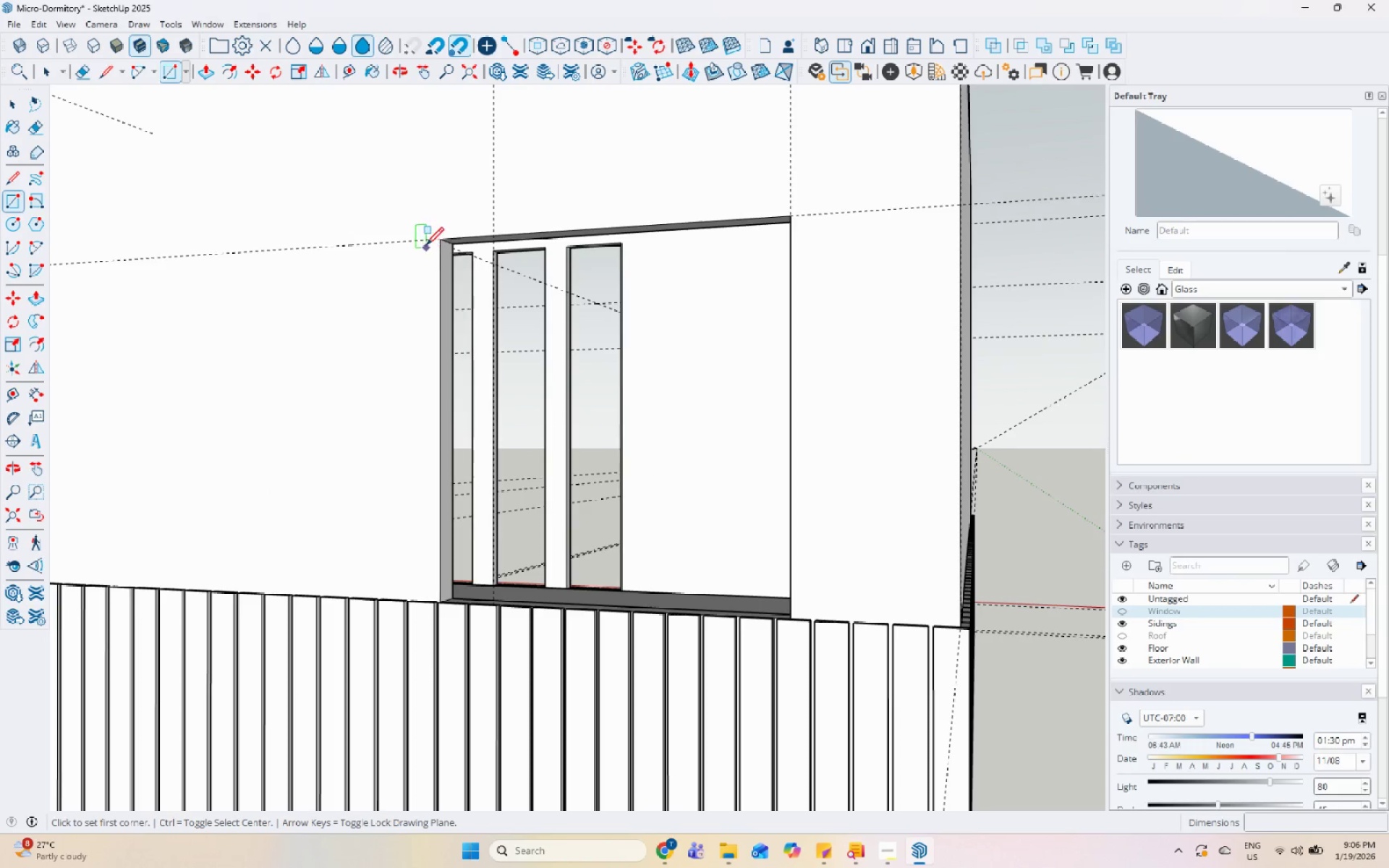 
left_click([438, 238])
 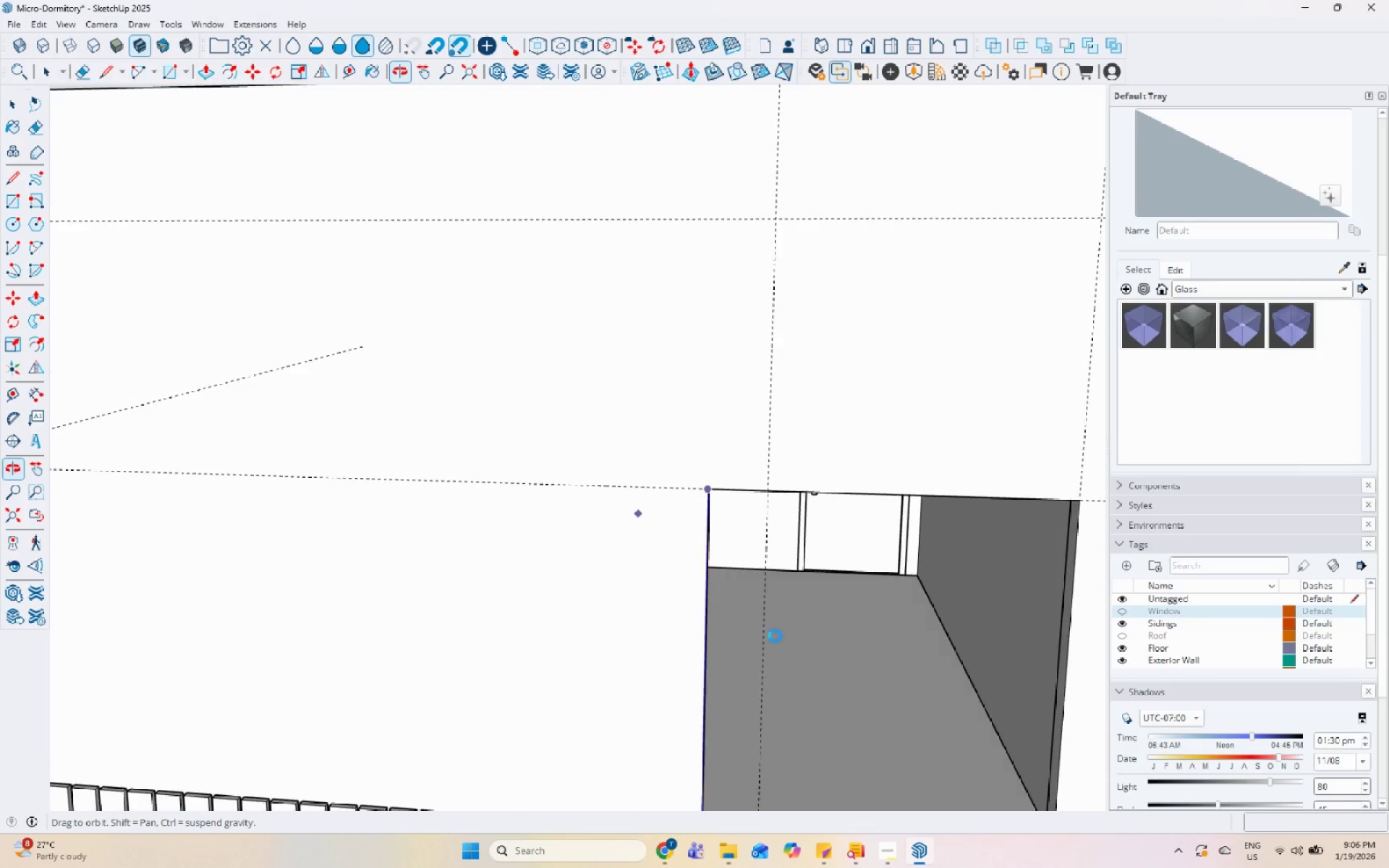 
scroll: coordinate [460, 458], scroll_direction: down, amount: 6.0
 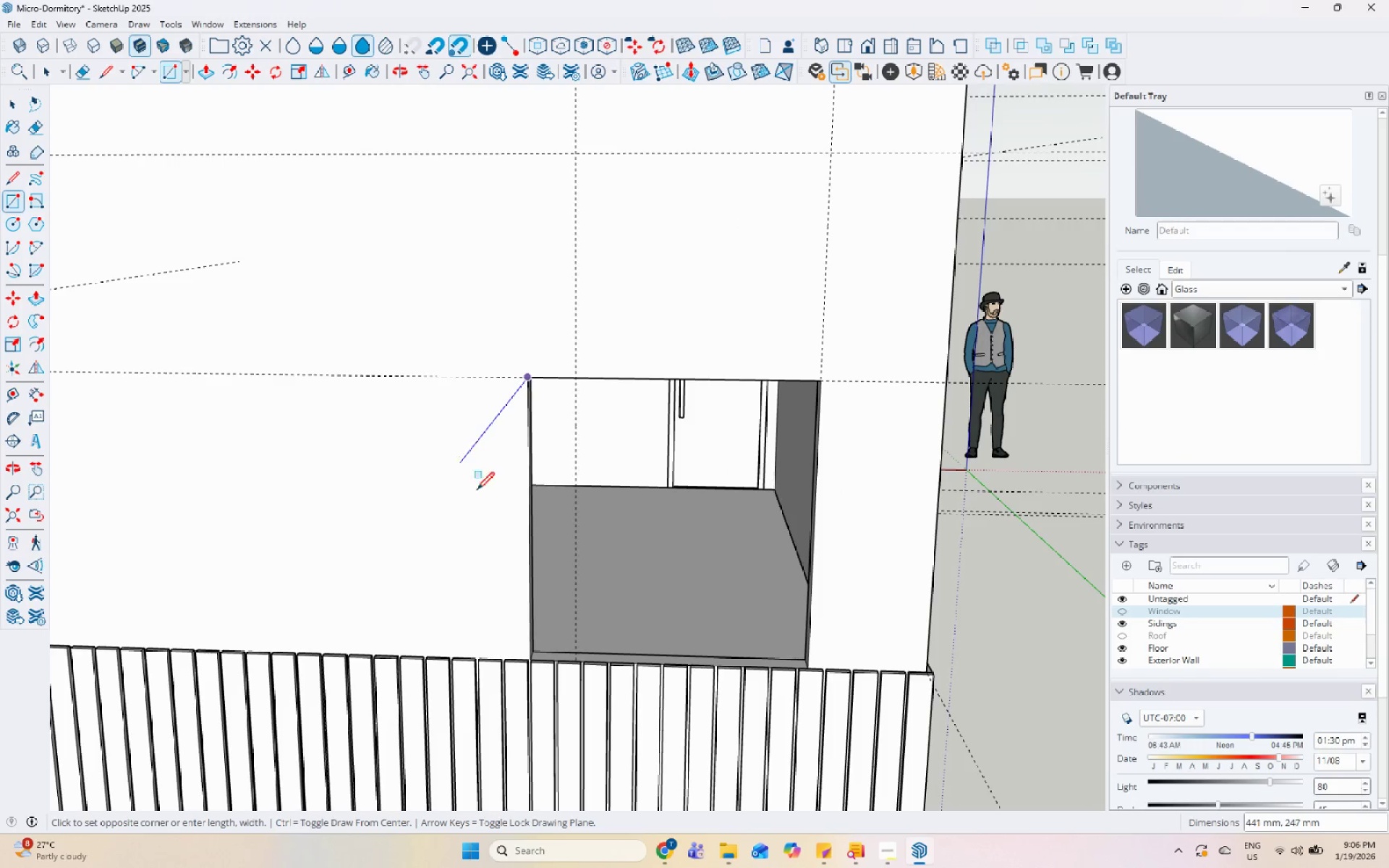 
mouse_move([603, 605])
 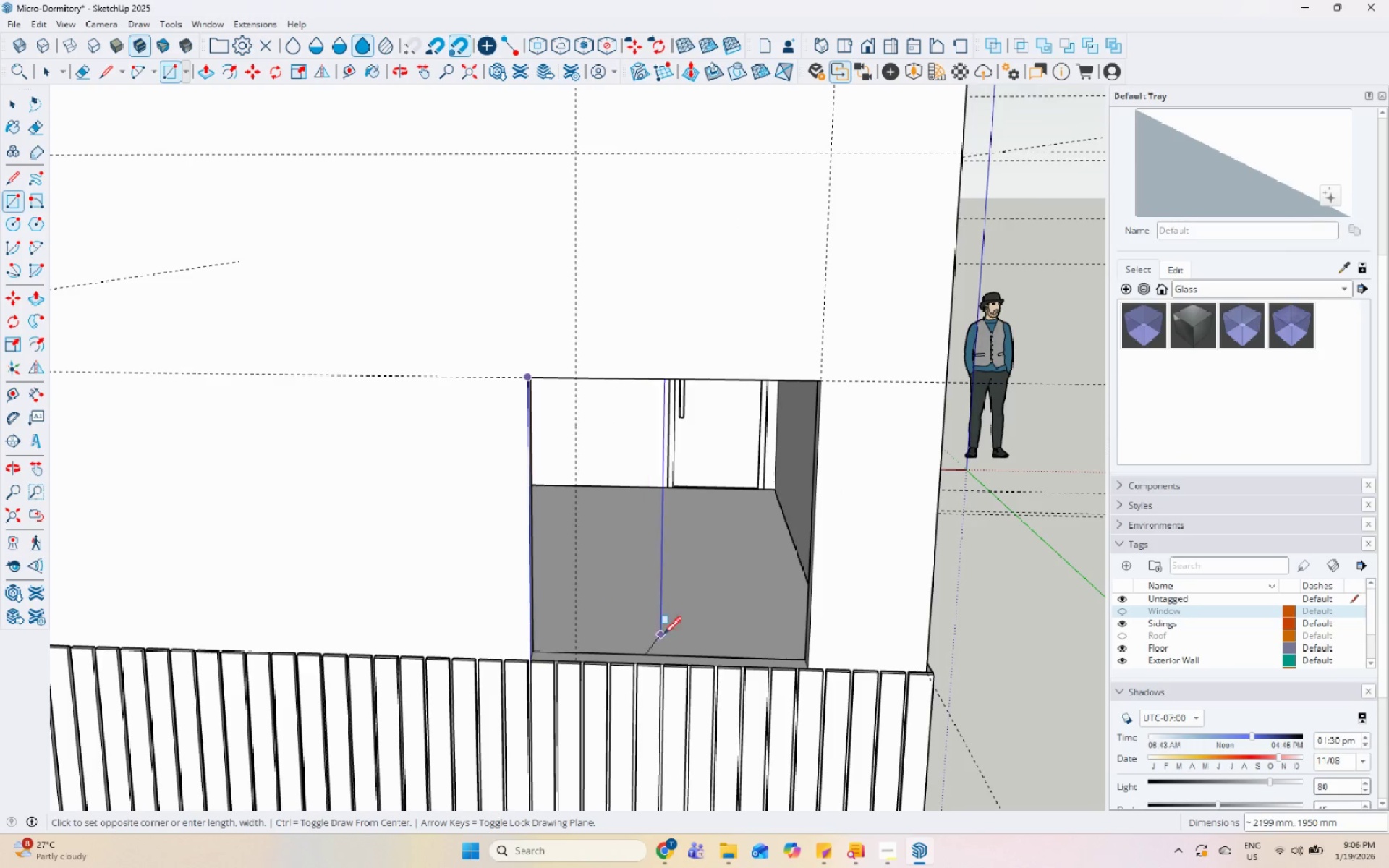 
scroll: coordinate [760, 644], scroll_direction: up, amount: 9.0
 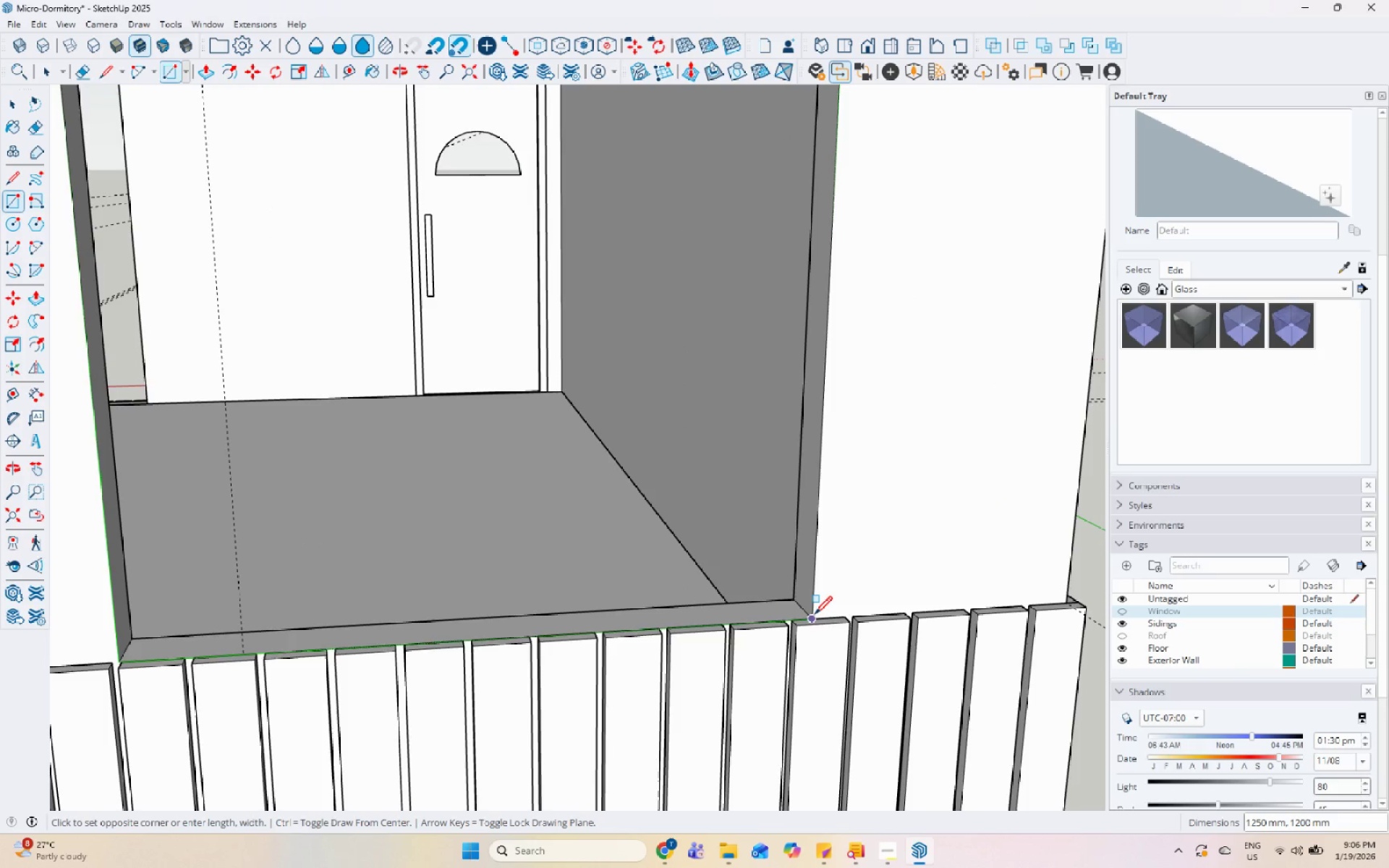 
key(Space)
 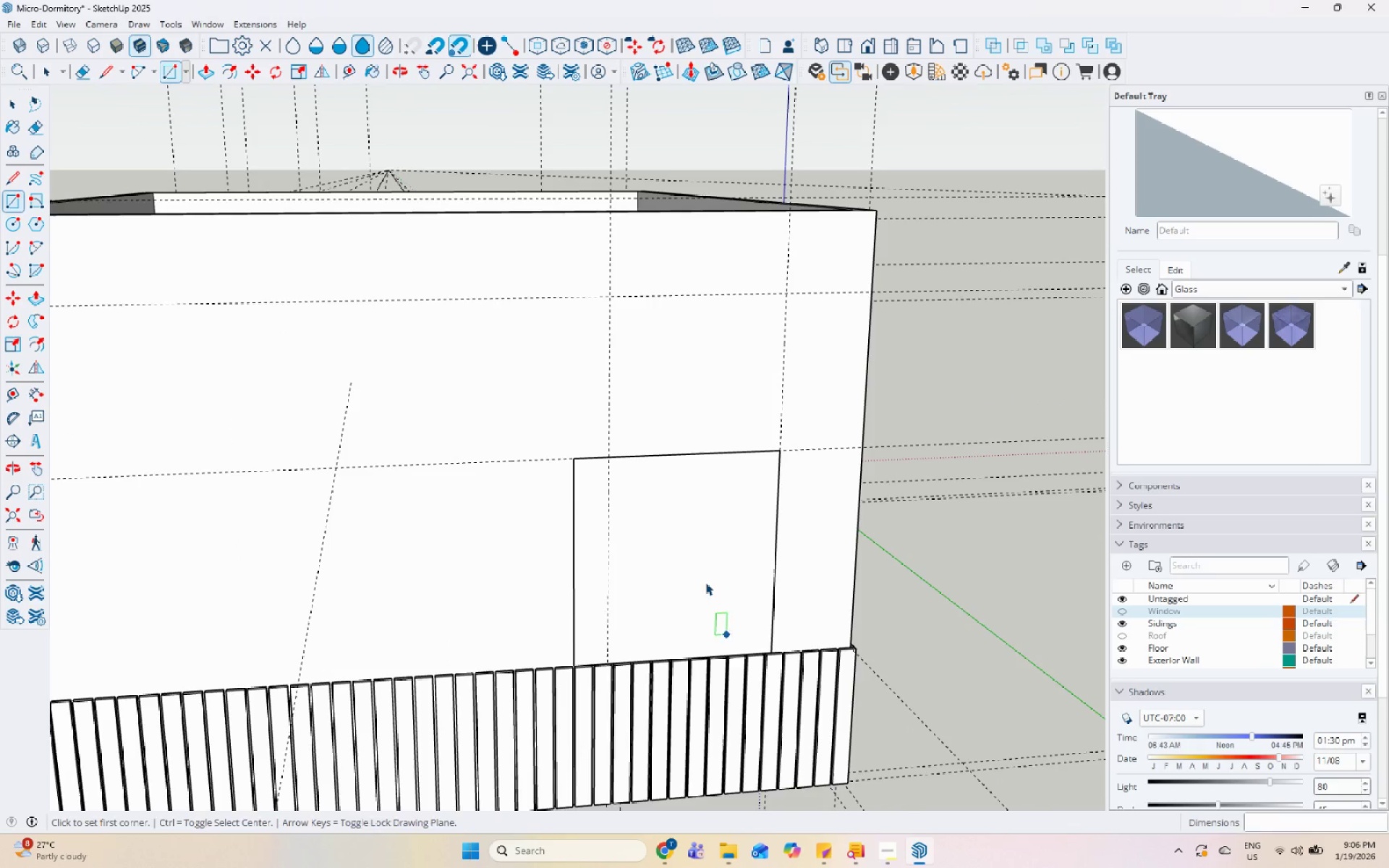 
left_click([700, 566])
 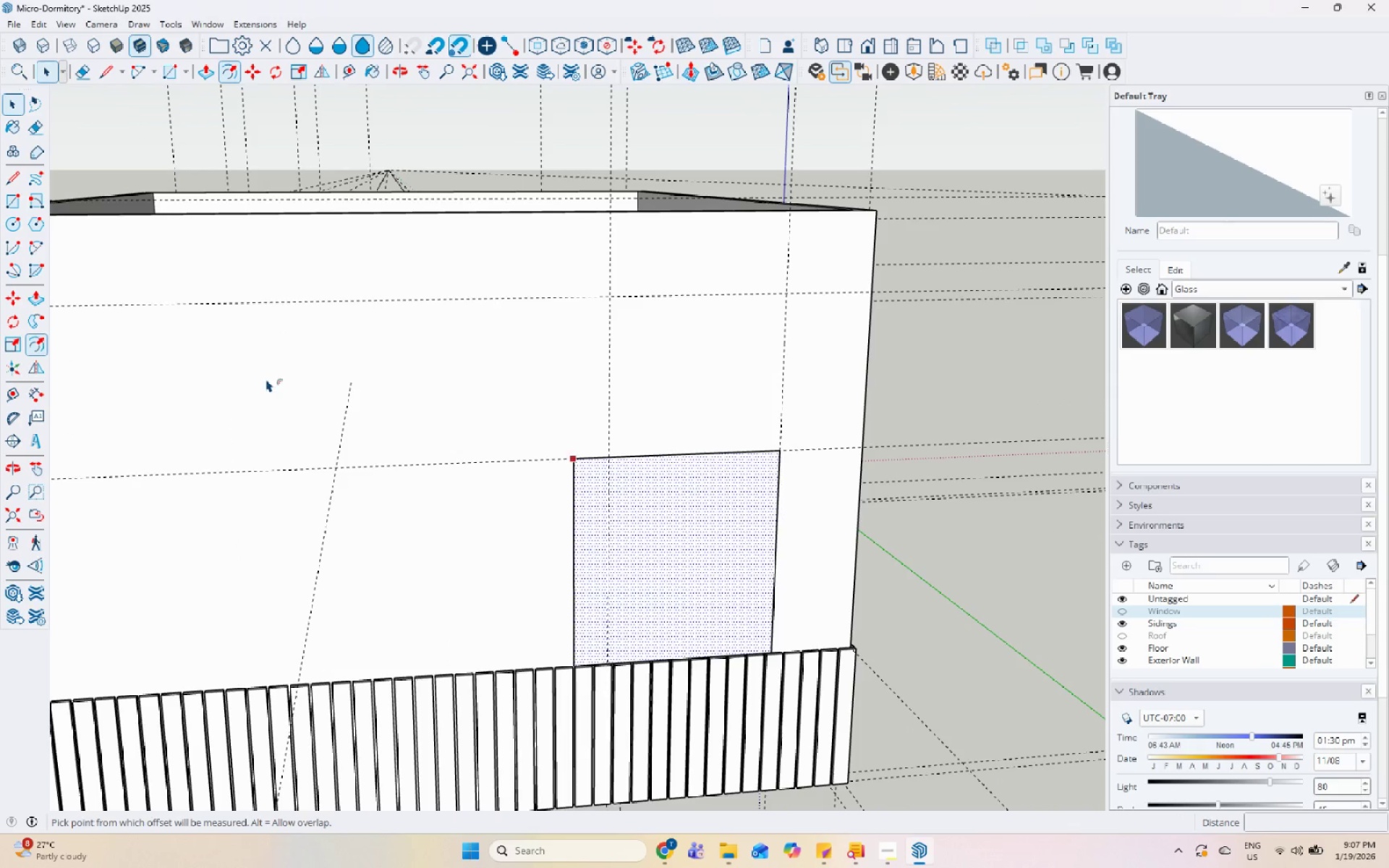 
scroll: coordinate [728, 681], scroll_direction: down, amount: 13.0
 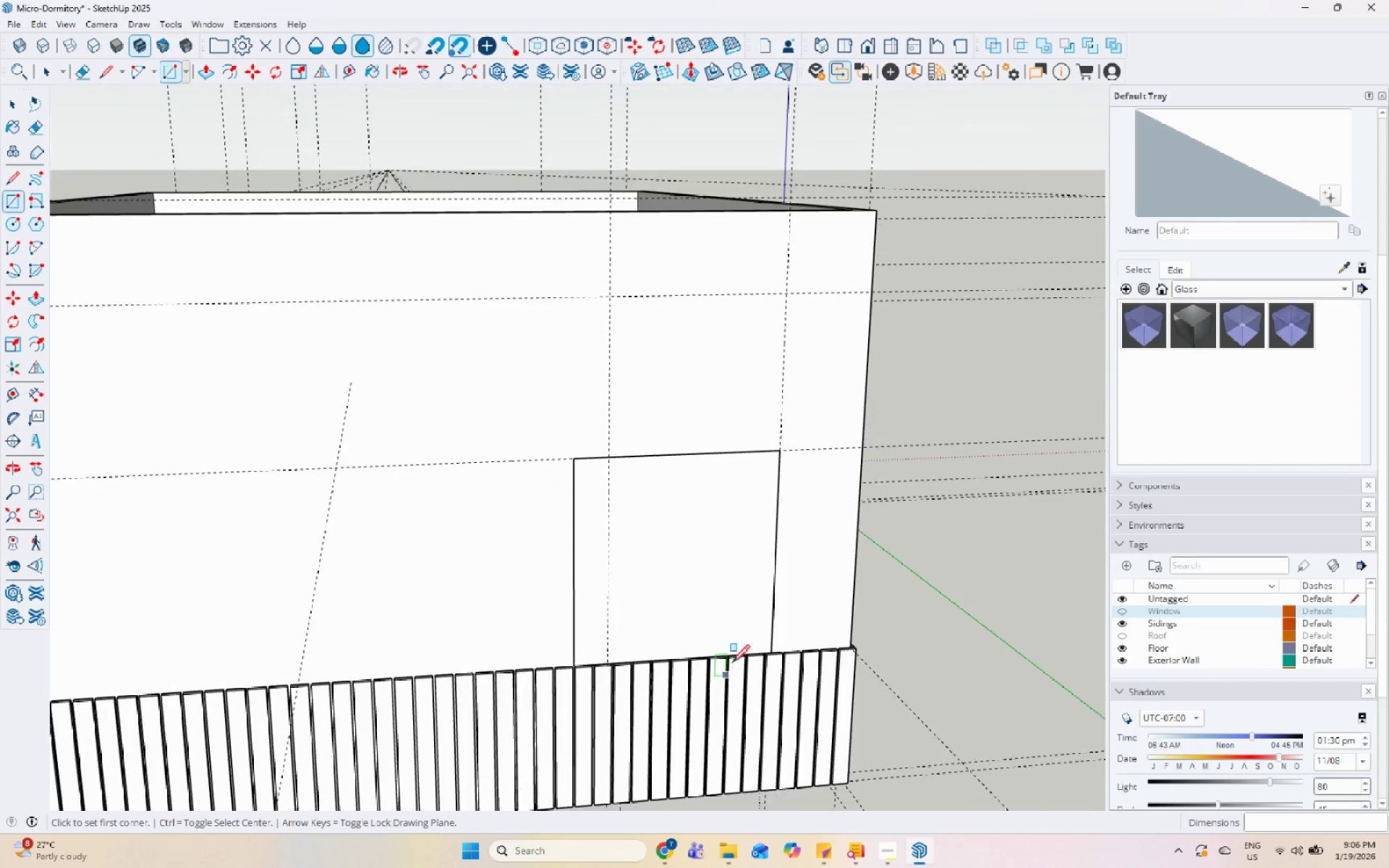 
left_click([721, 458])
 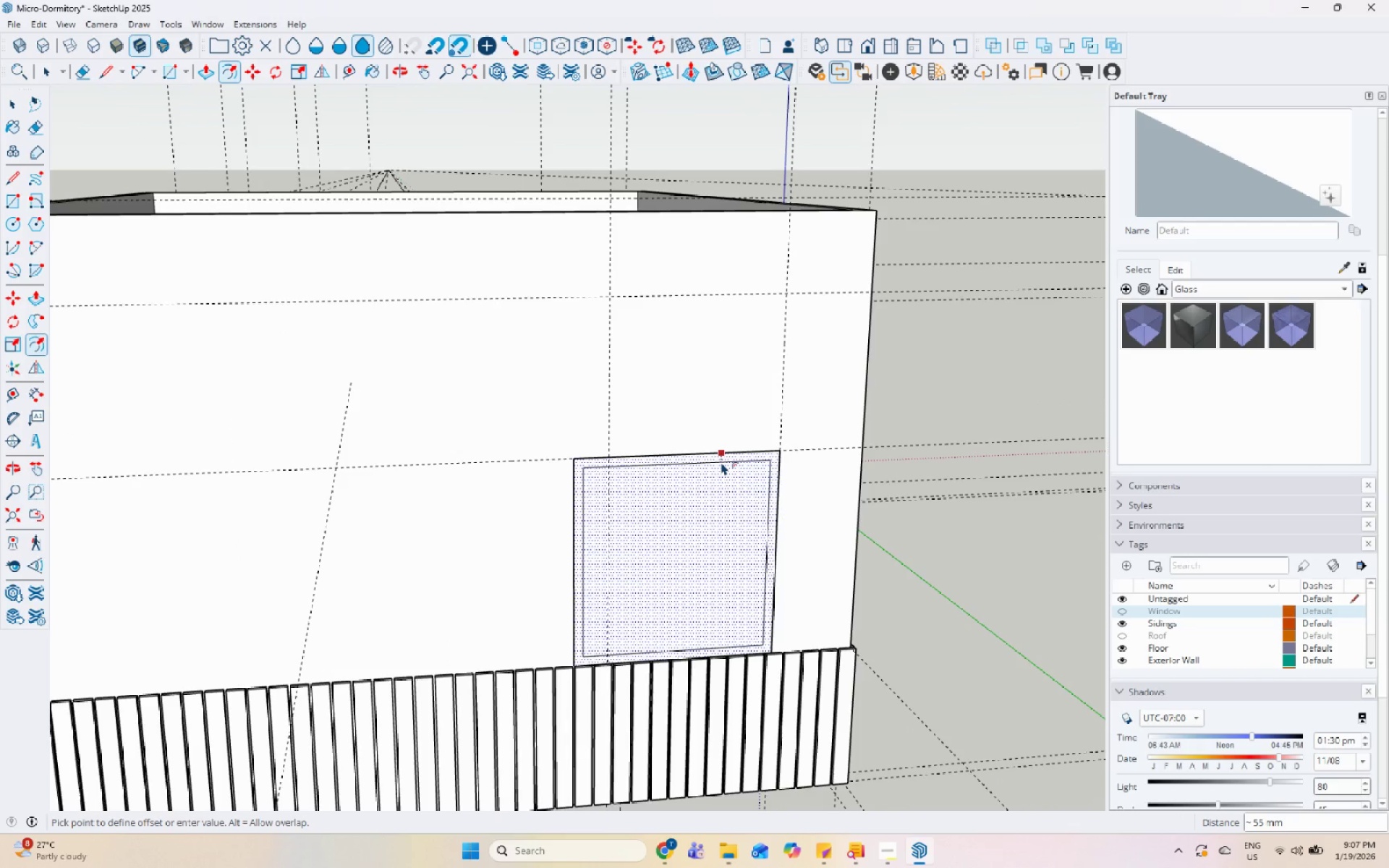 
key(Numpad5)
 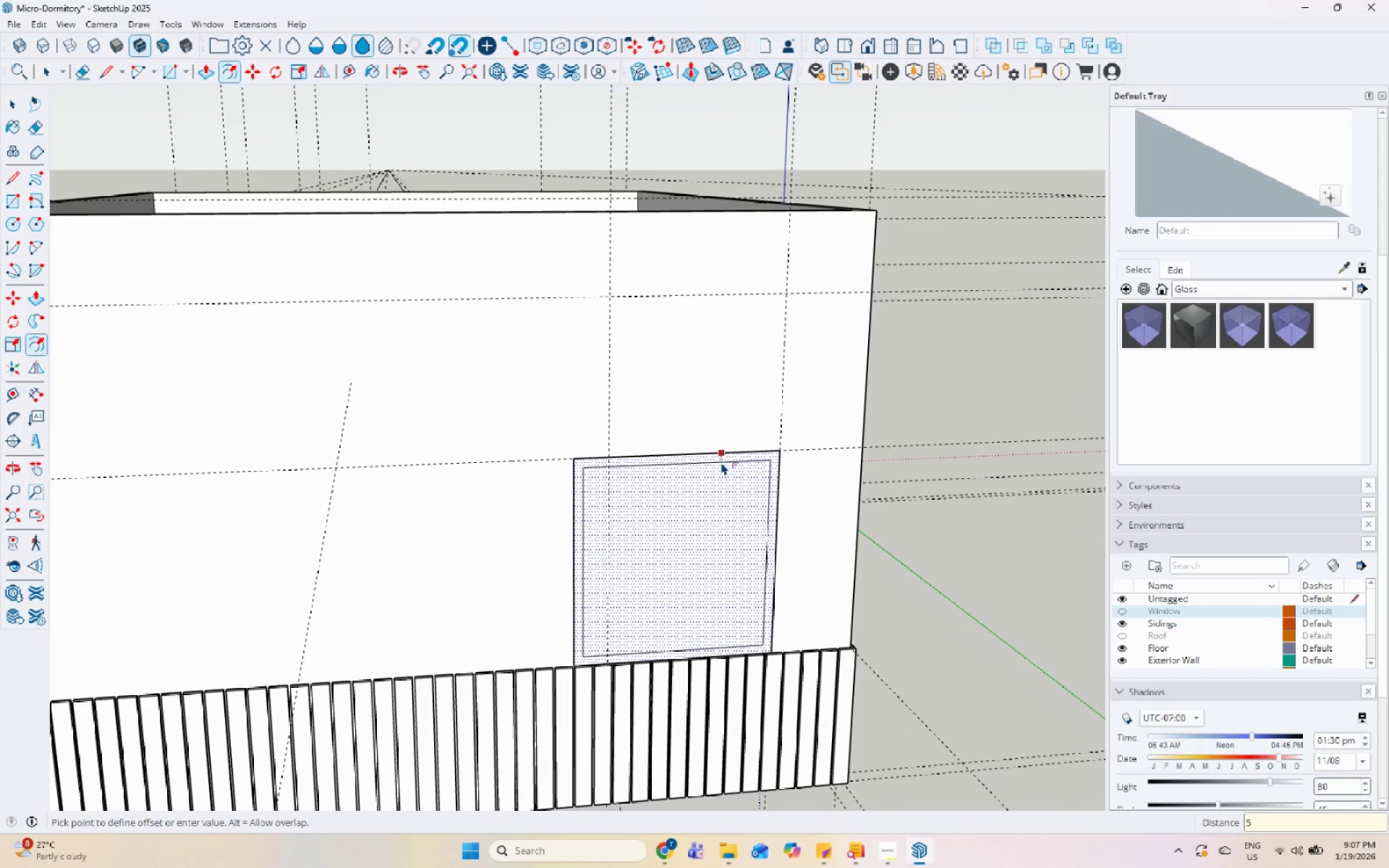 
key(Numpad0)
 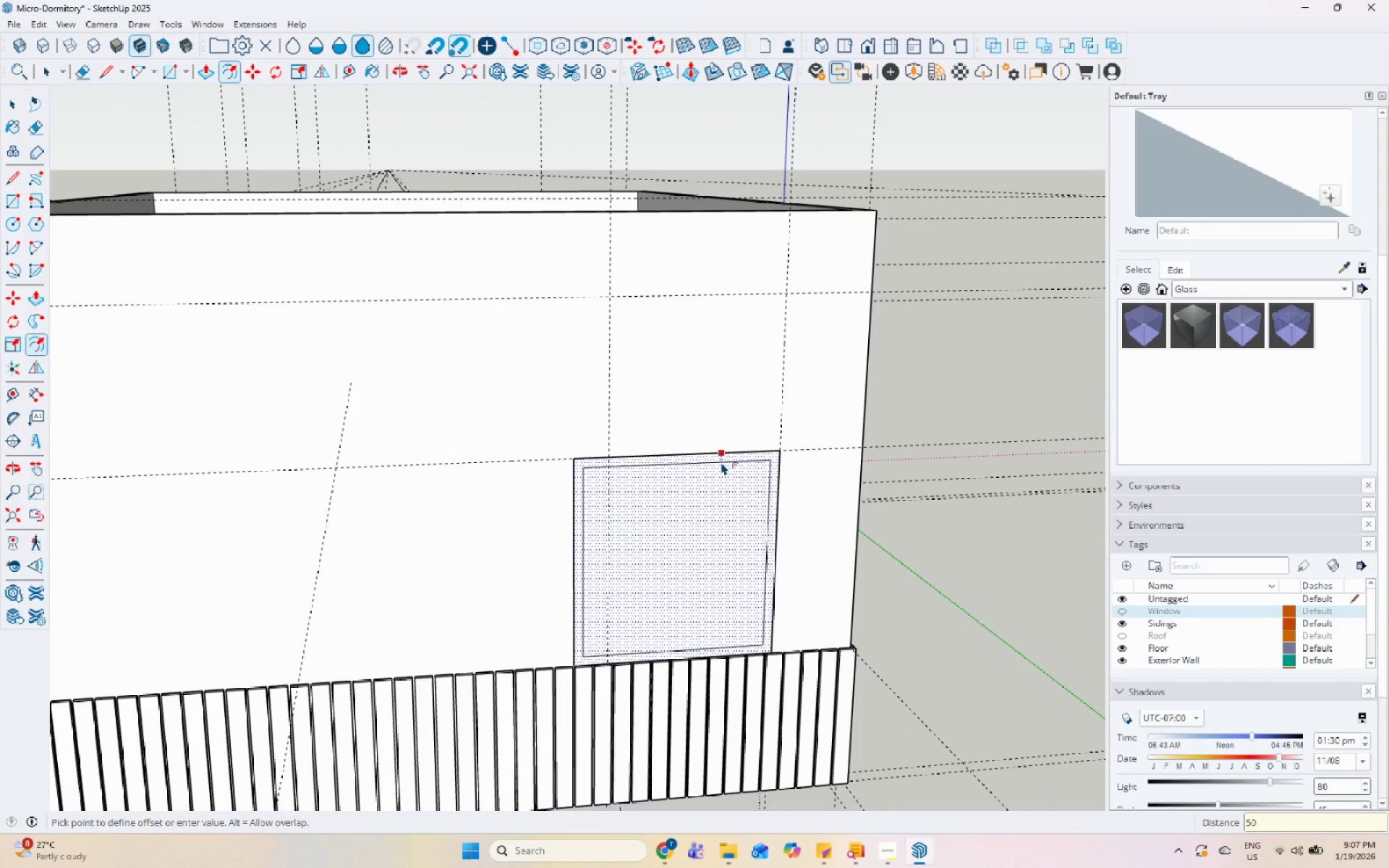 
key(Enter)
 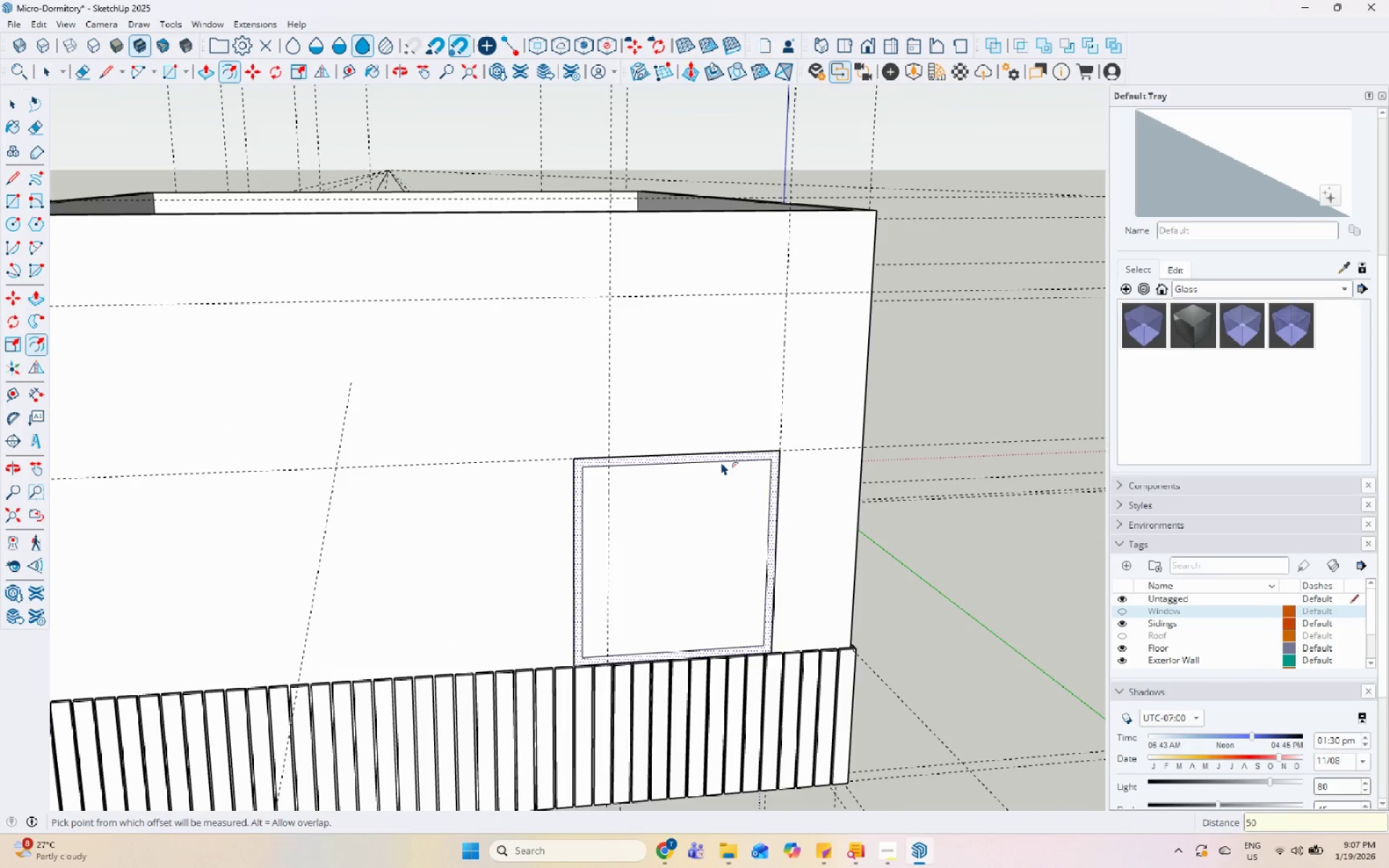 
key(Space)
 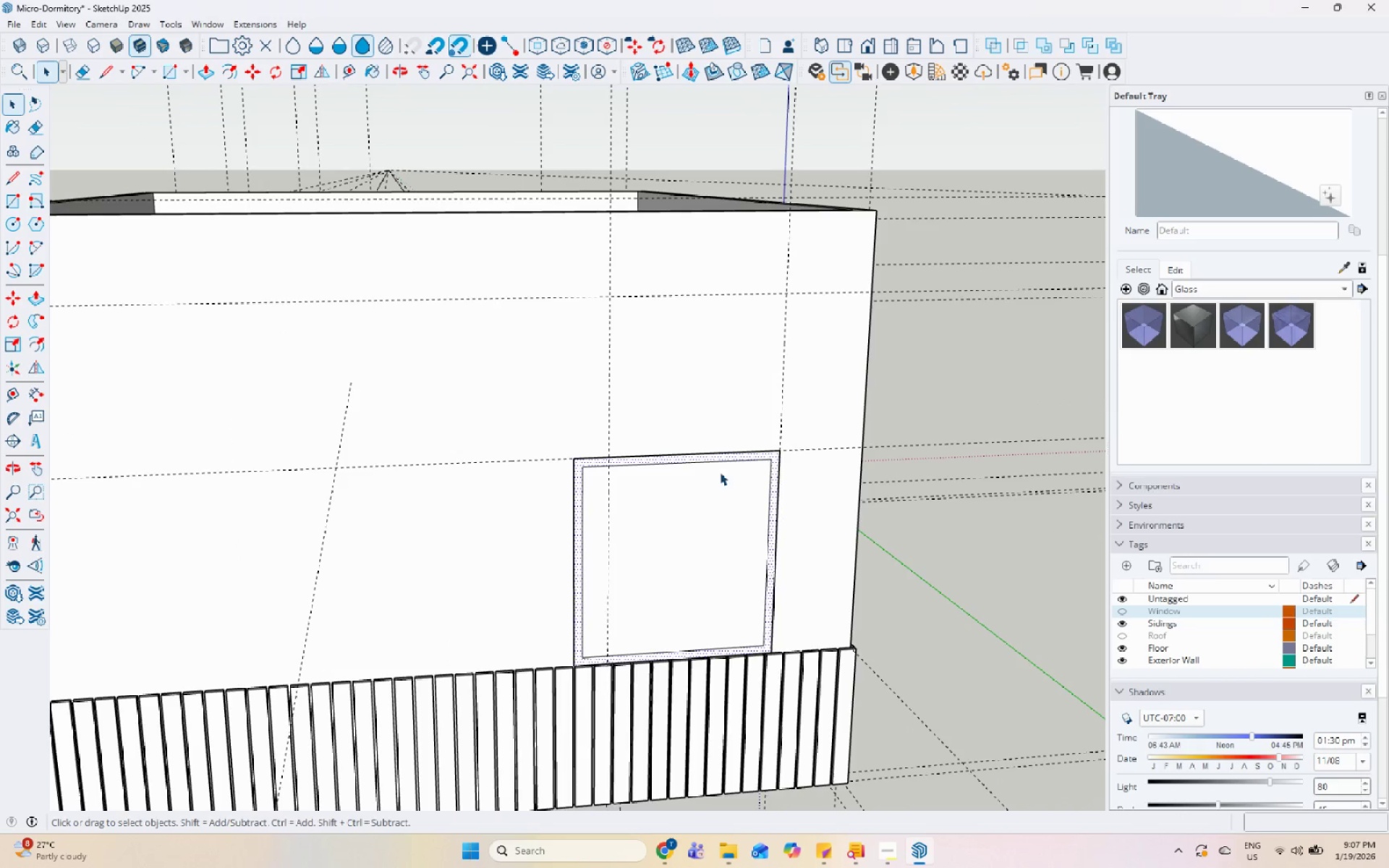 
left_click([700, 540])
 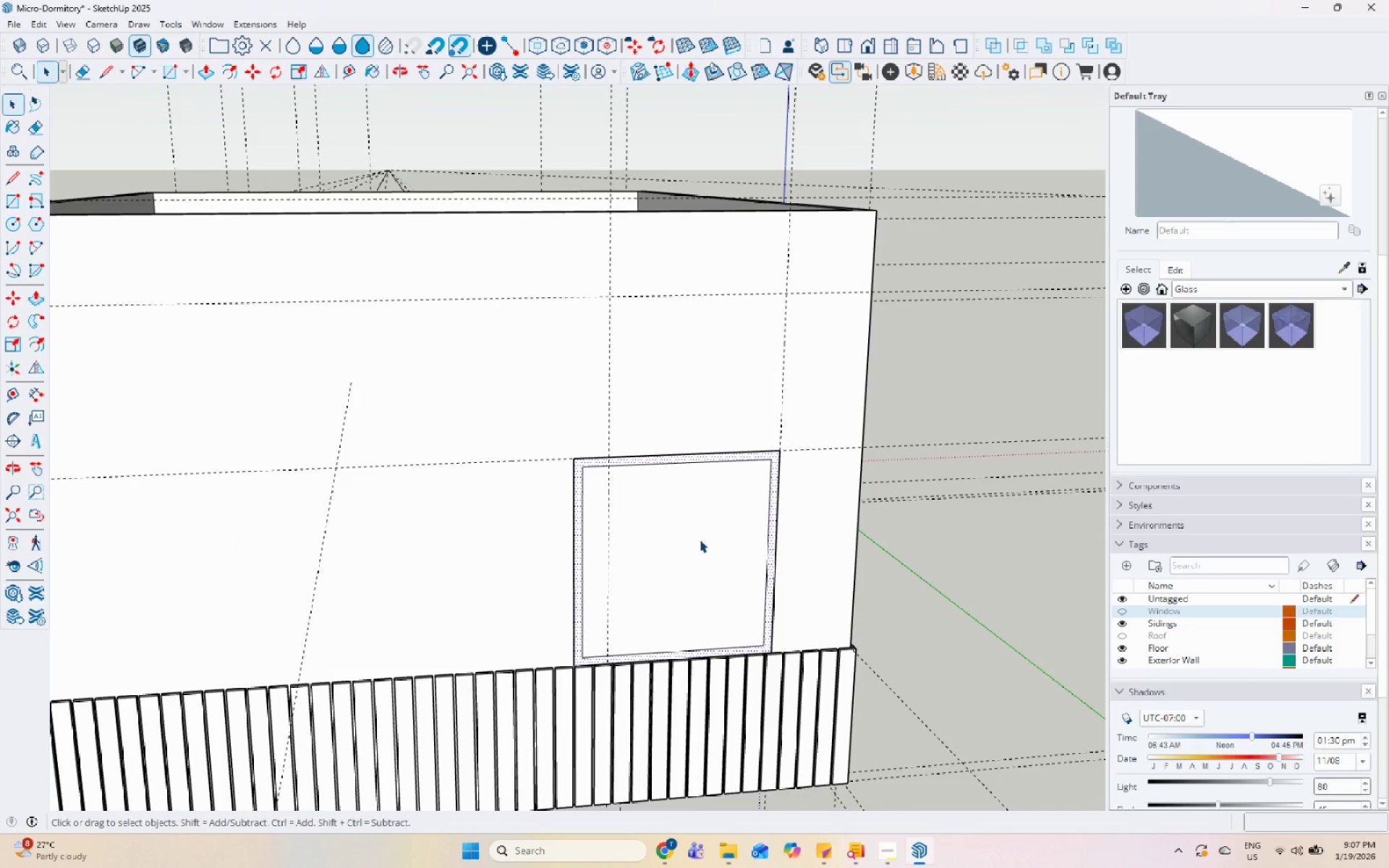 
right_click([699, 540])
 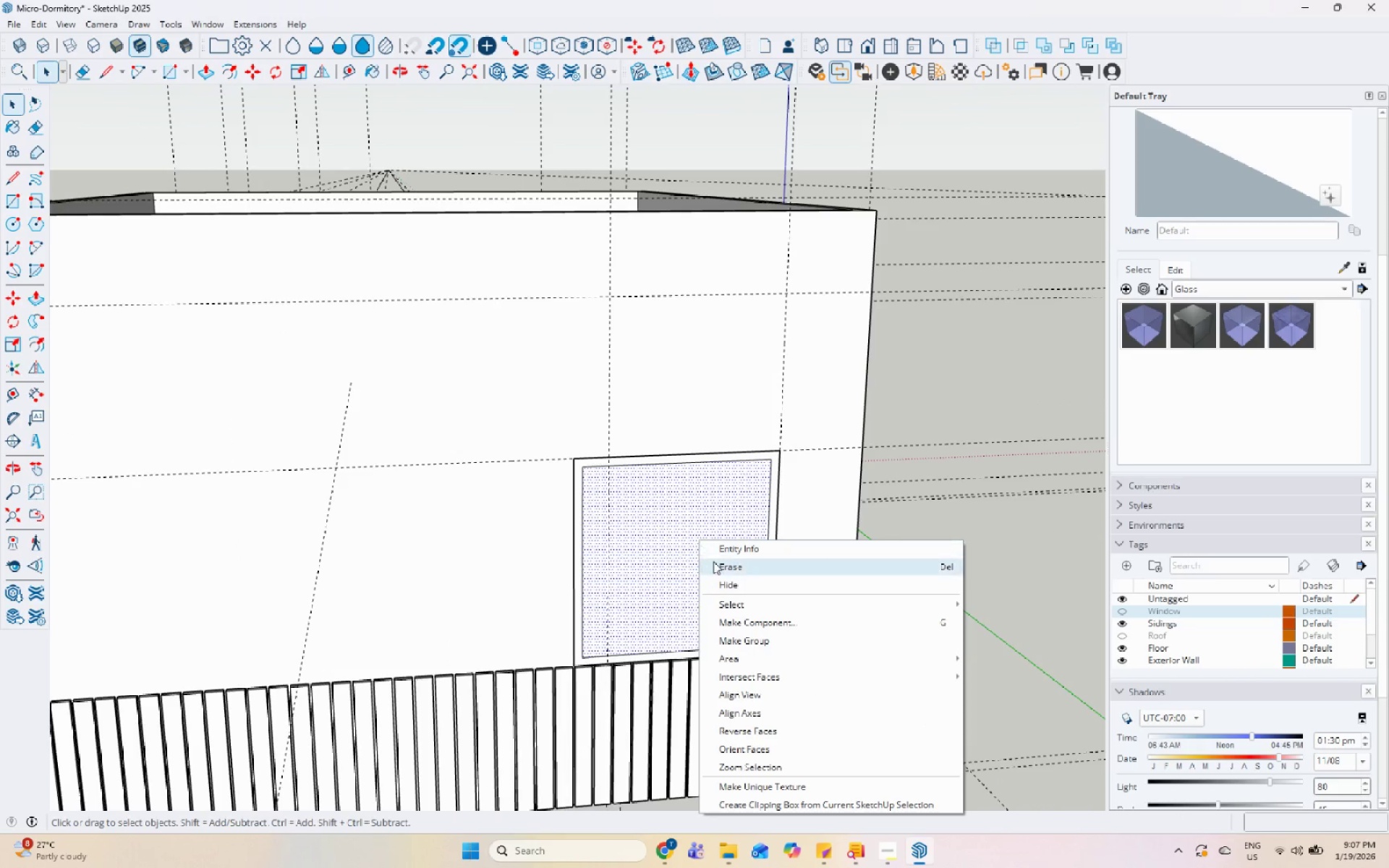 
left_click_drag(start_coordinate=[715, 561], to_coordinate=[718, 562])
 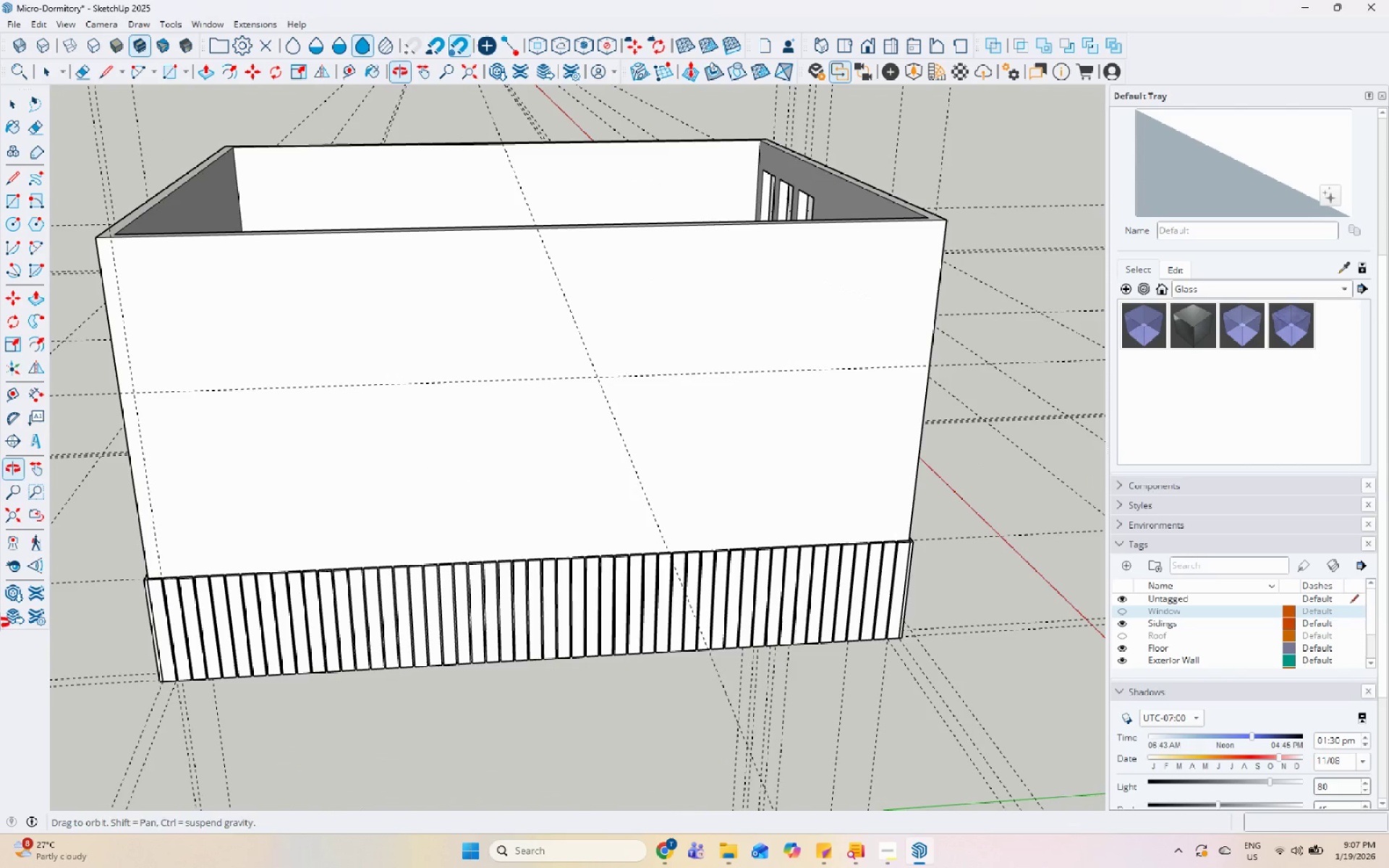 
scroll: coordinate [654, 645], scroll_direction: down, amount: 7.0
 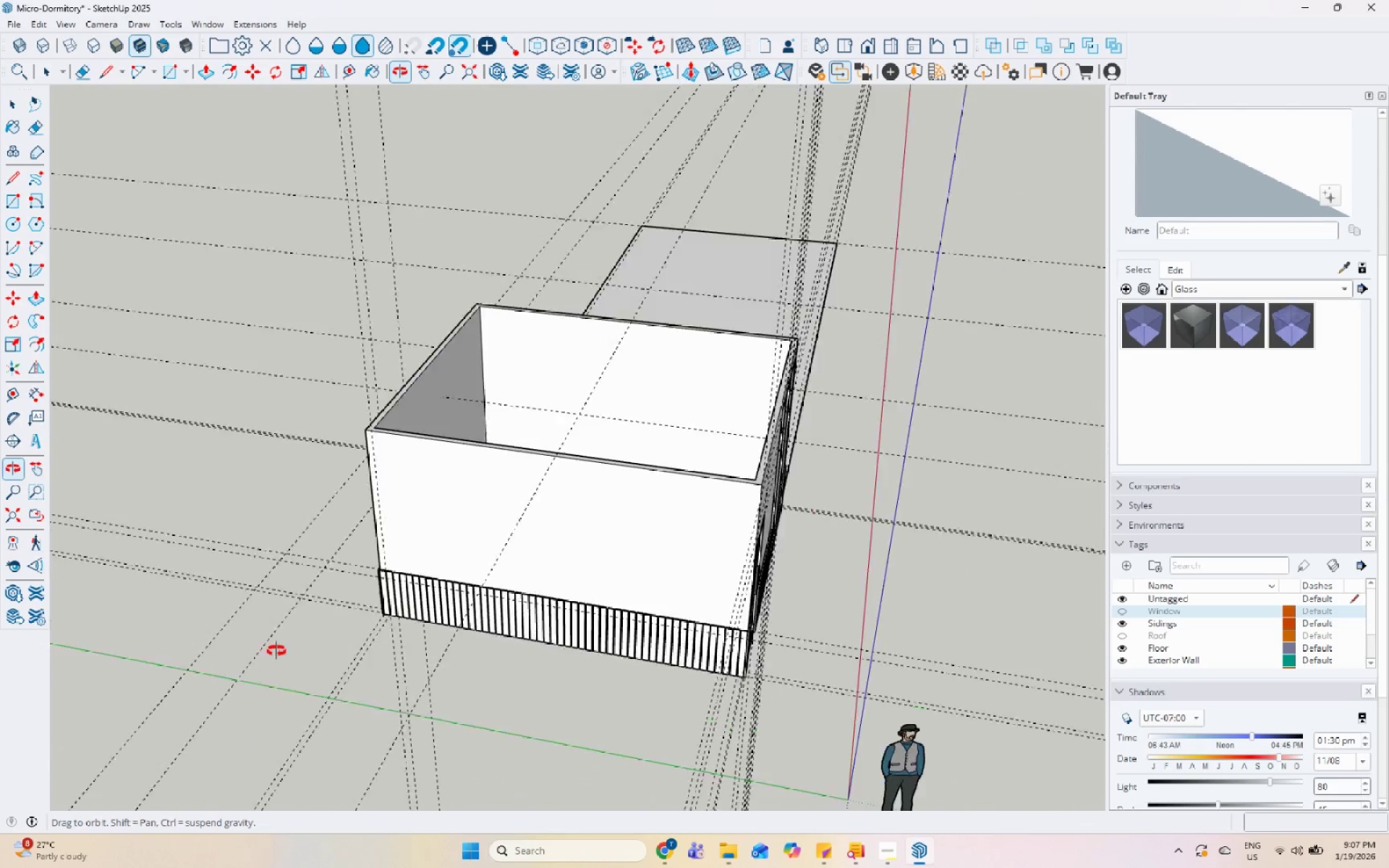 
left_click([475, 495])
 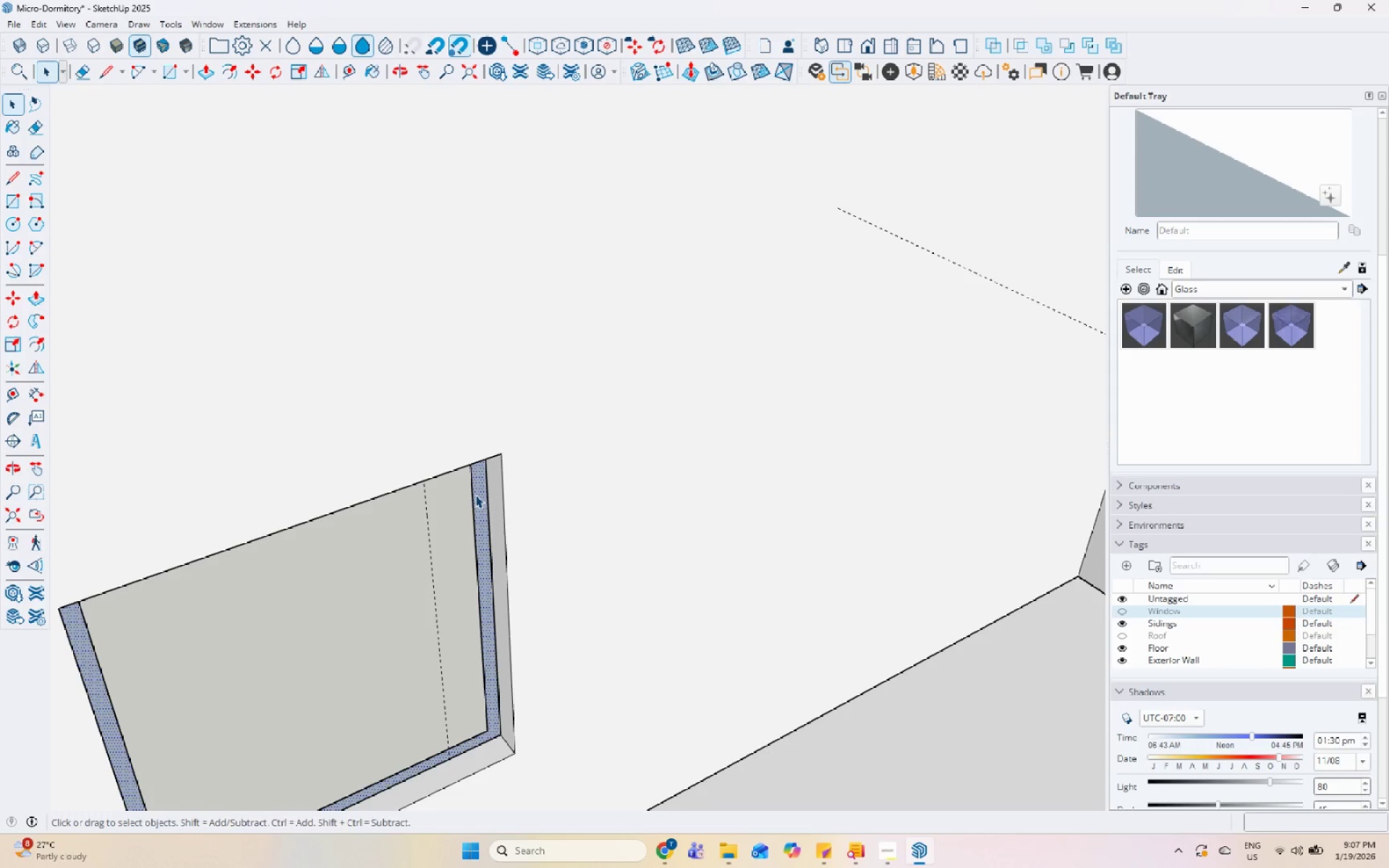 
scroll: coordinate [473, 497], scroll_direction: up, amount: 17.0
 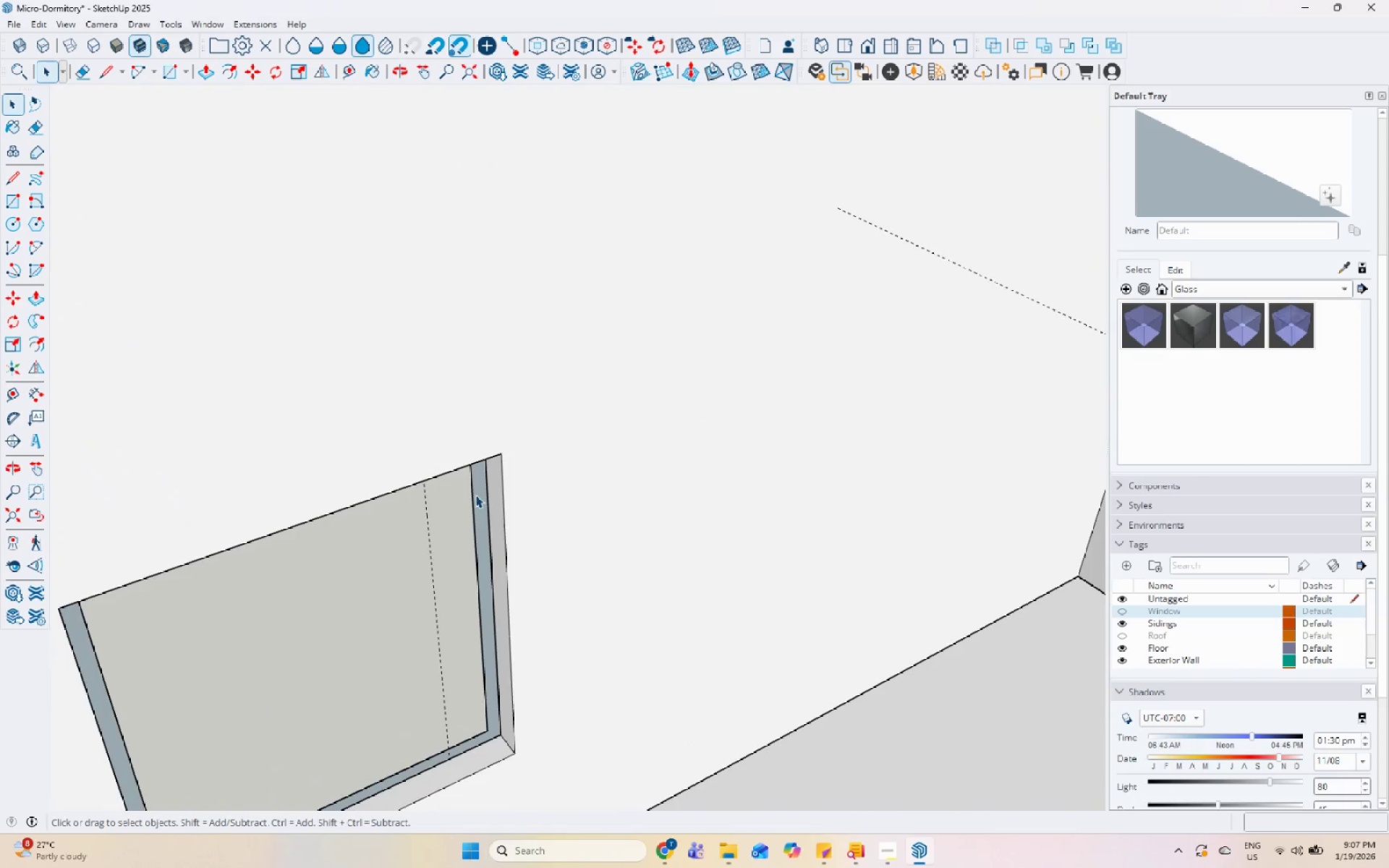 
key(P)
 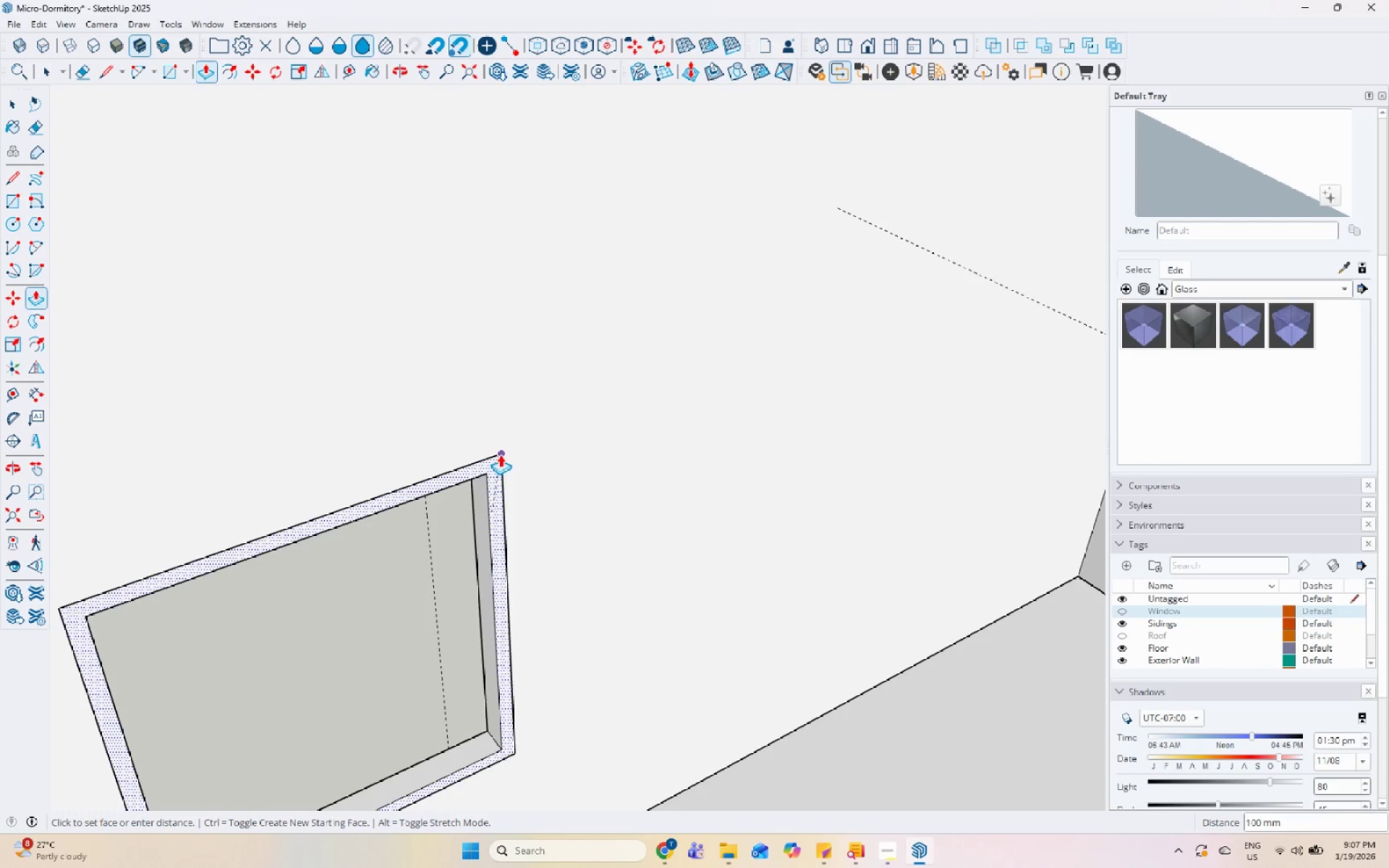 
left_click_drag(start_coordinate=[500, 454], to_coordinate=[504, 454])
 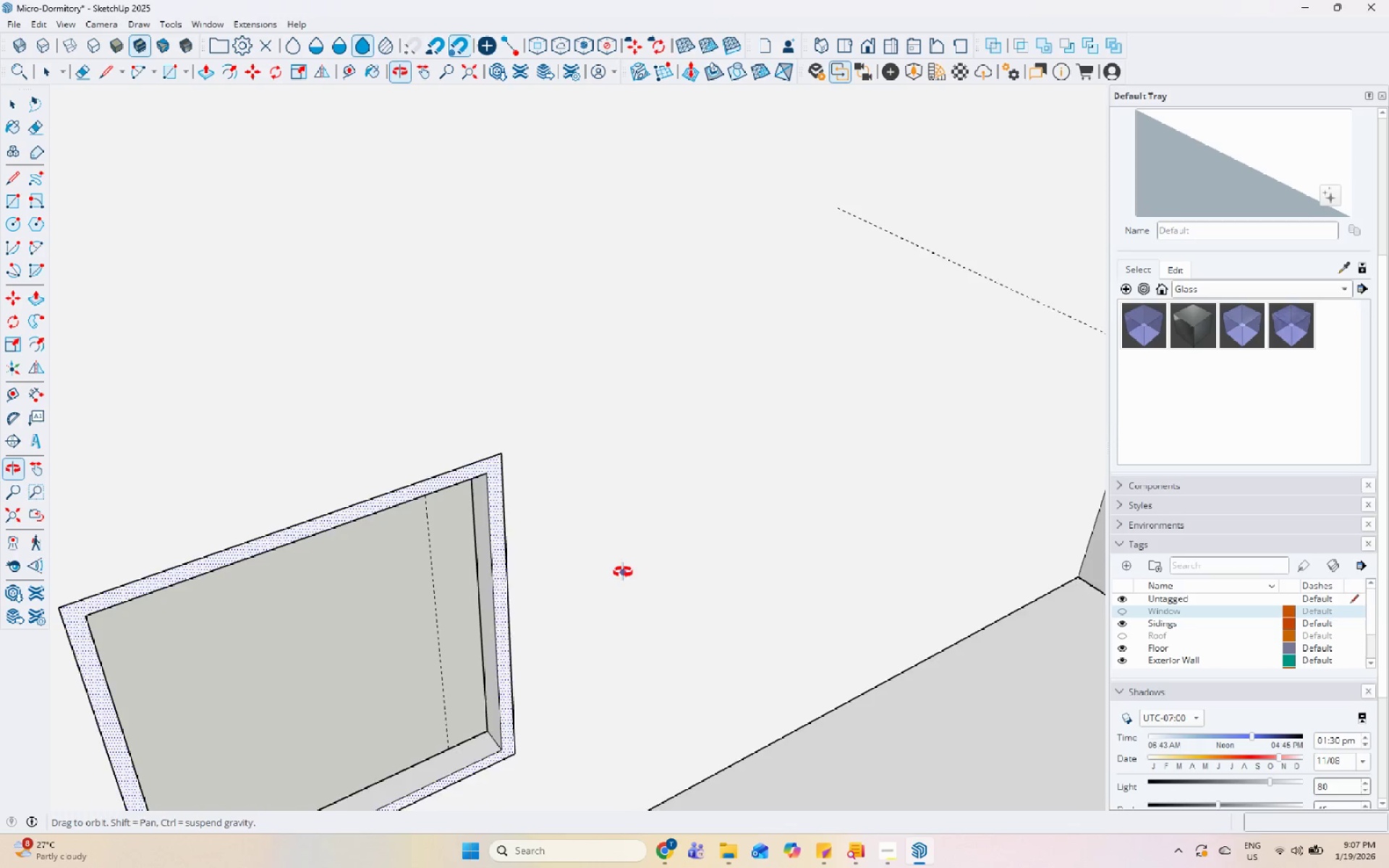 
key(Space)
 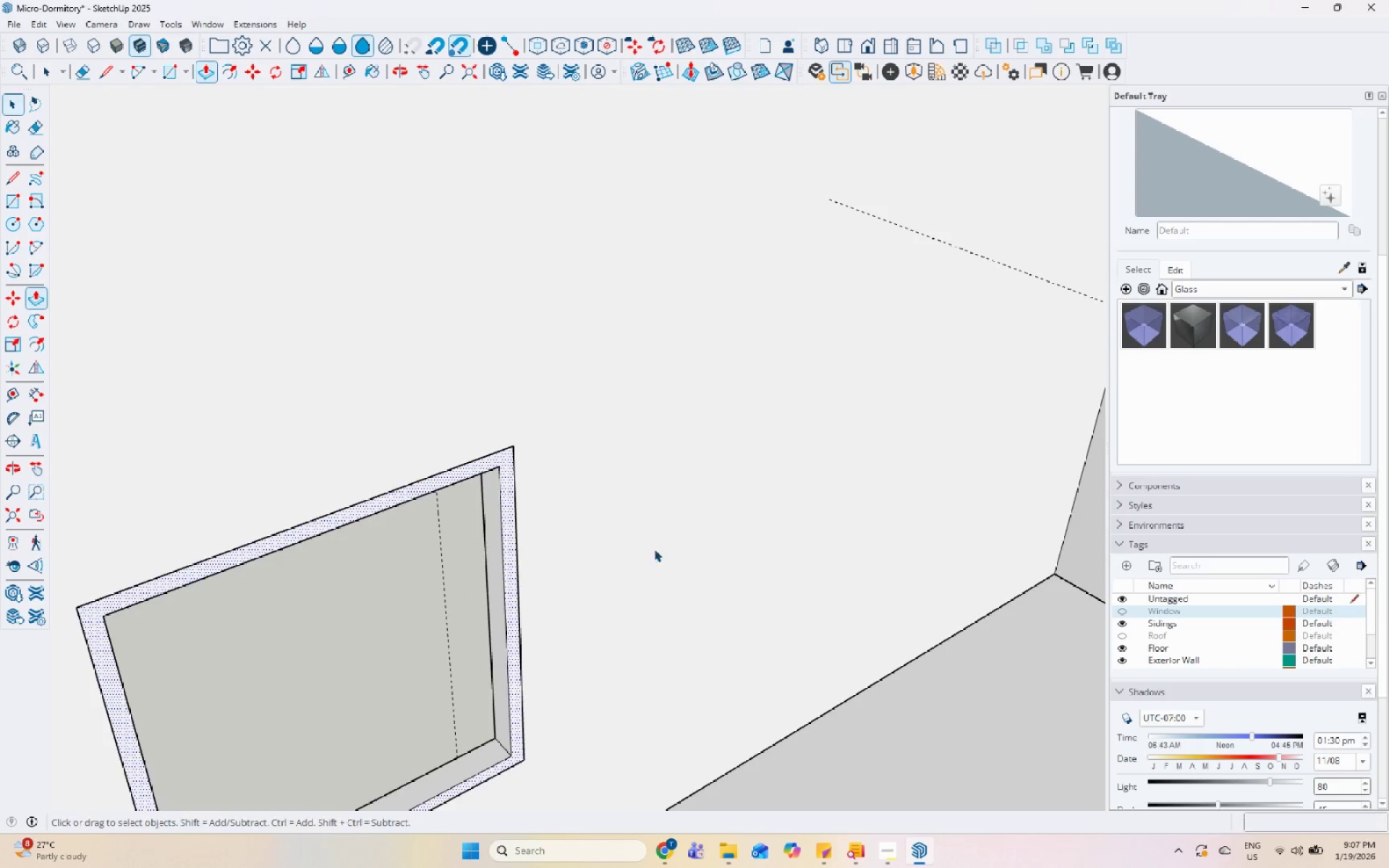 
scroll: coordinate [640, 561], scroll_direction: down, amount: 14.0
 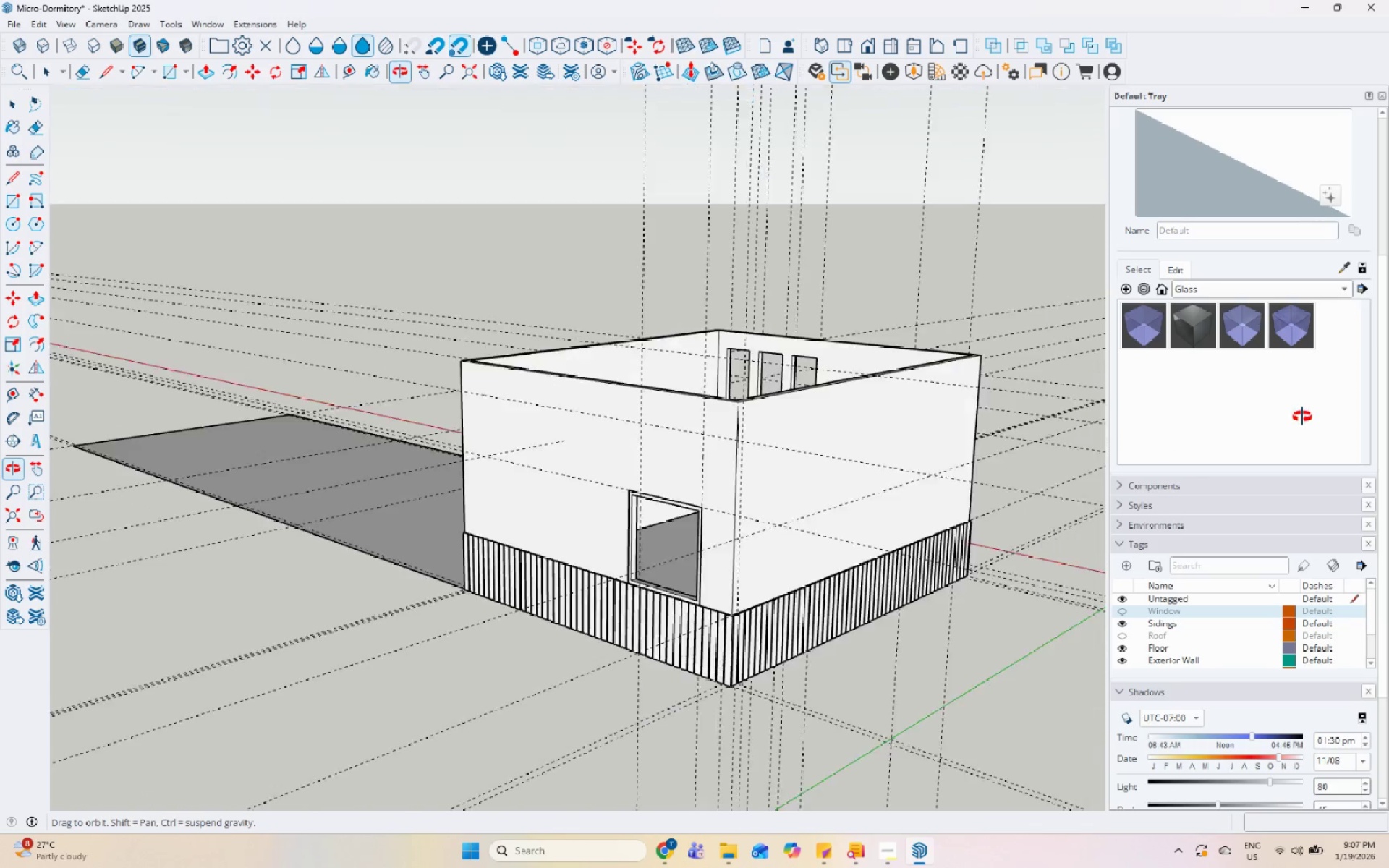 
scroll: coordinate [867, 438], scroll_direction: up, amount: 5.0
 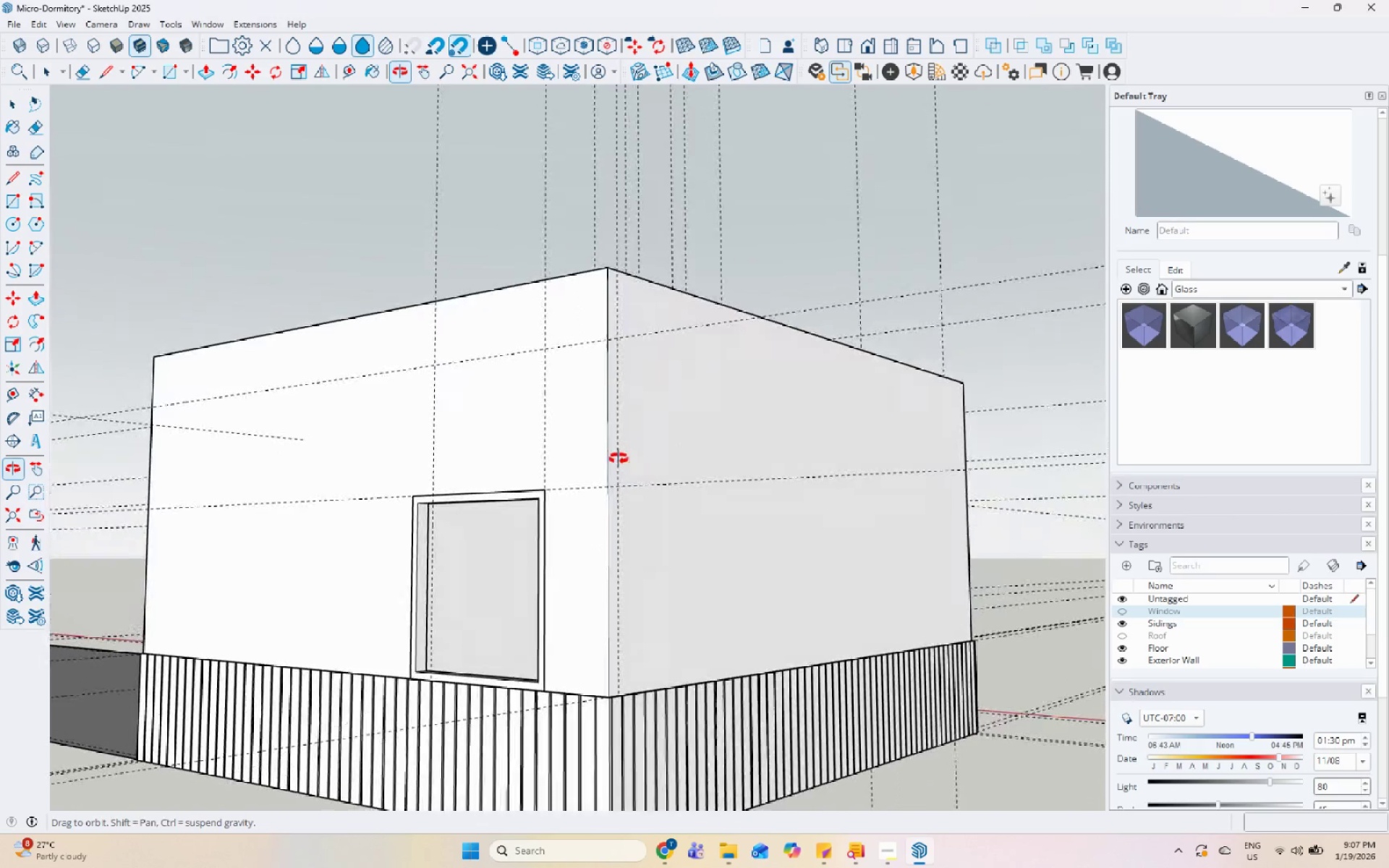 
left_click_drag(start_coordinate=[346, 419], to_coordinate=[566, 764])
 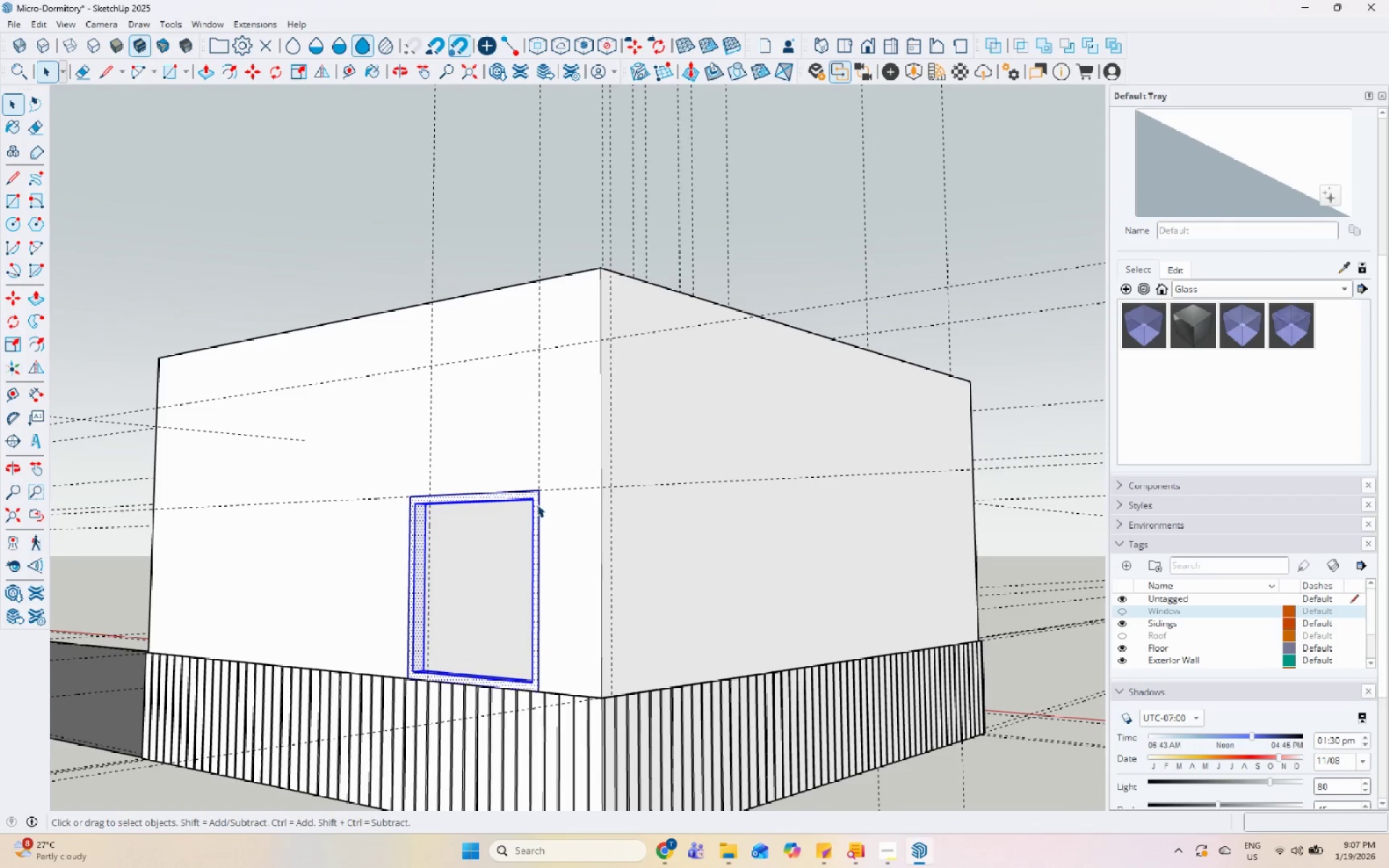 
right_click([535, 504])
 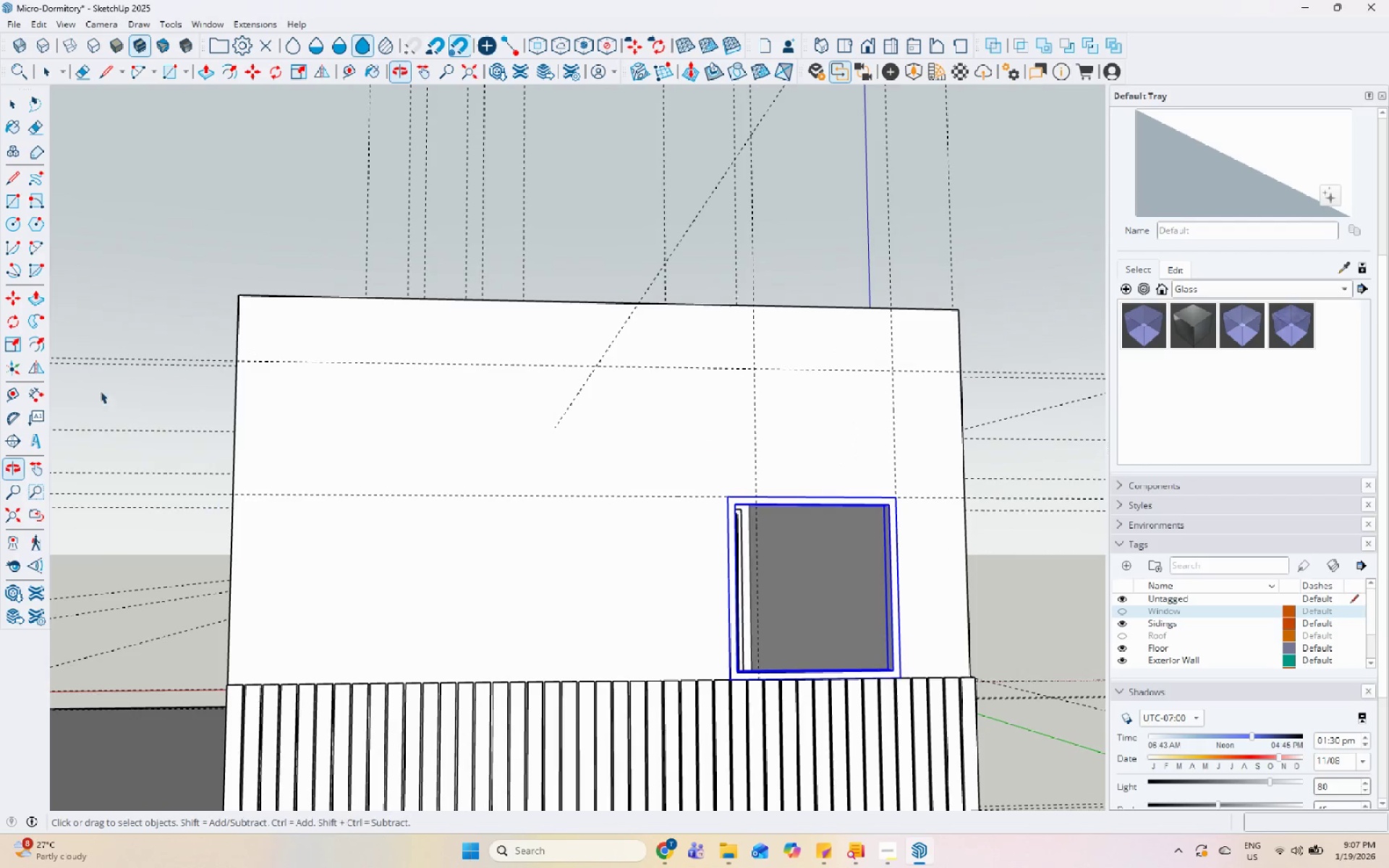 
left_click([43, 30])
 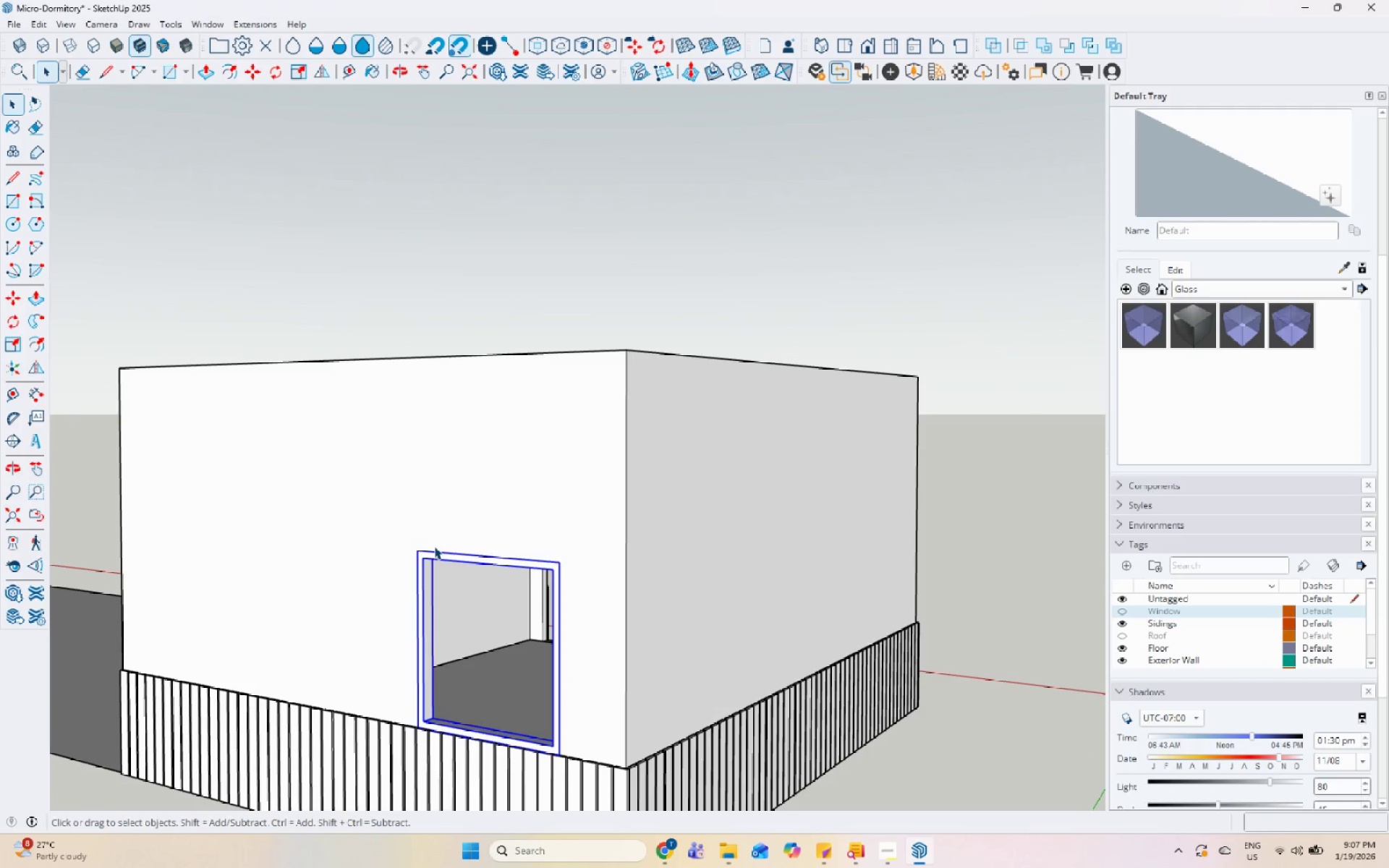 
scroll: coordinate [540, 726], scroll_direction: up, amount: 4.0
 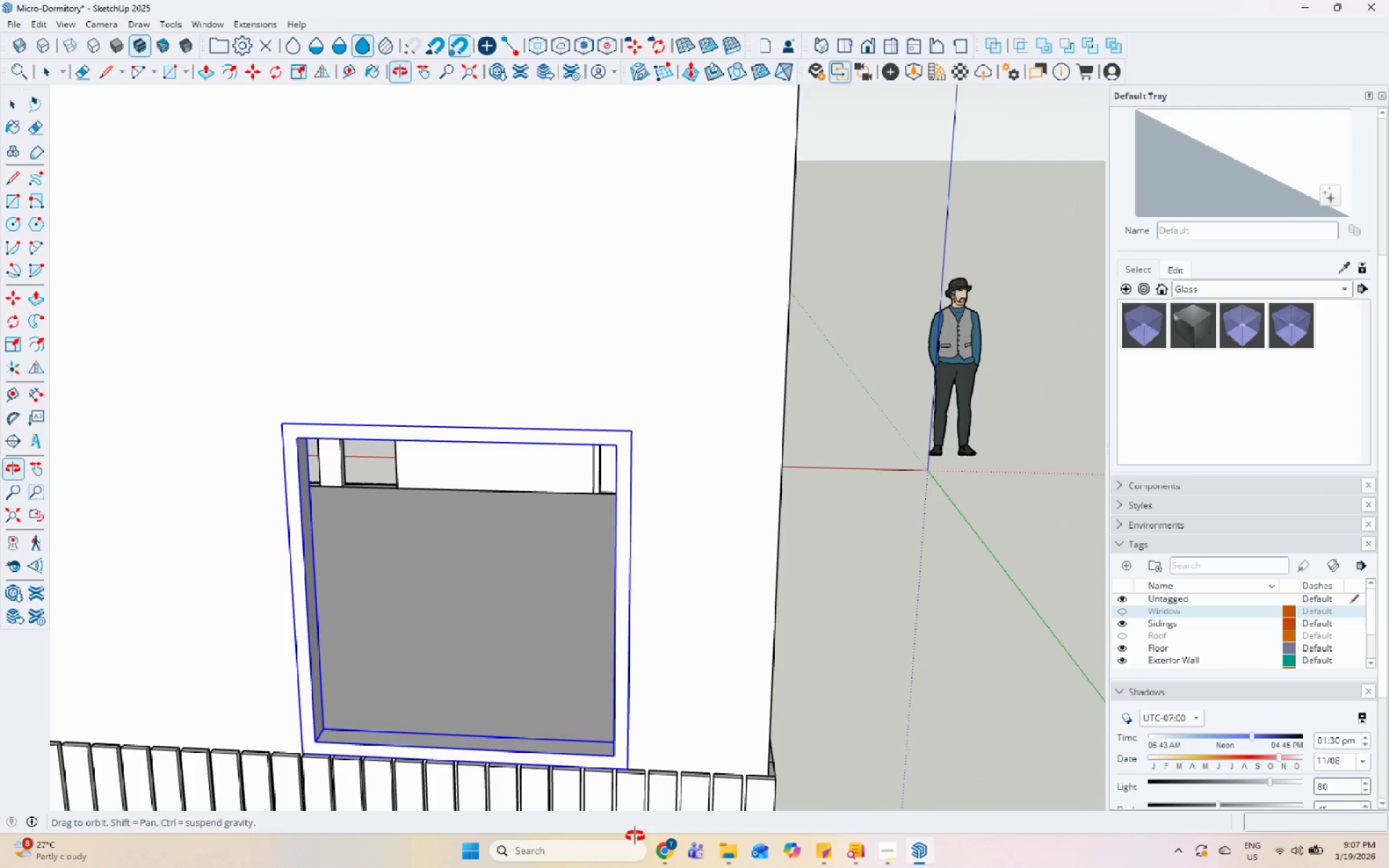 
scroll: coordinate [564, 709], scroll_direction: none, amount: 0.0
 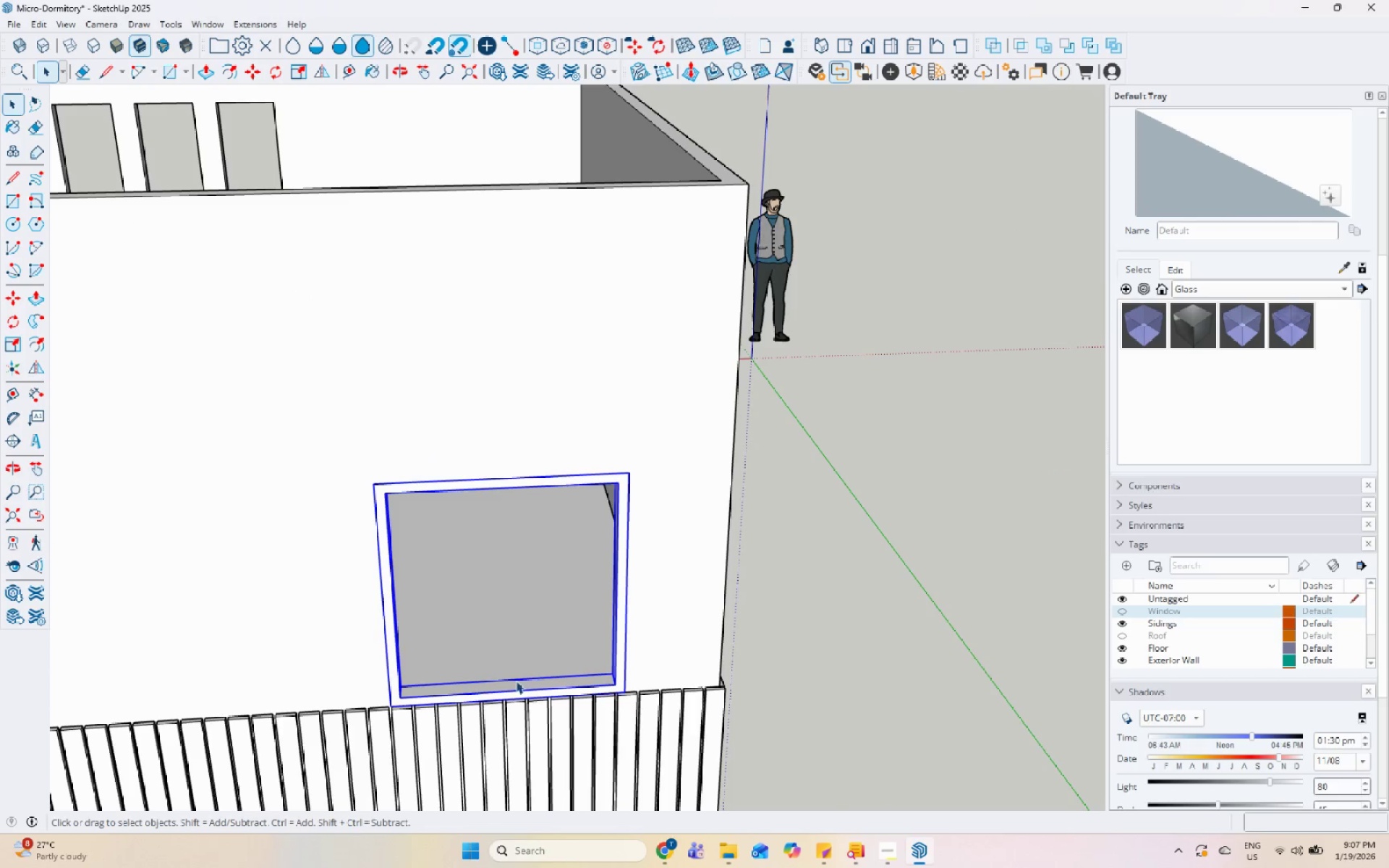 
left_click_drag(start_coordinate=[516, 681], to_coordinate=[520, 681])
 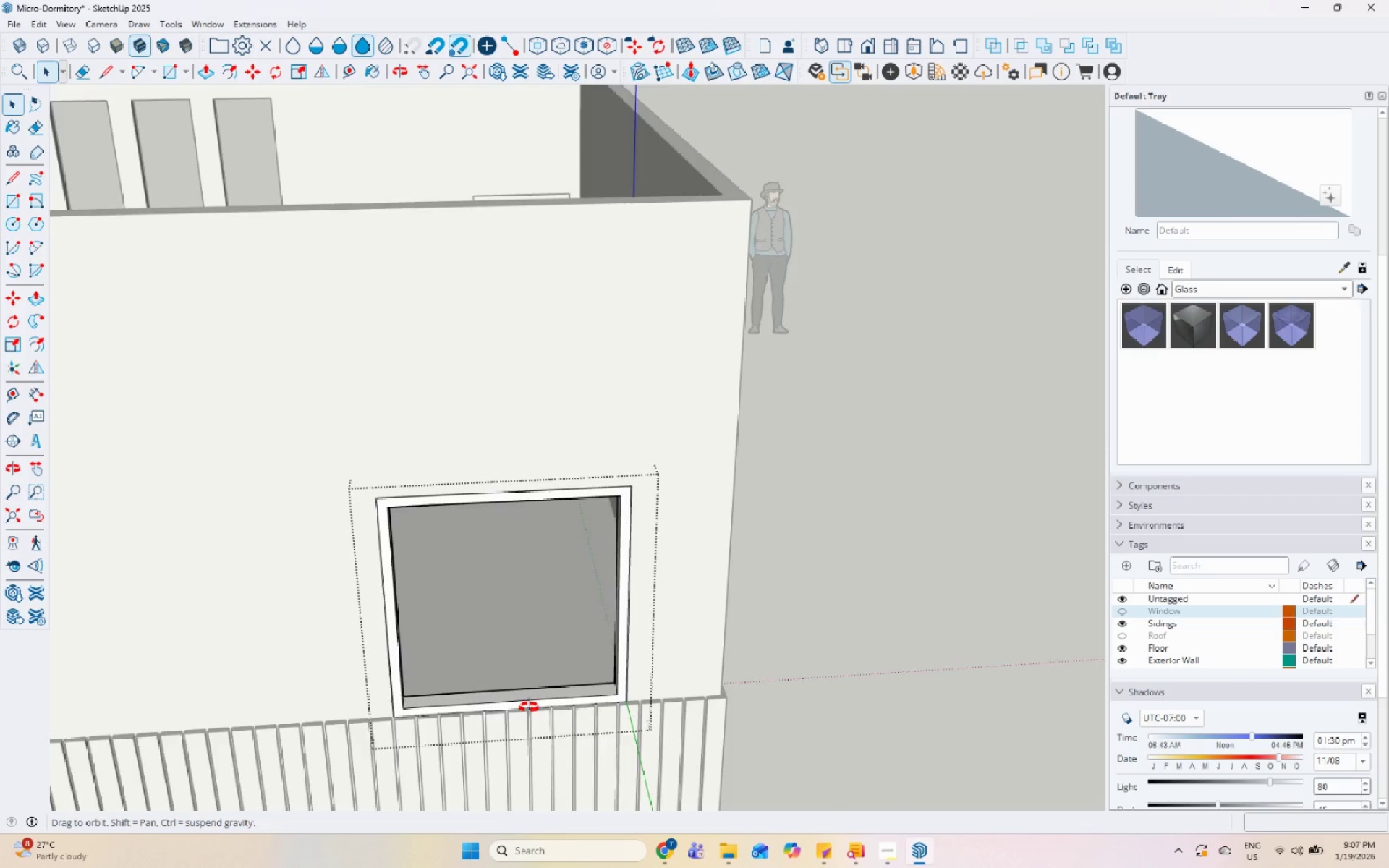 
left_click([533, 741])
 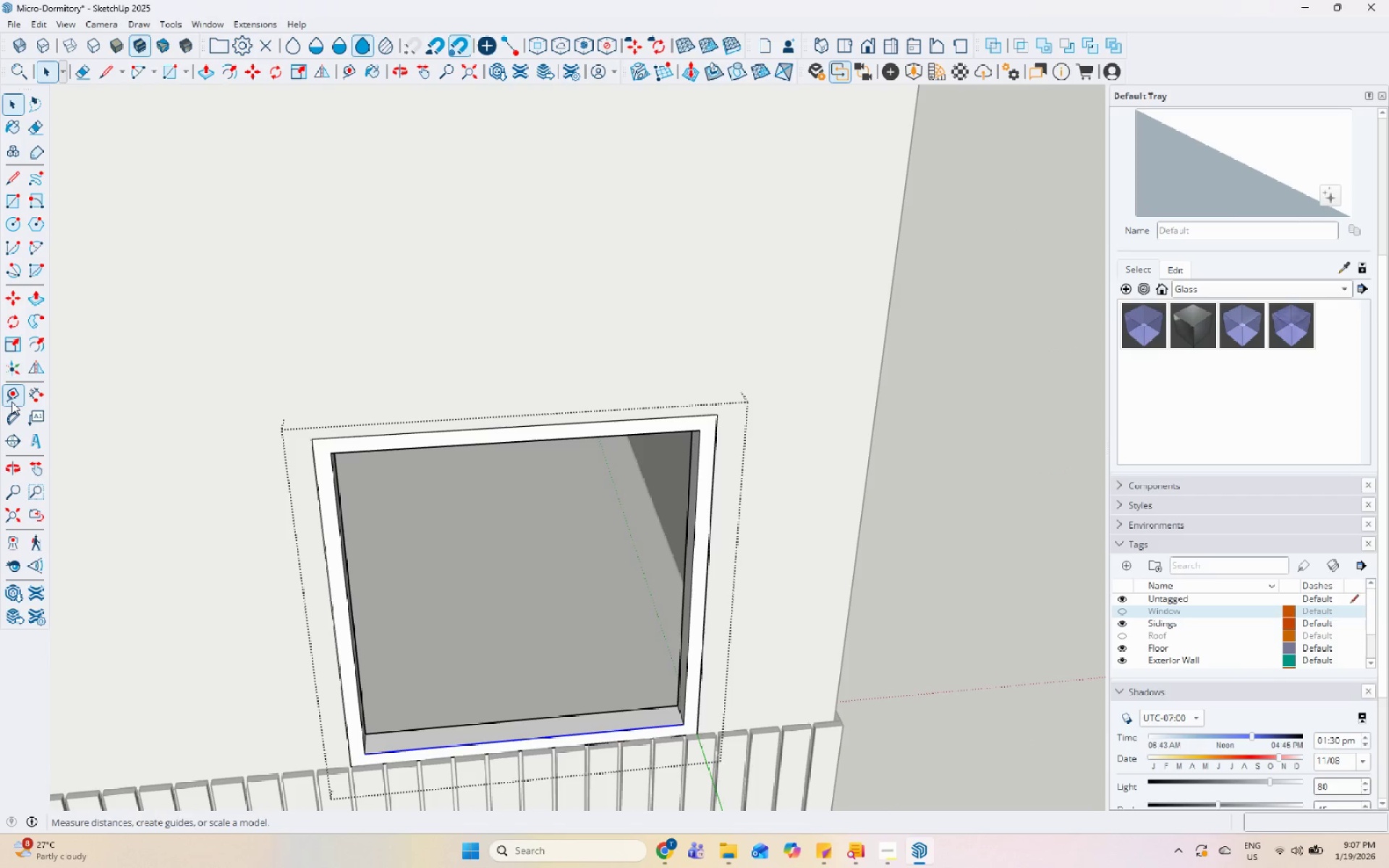 
scroll: coordinate [482, 727], scroll_direction: up, amount: 8.0
 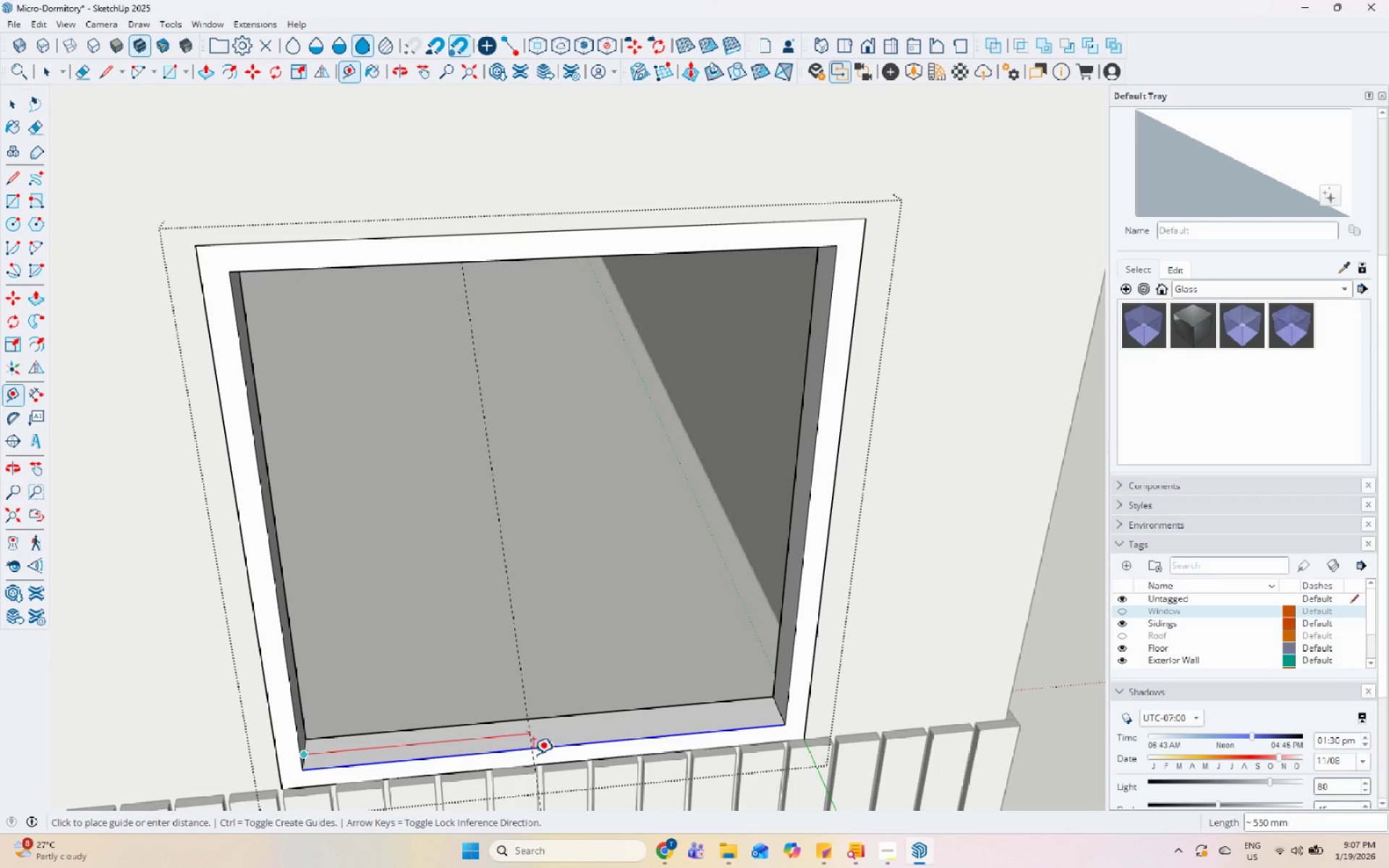 
left_click_drag(start_coordinate=[548, 746], to_coordinate=[555, 746])
 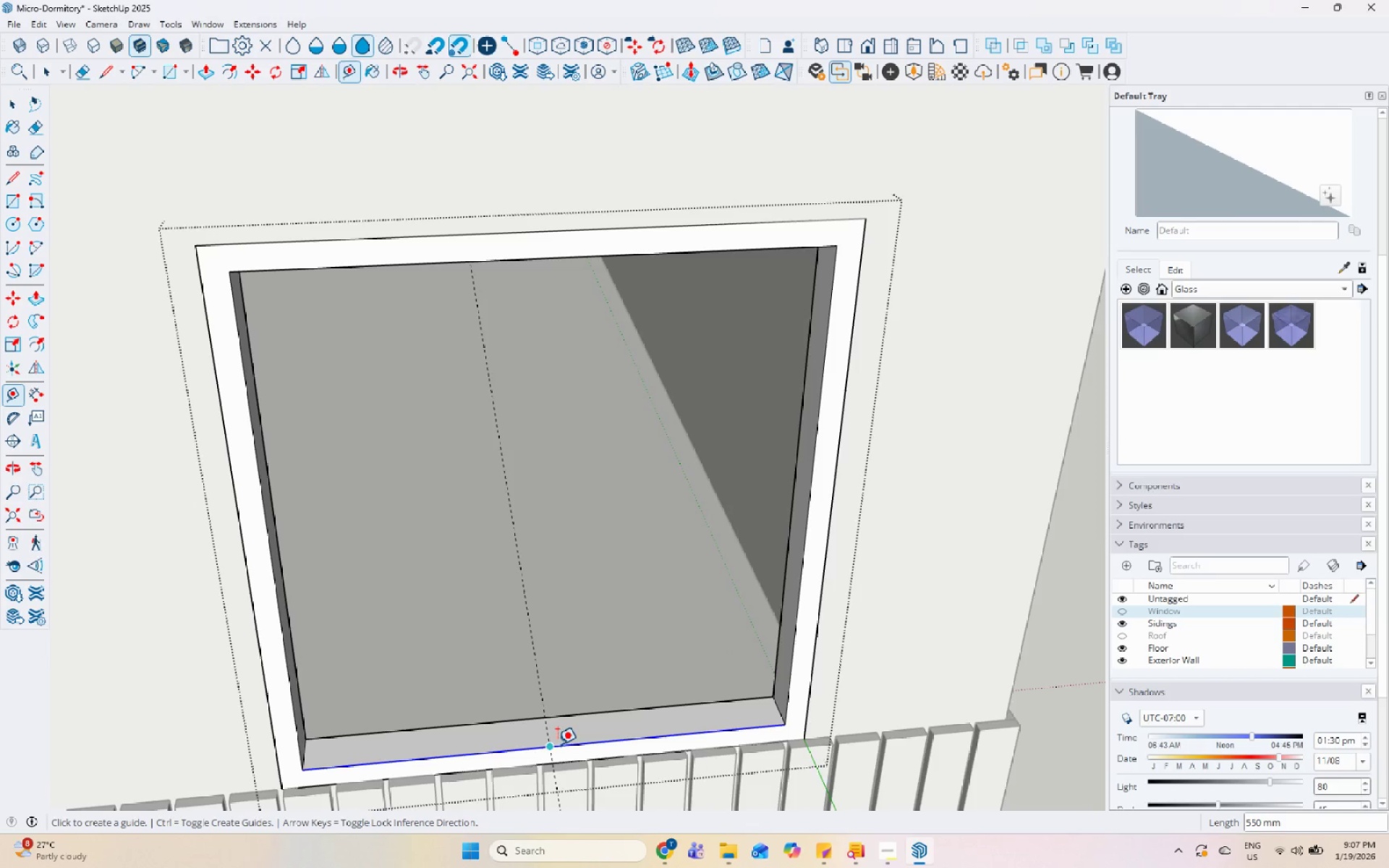 
scroll: coordinate [553, 736], scroll_direction: up, amount: 1.0
 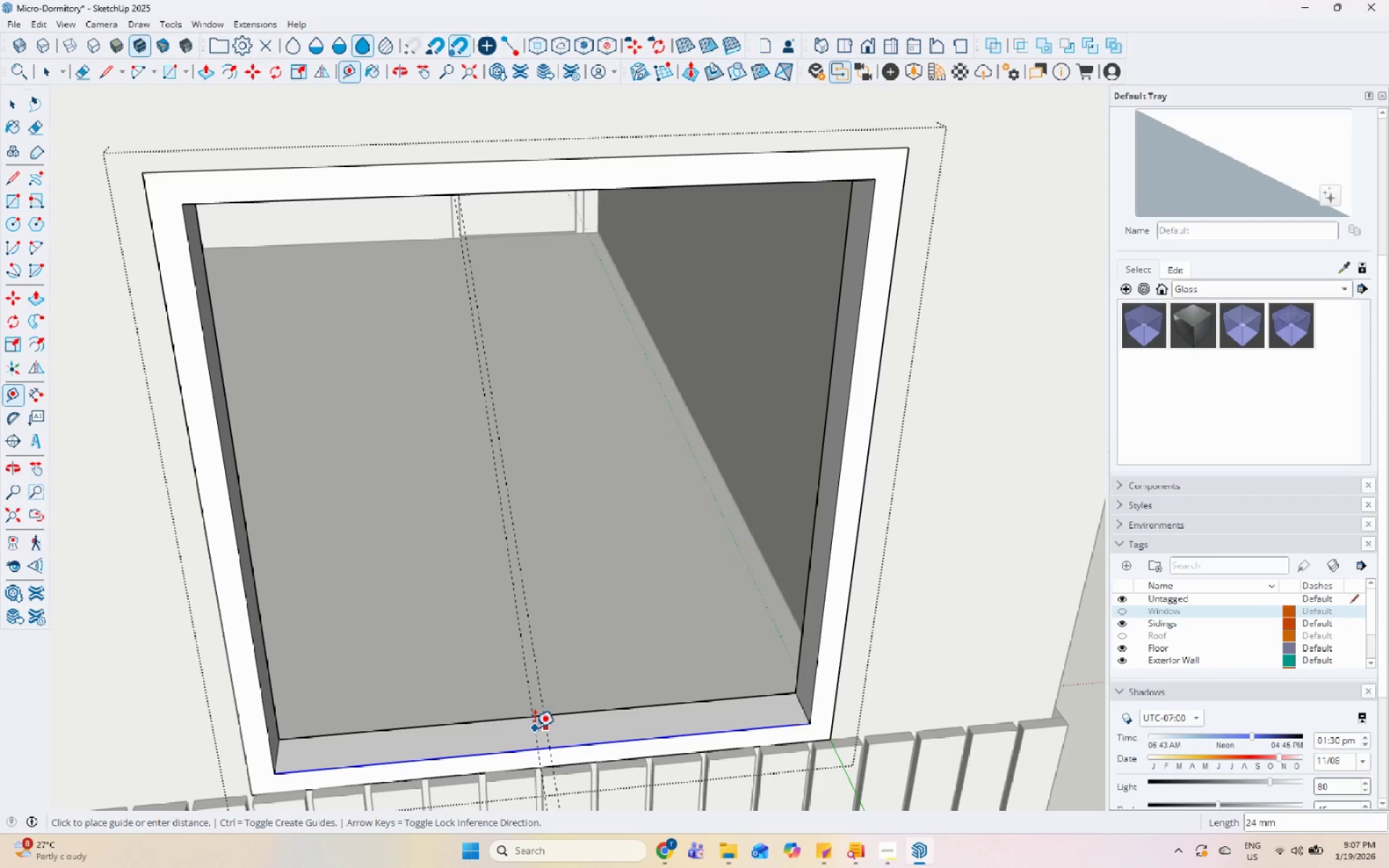 
key(Numpad5)
 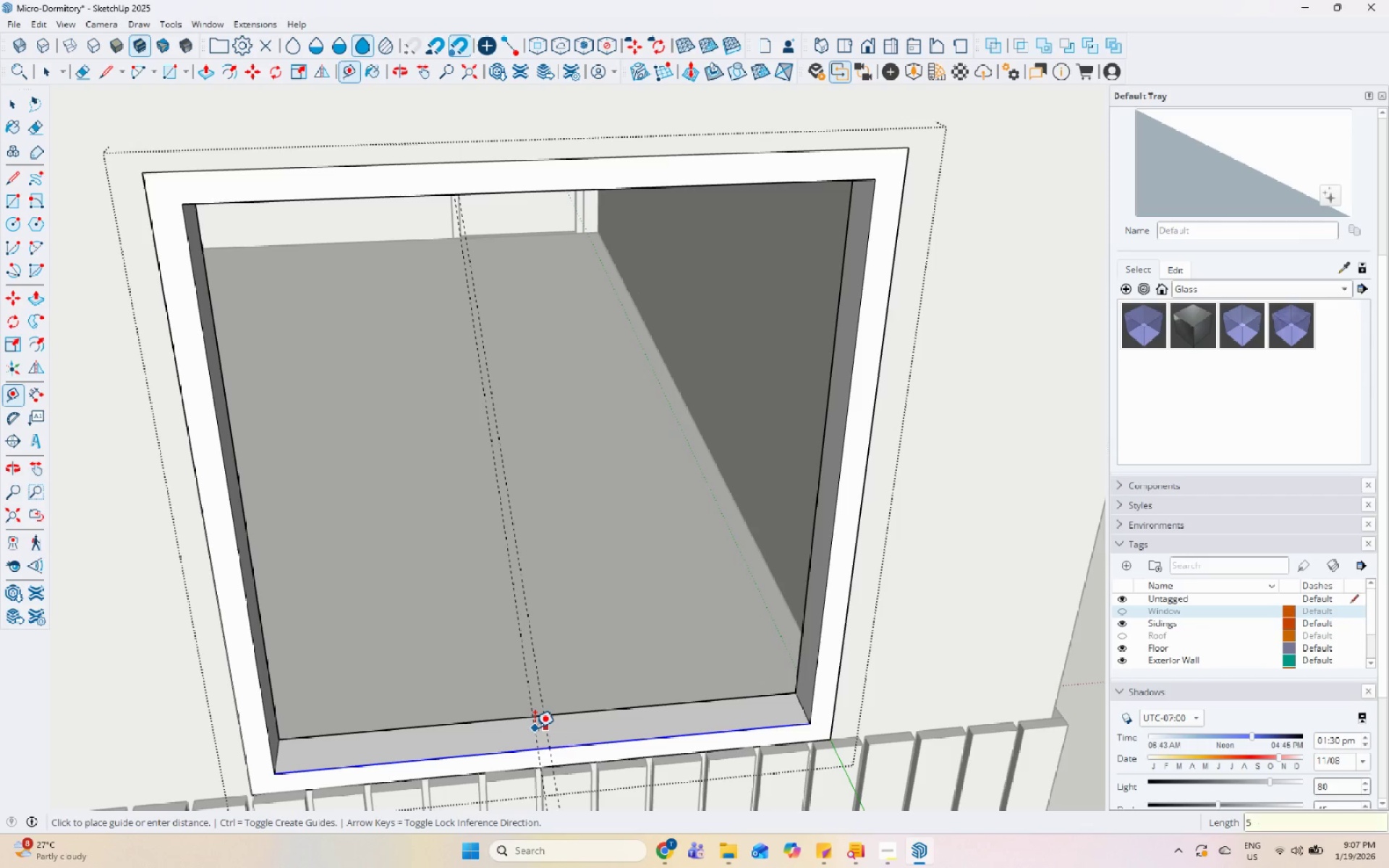 
key(Numpad0)
 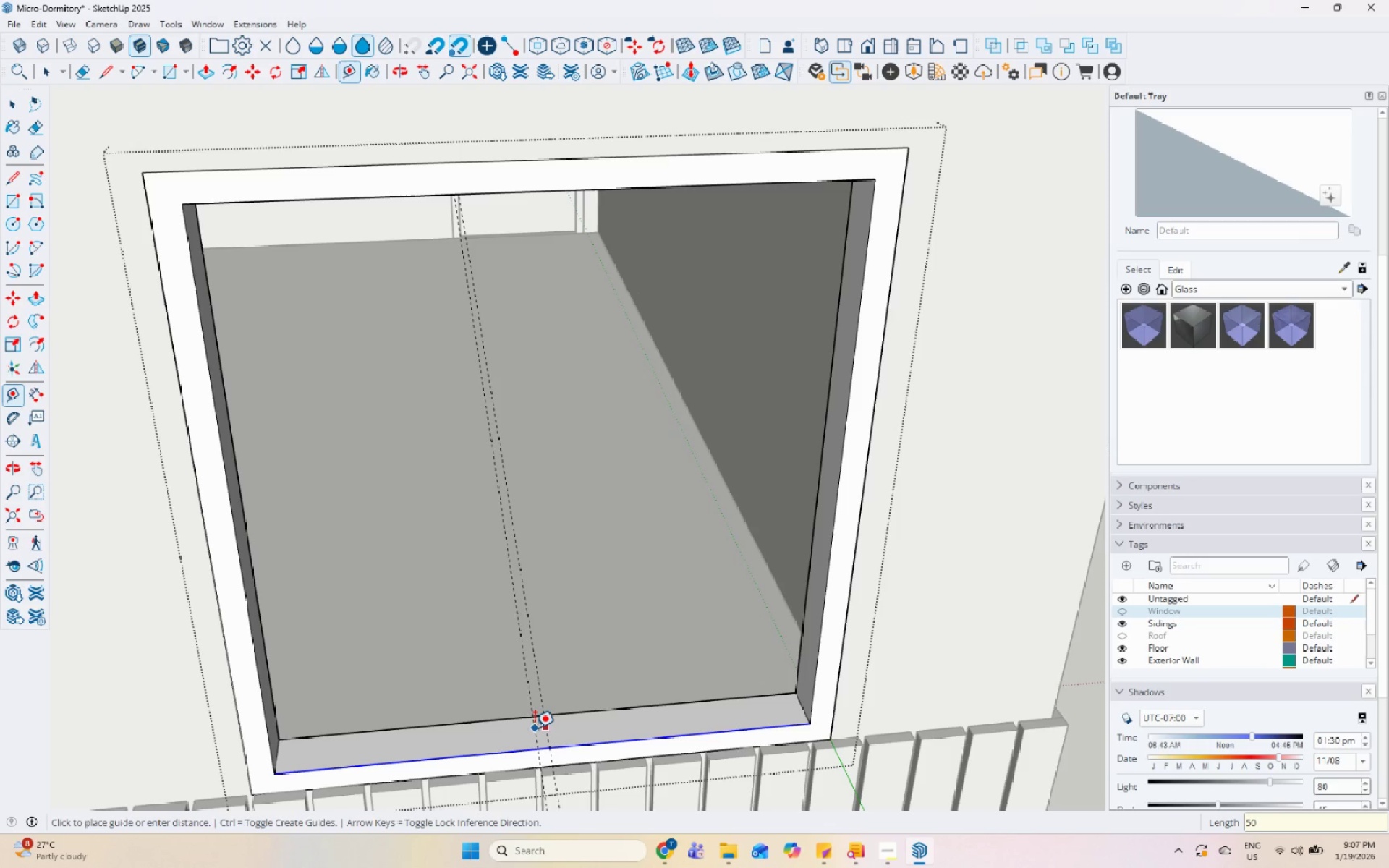 
key(Enter)
 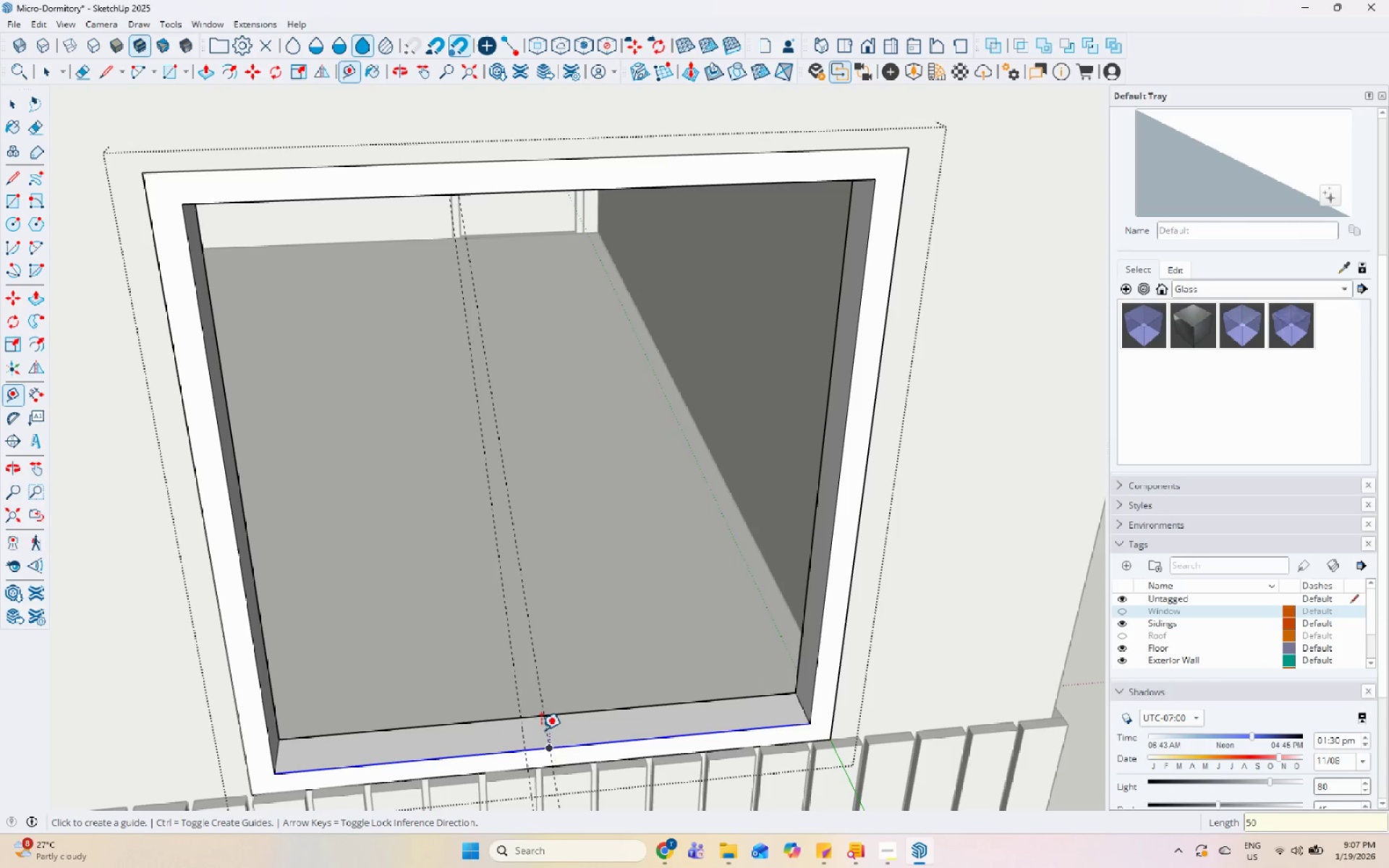 
key(Control+Z)
 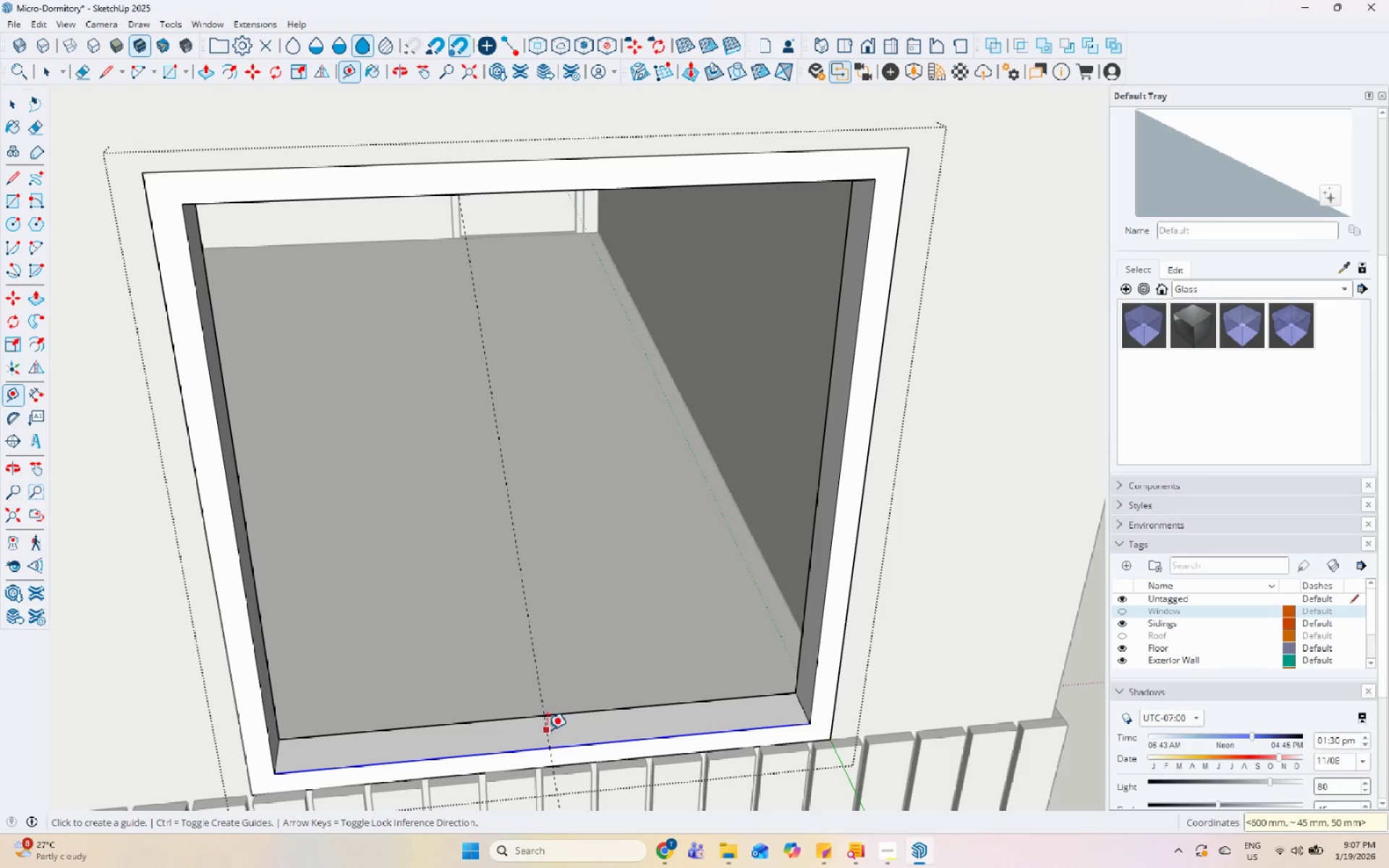 
left_click([545, 729])
 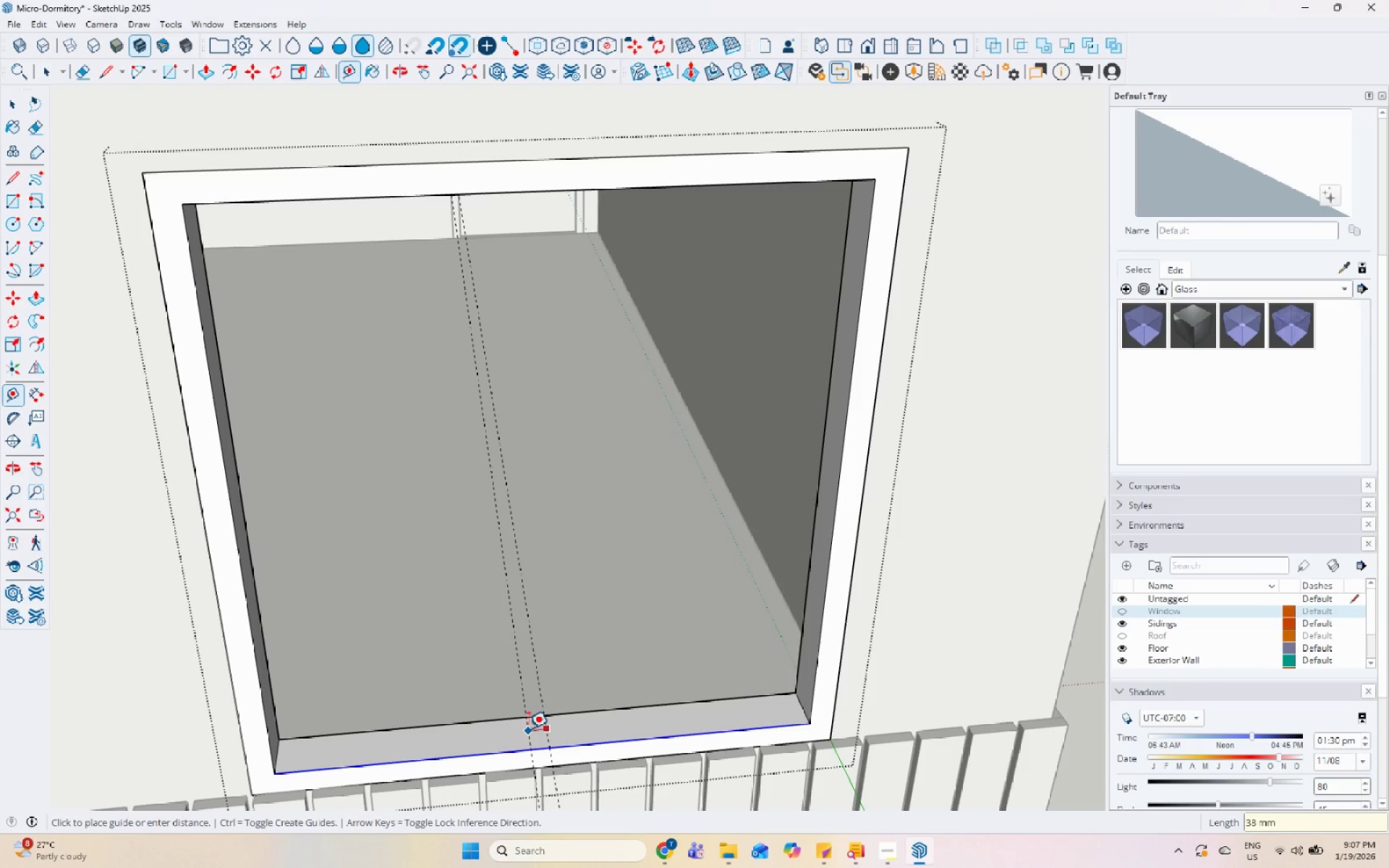 
key(Numpad2)
 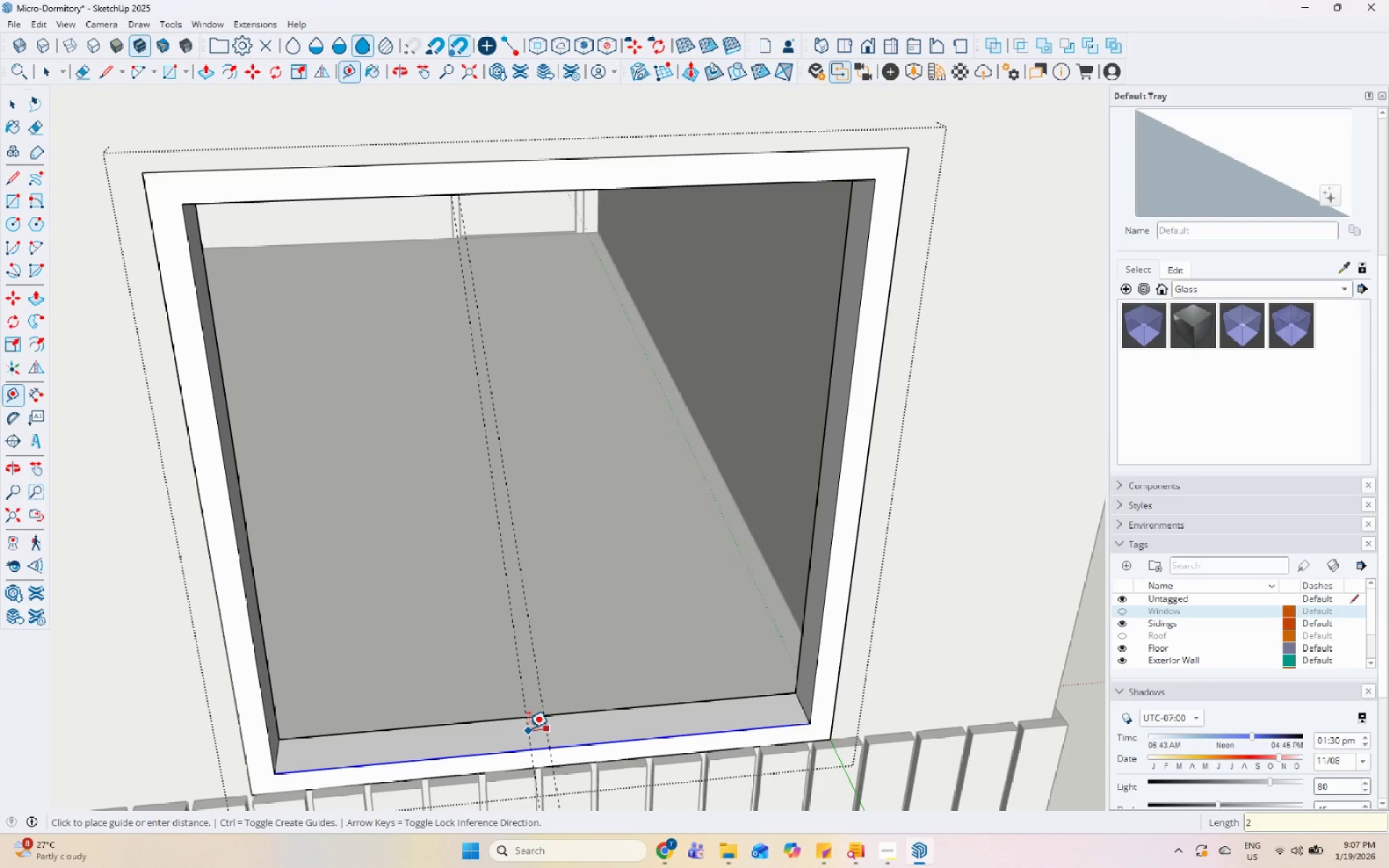 
key(Numpad5)
 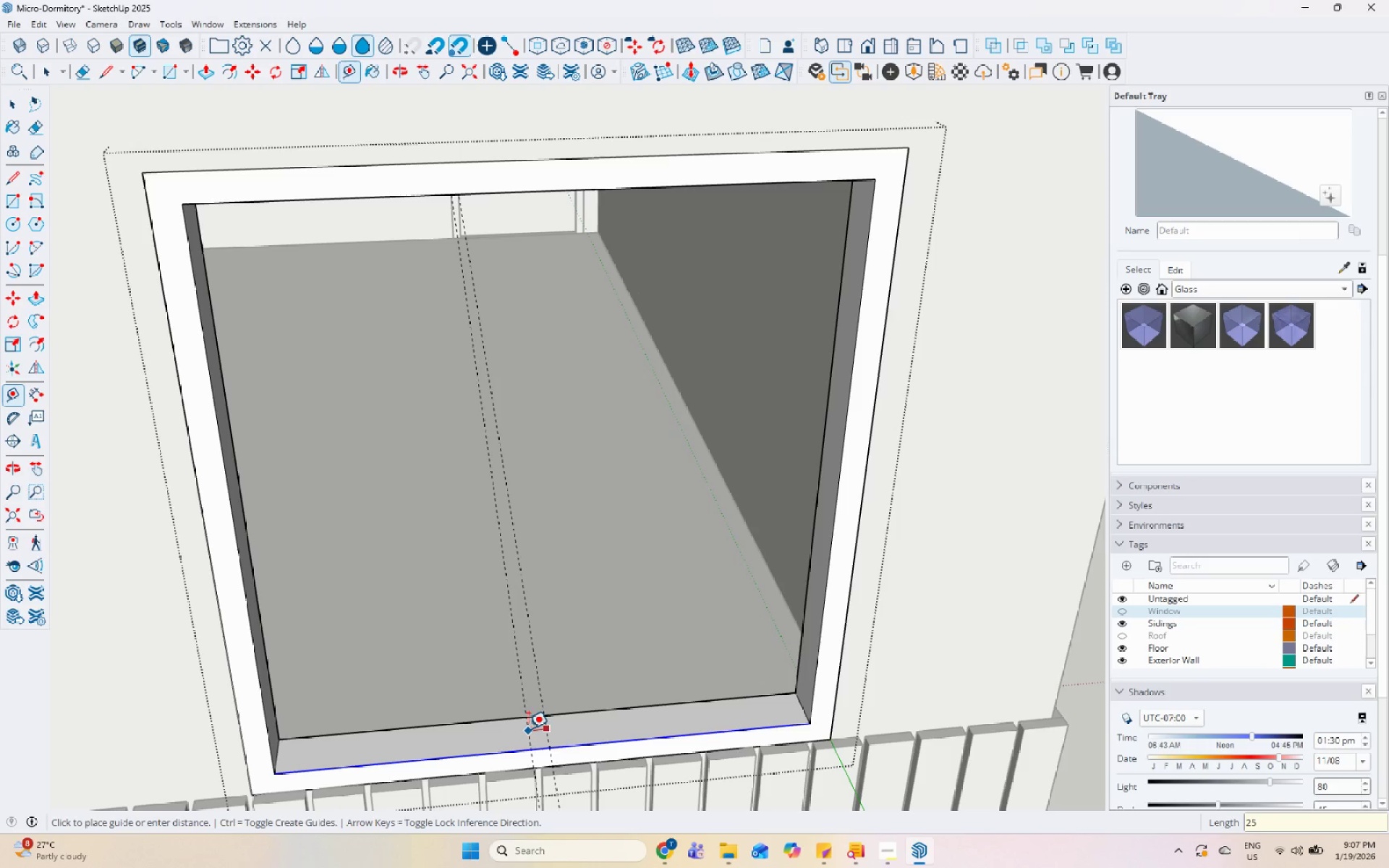 
key(Enter)
 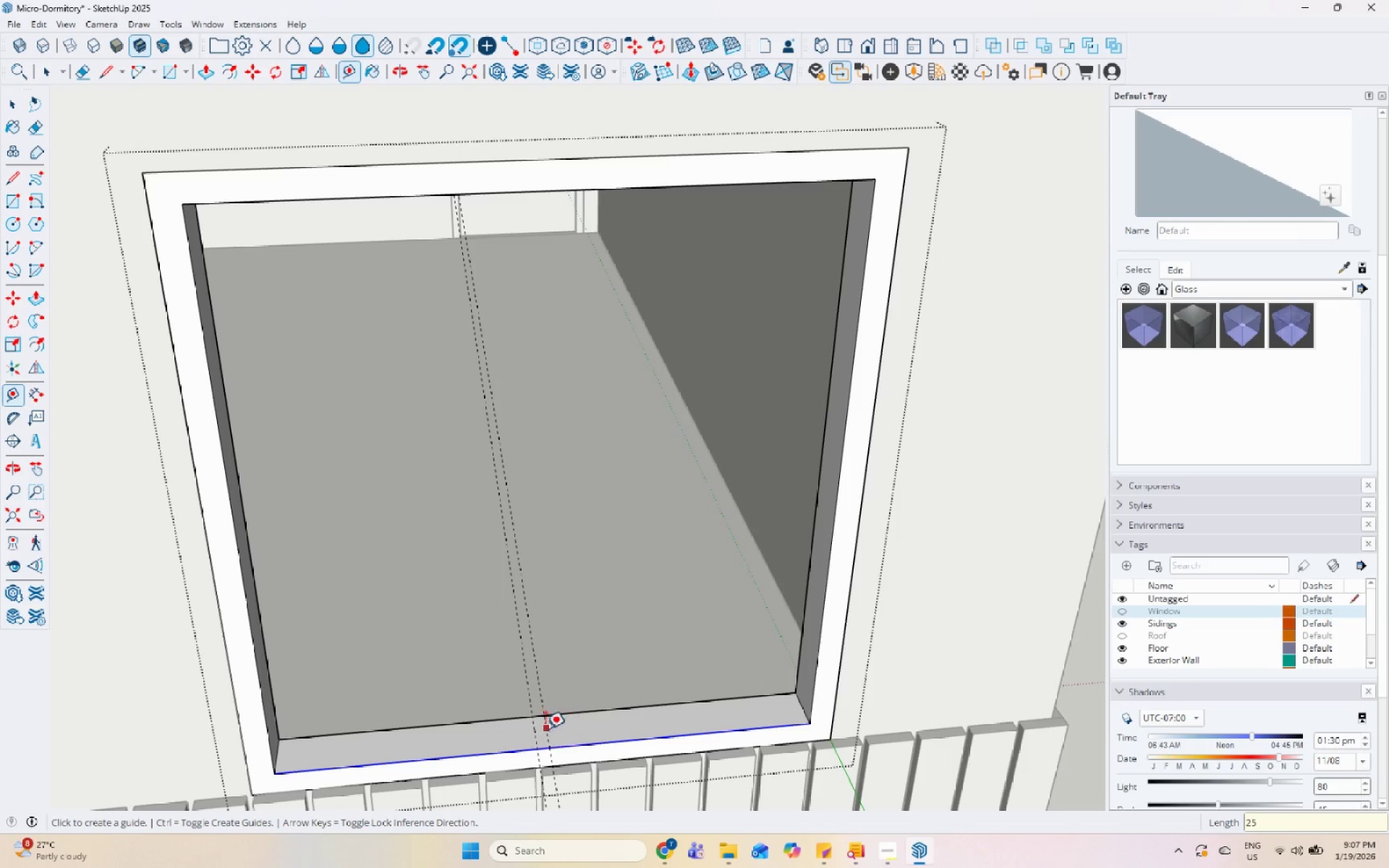 
left_click([544, 727])
 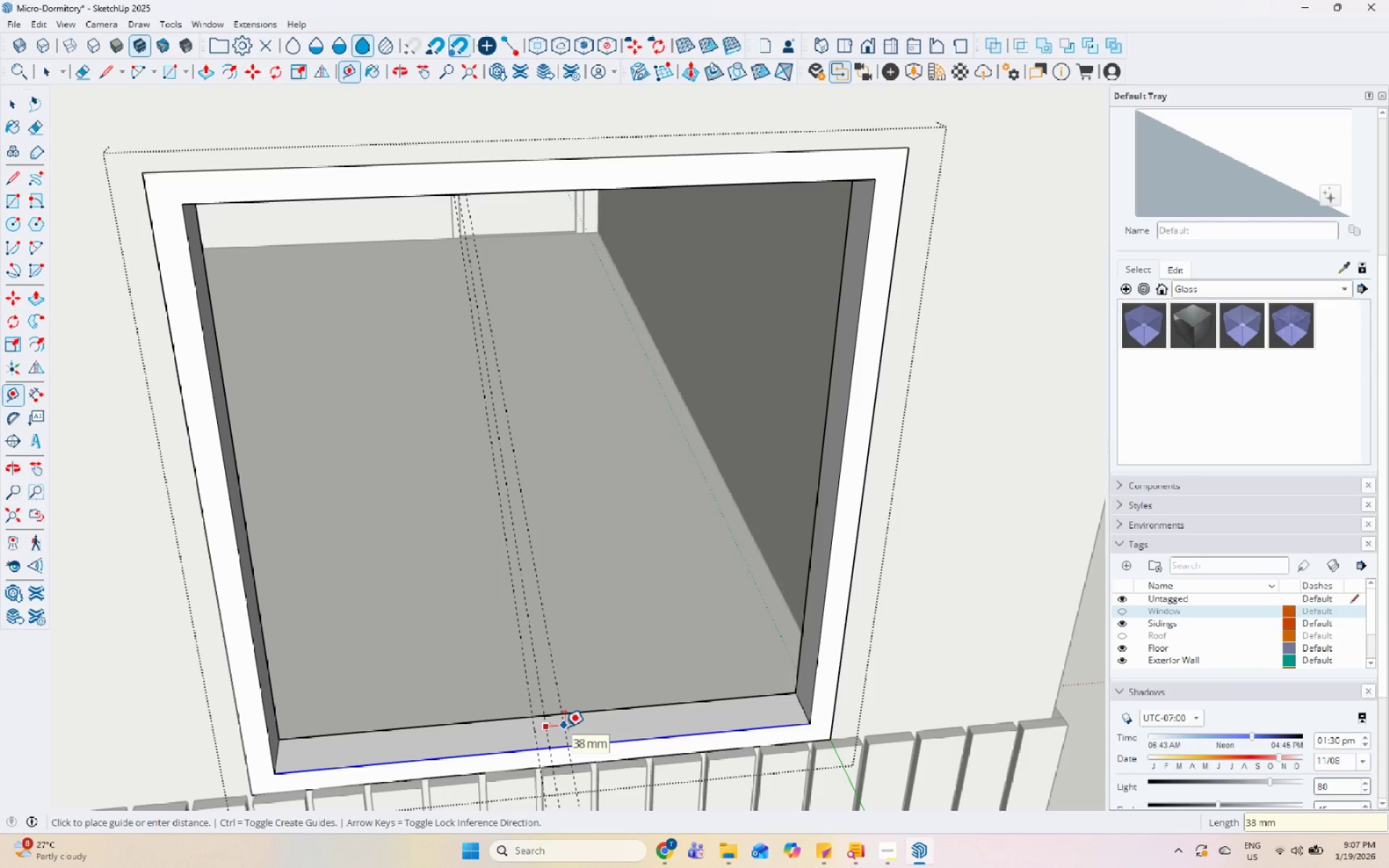 
key(Numpad2)
 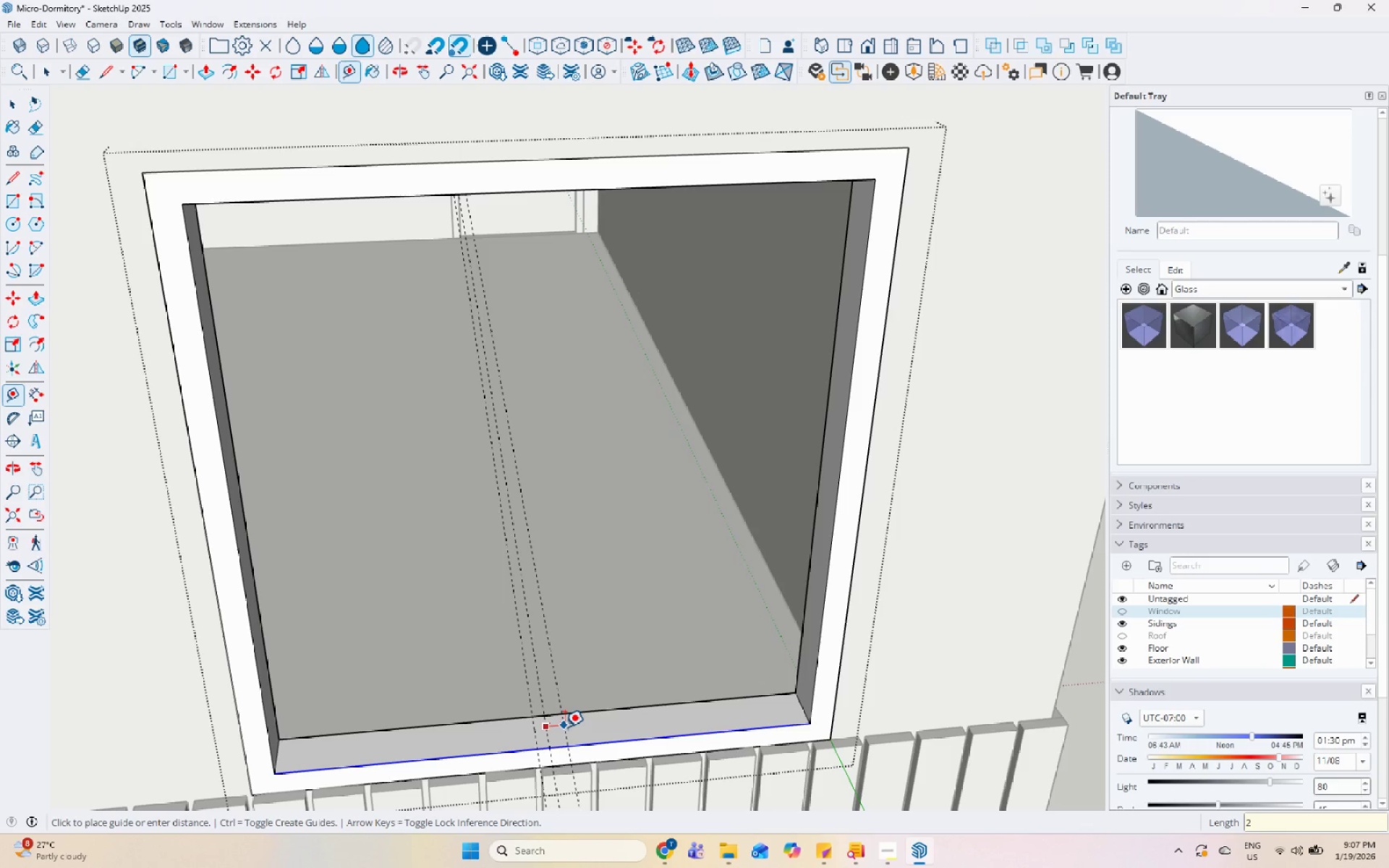 
key(Numpad5)
 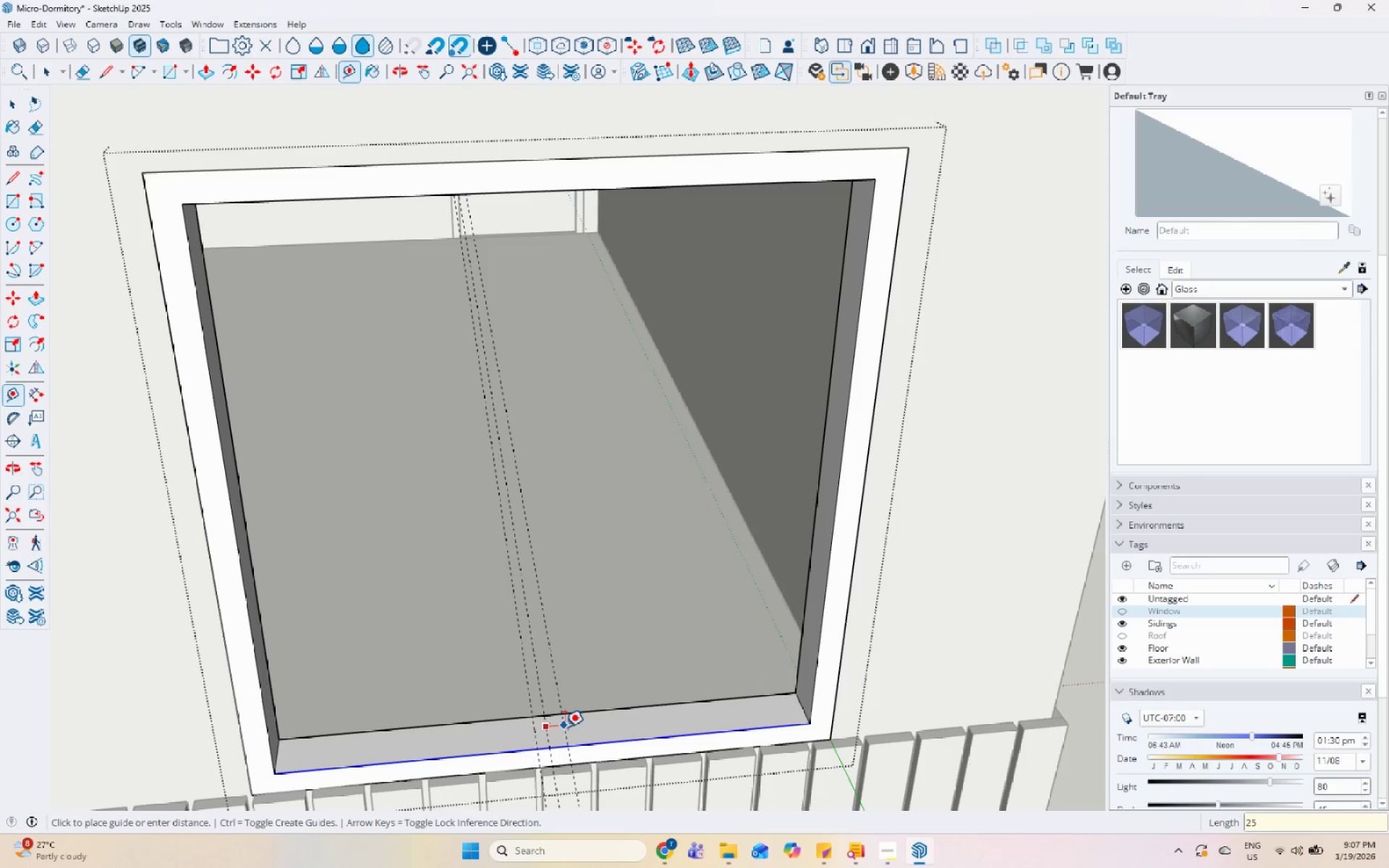 
key(Enter)
 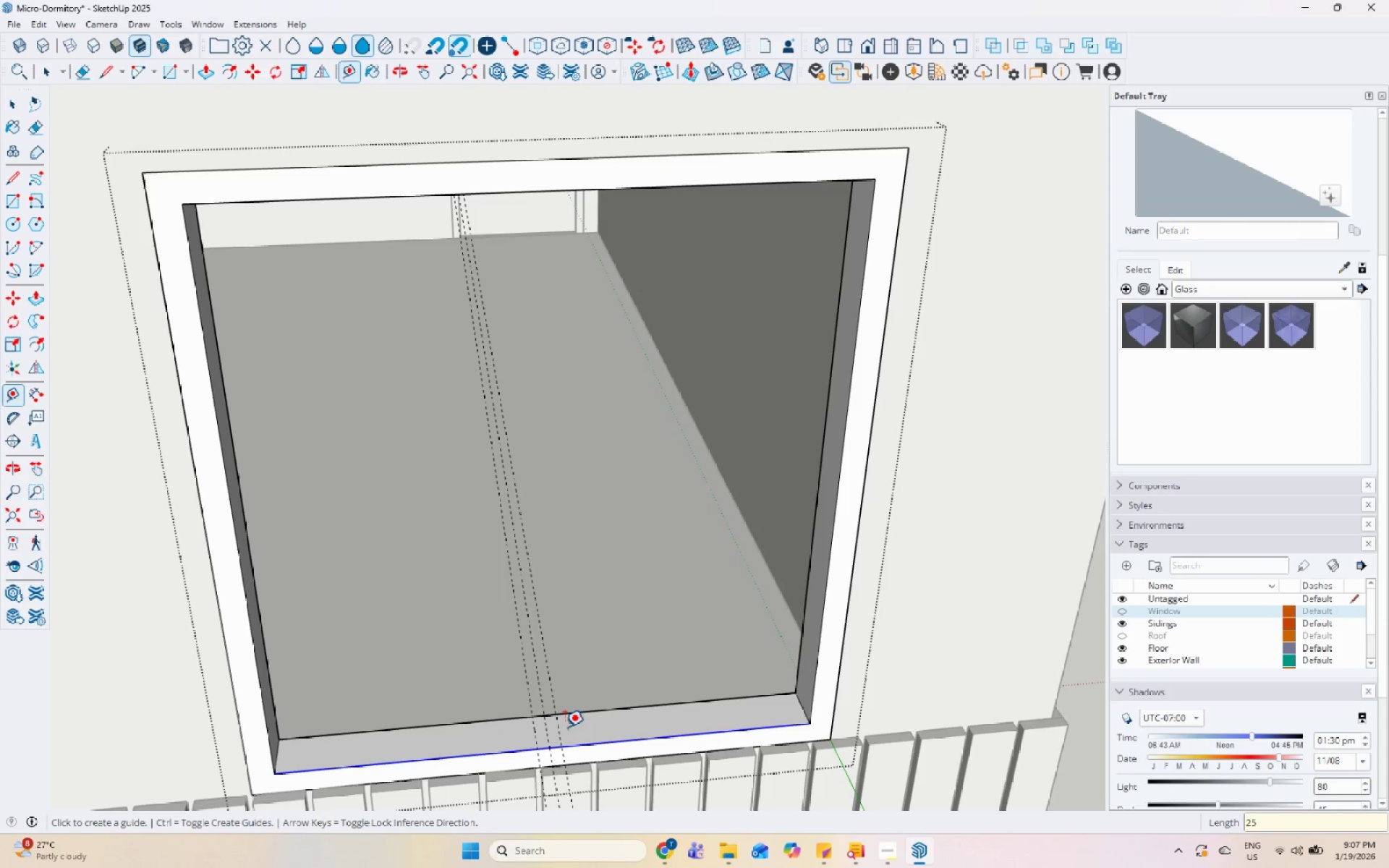 
key(Space)
 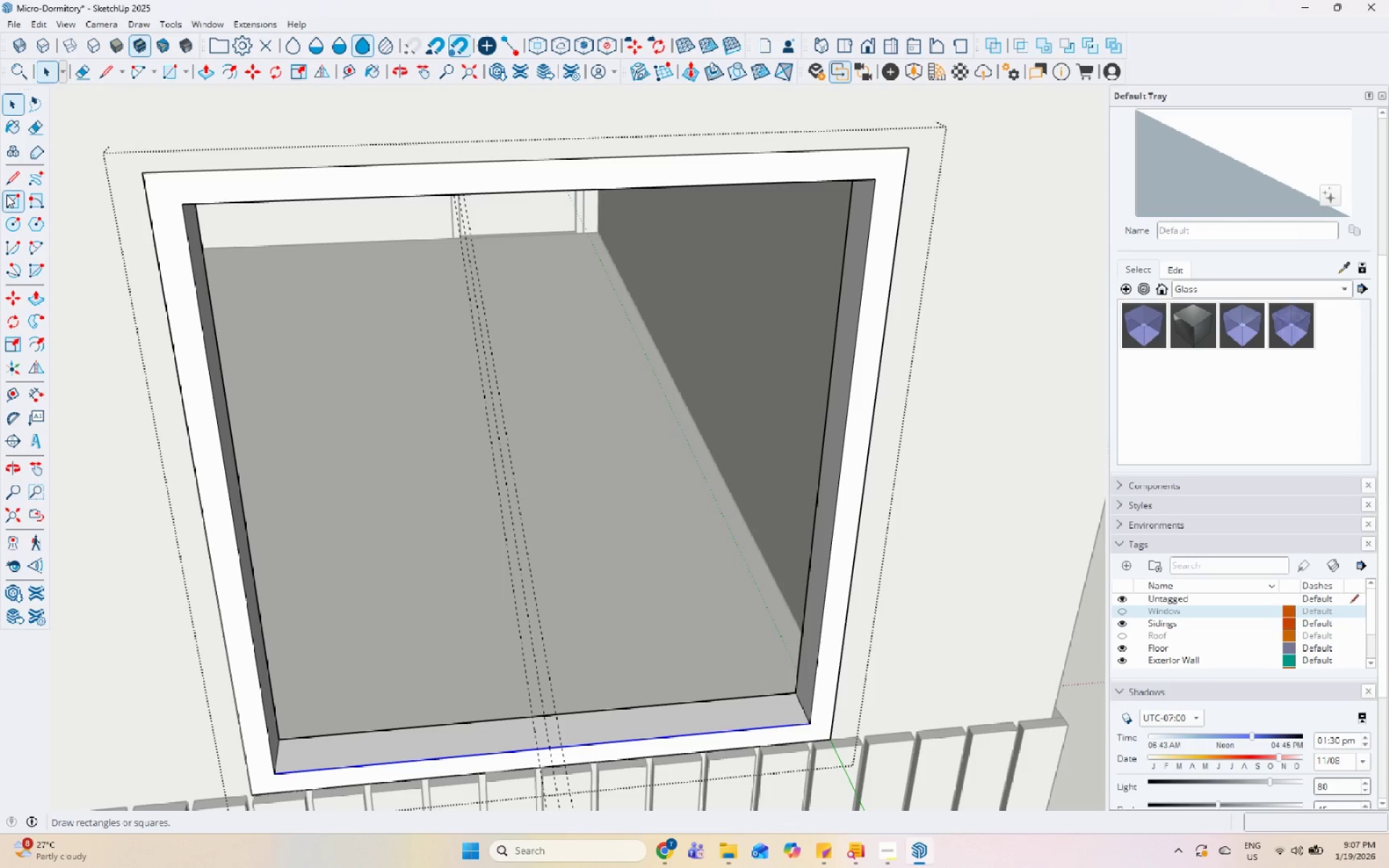 
key(Space)
 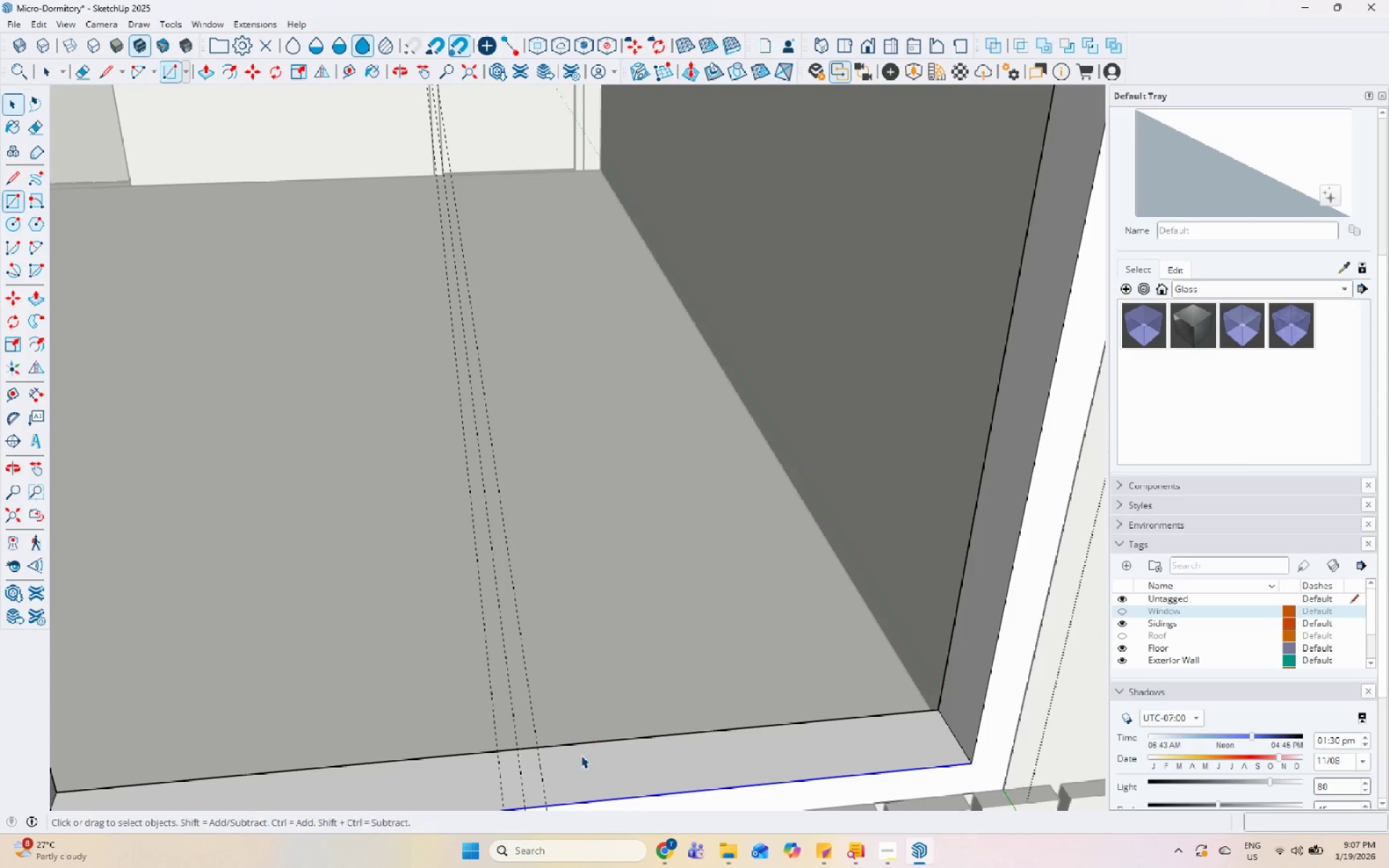 
left_click([580, 756])
 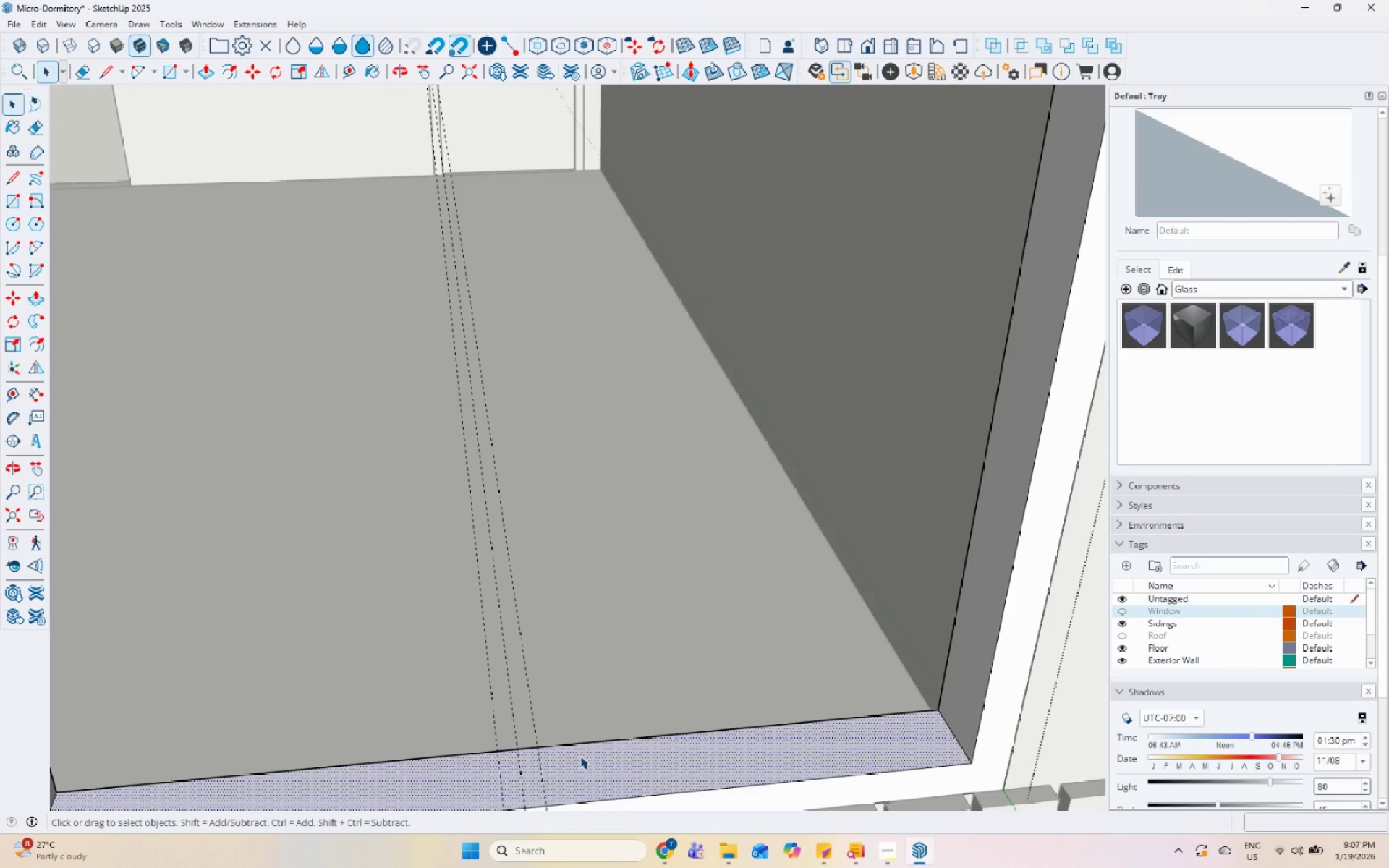 
scroll: coordinate [579, 678], scroll_direction: up, amount: 3.0
 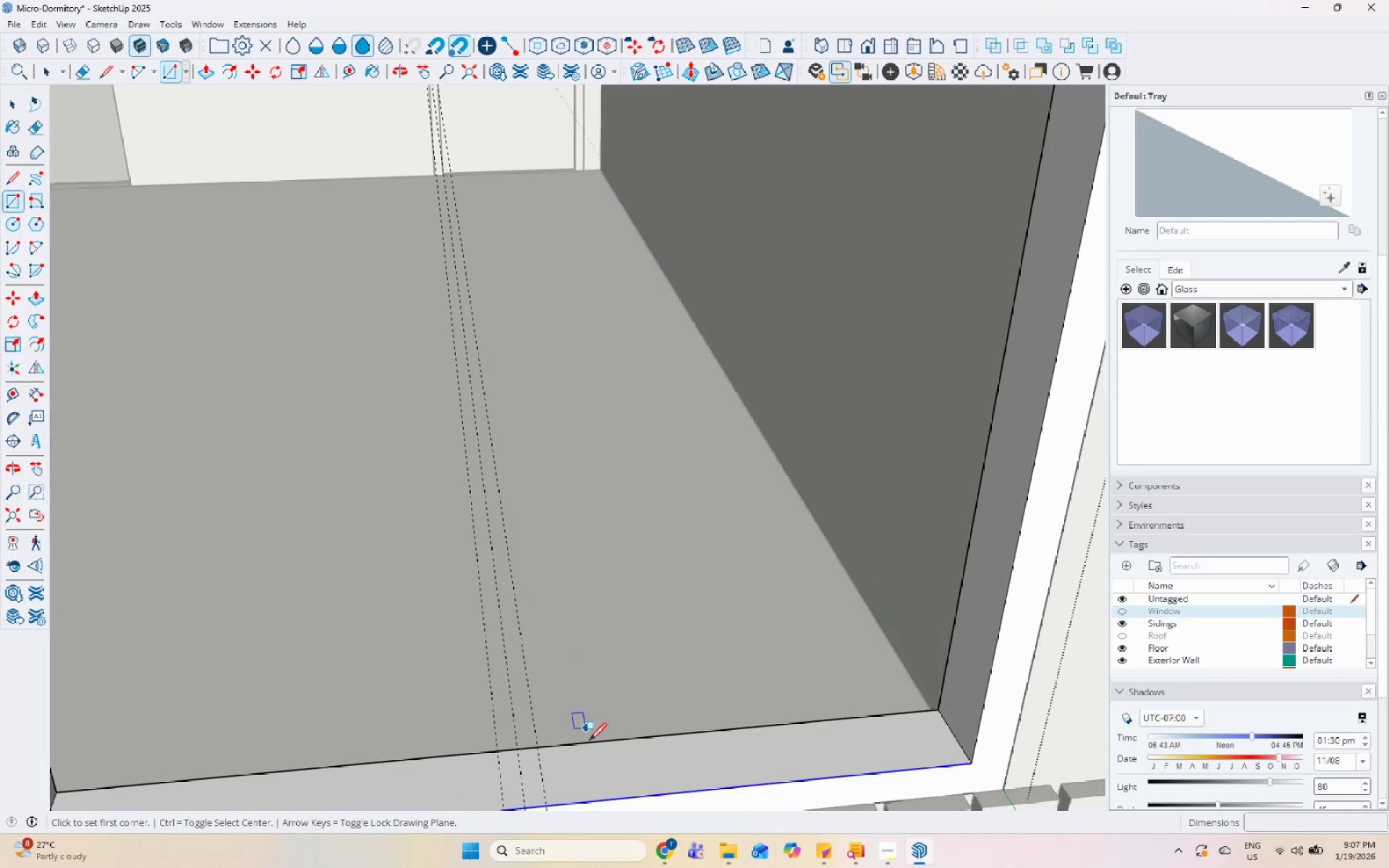 
scroll: coordinate [578, 643], scroll_direction: down, amount: 6.0
 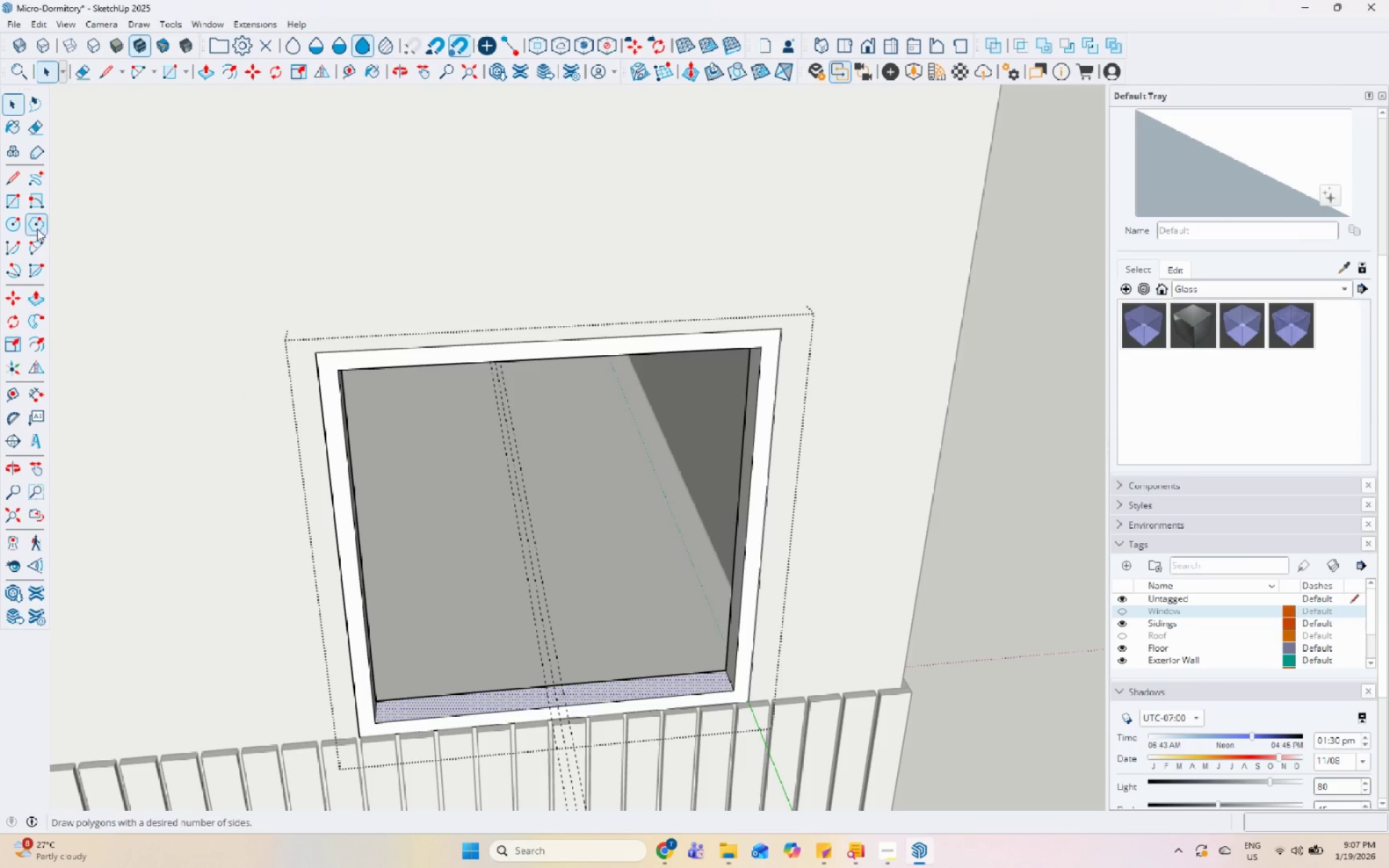 
left_click([12, 205])
 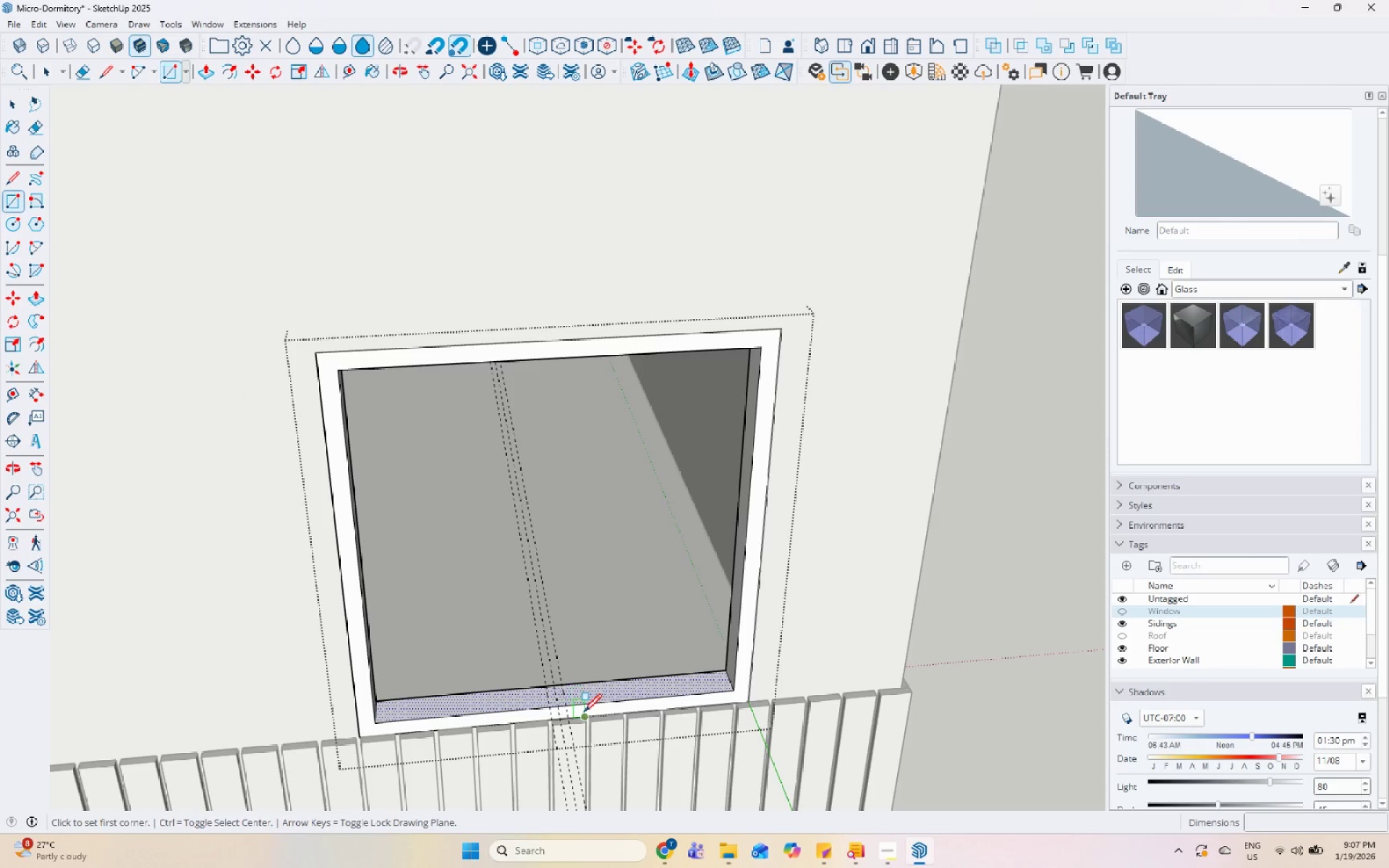 
scroll: coordinate [553, 692], scroll_direction: up, amount: 7.0
 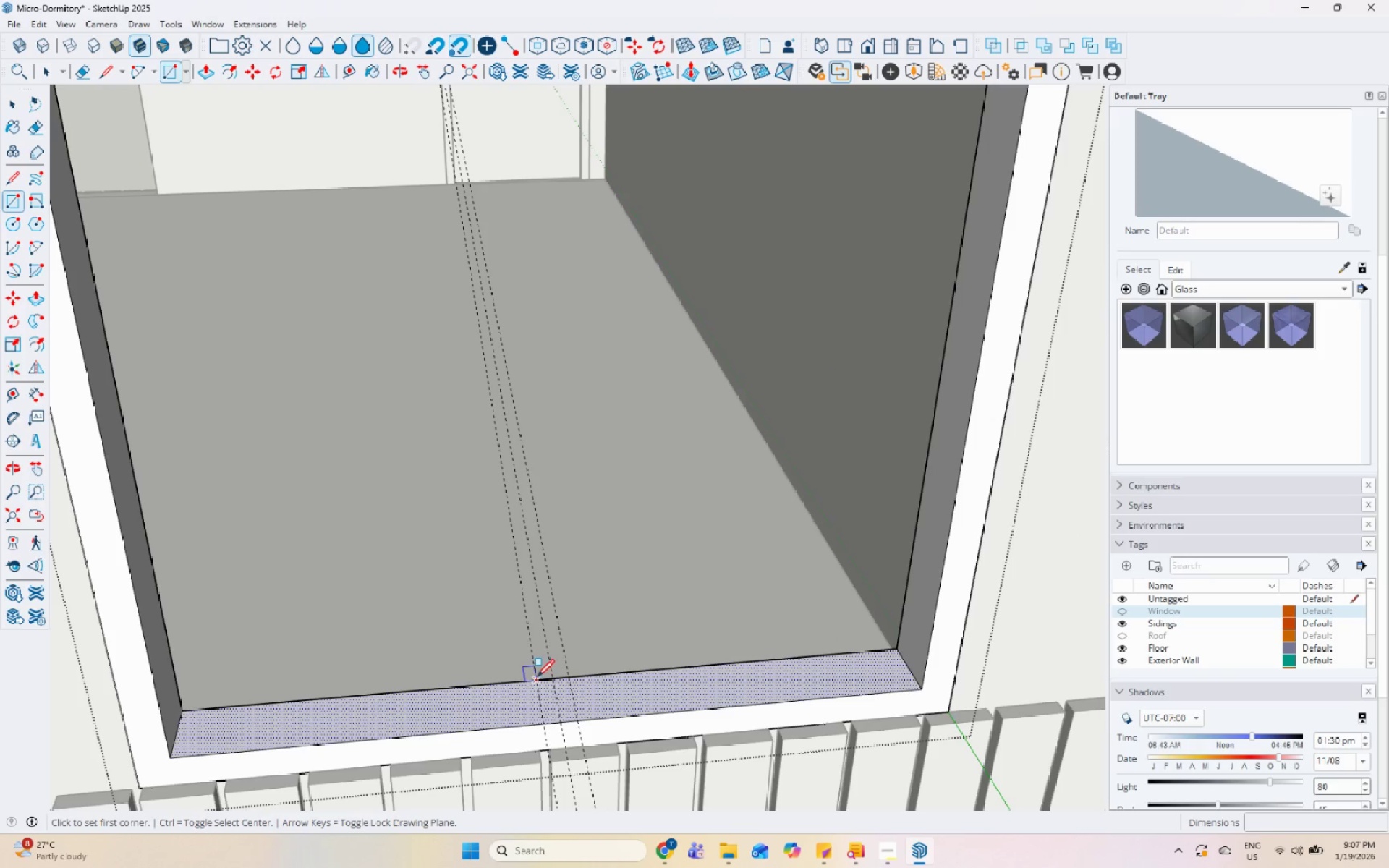 
left_click([535, 678])
 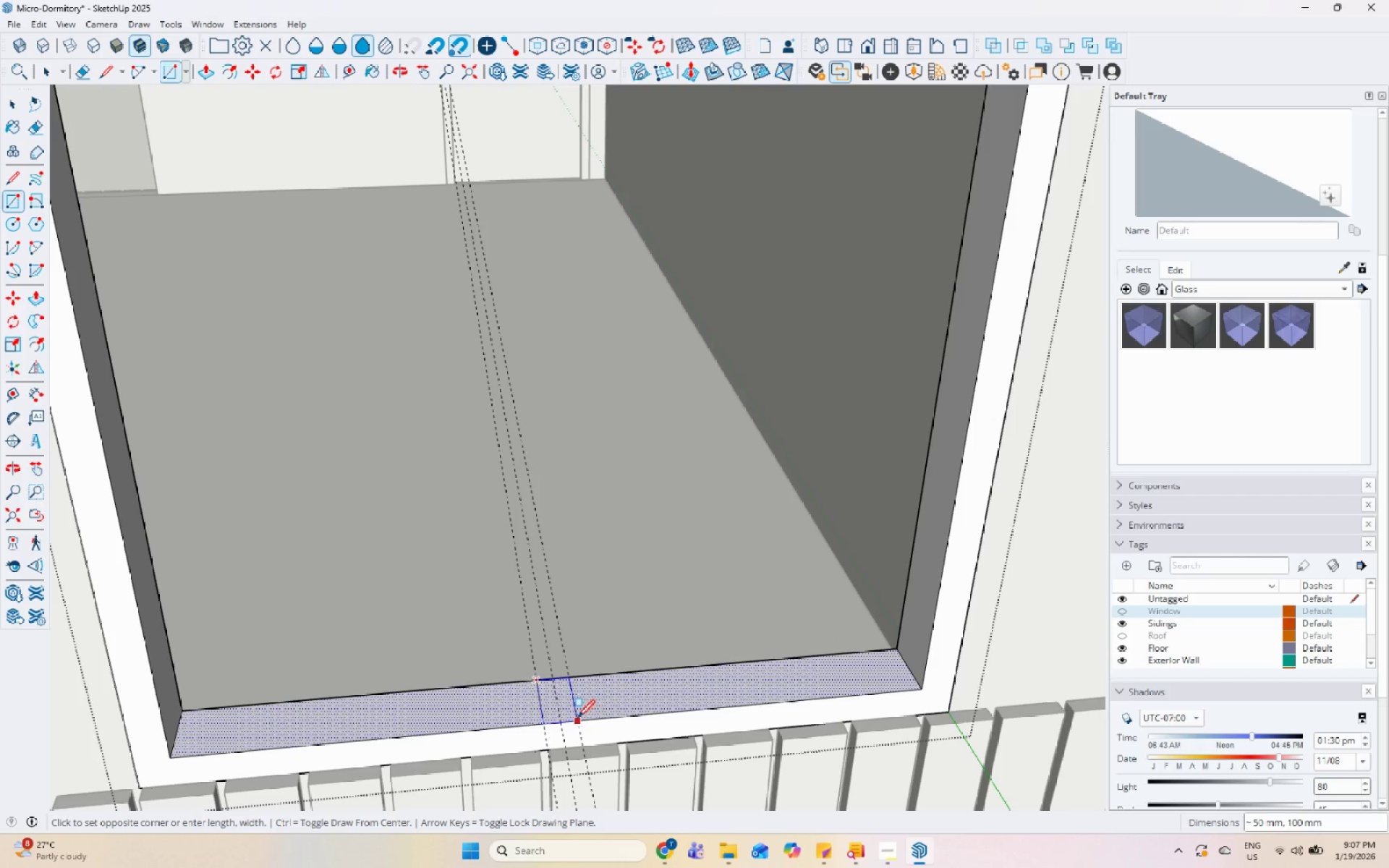 
scroll: coordinate [580, 738], scroll_direction: up, amount: 8.0
 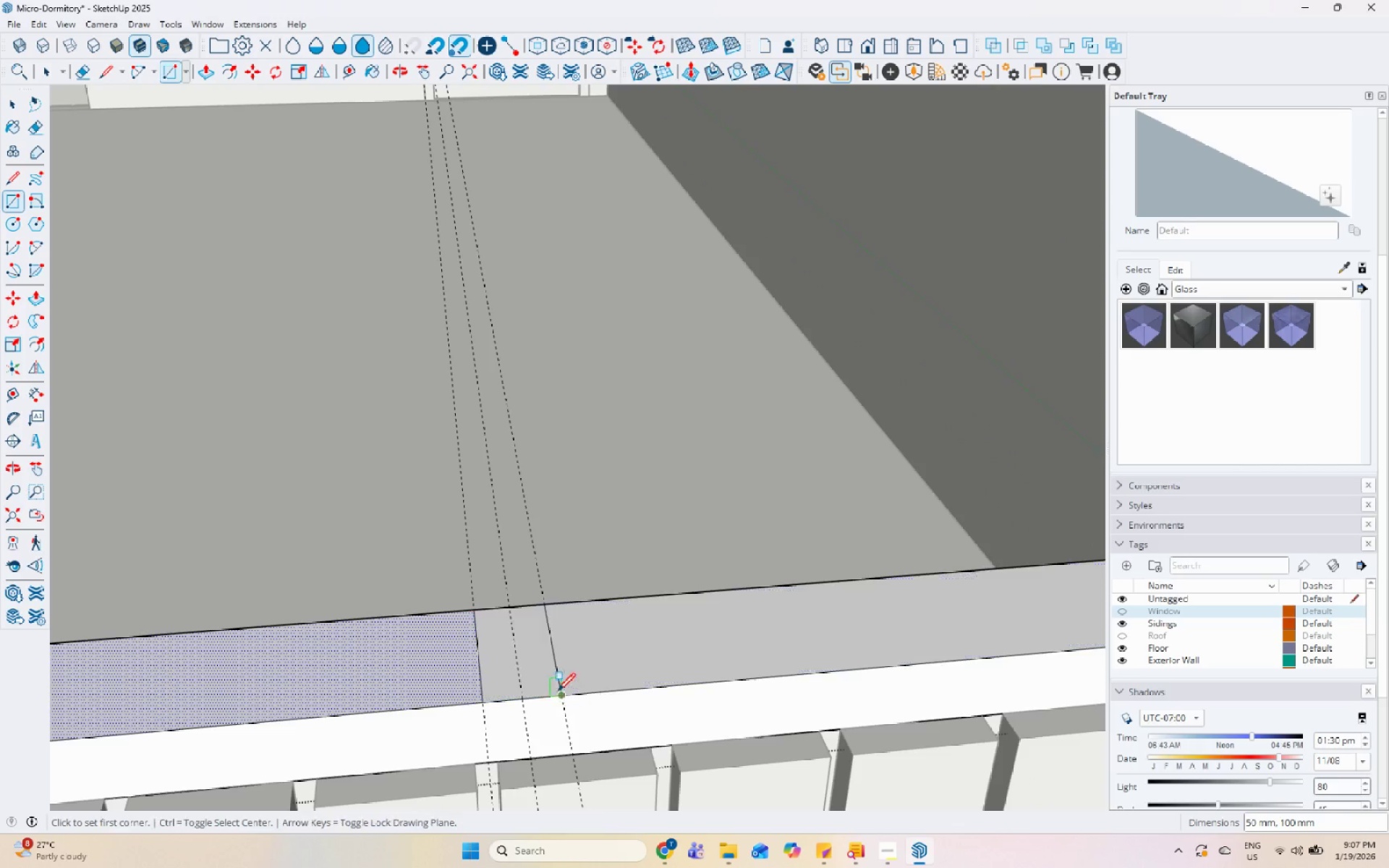 
double_click([546, 671])
 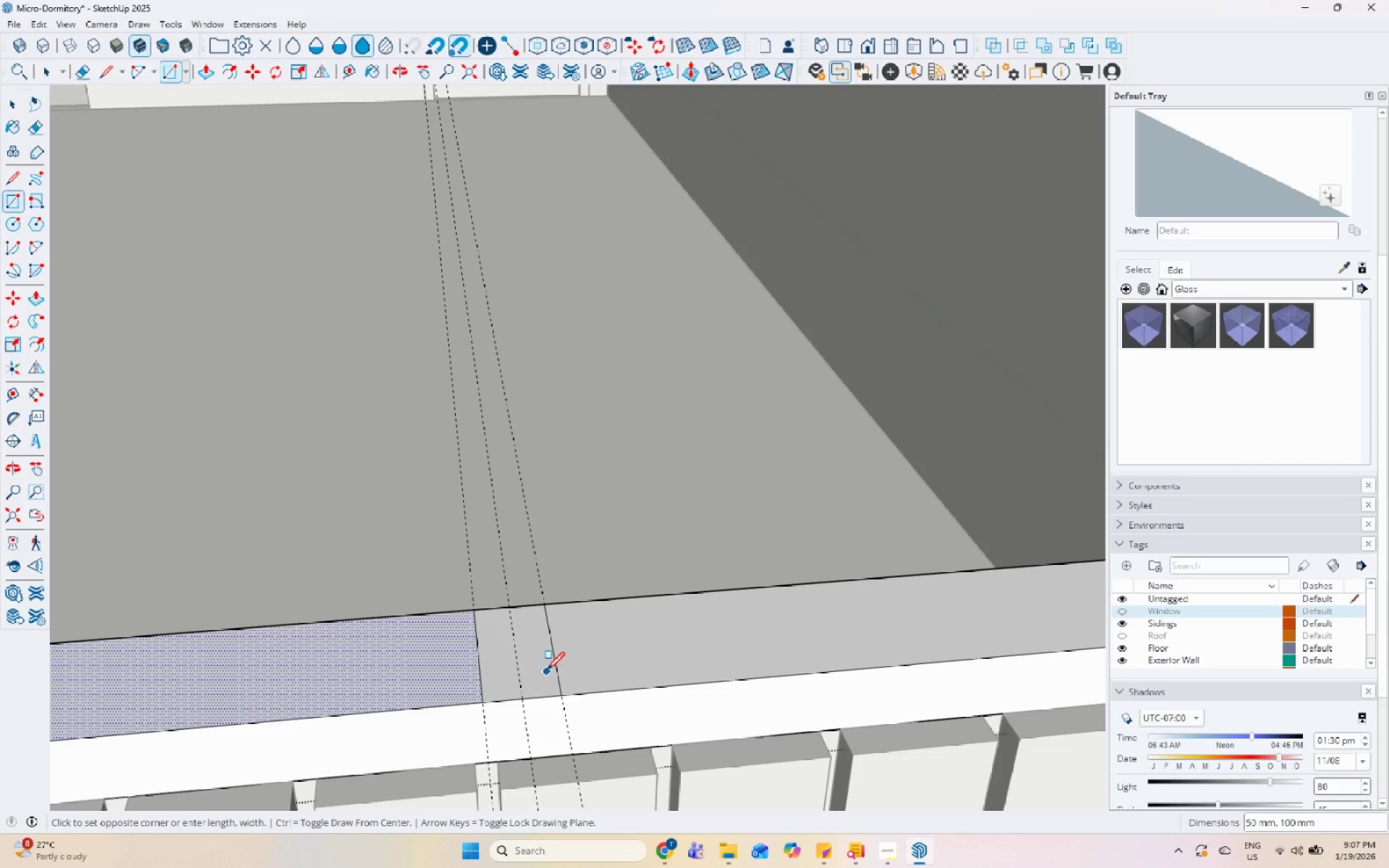 
key(Space)
 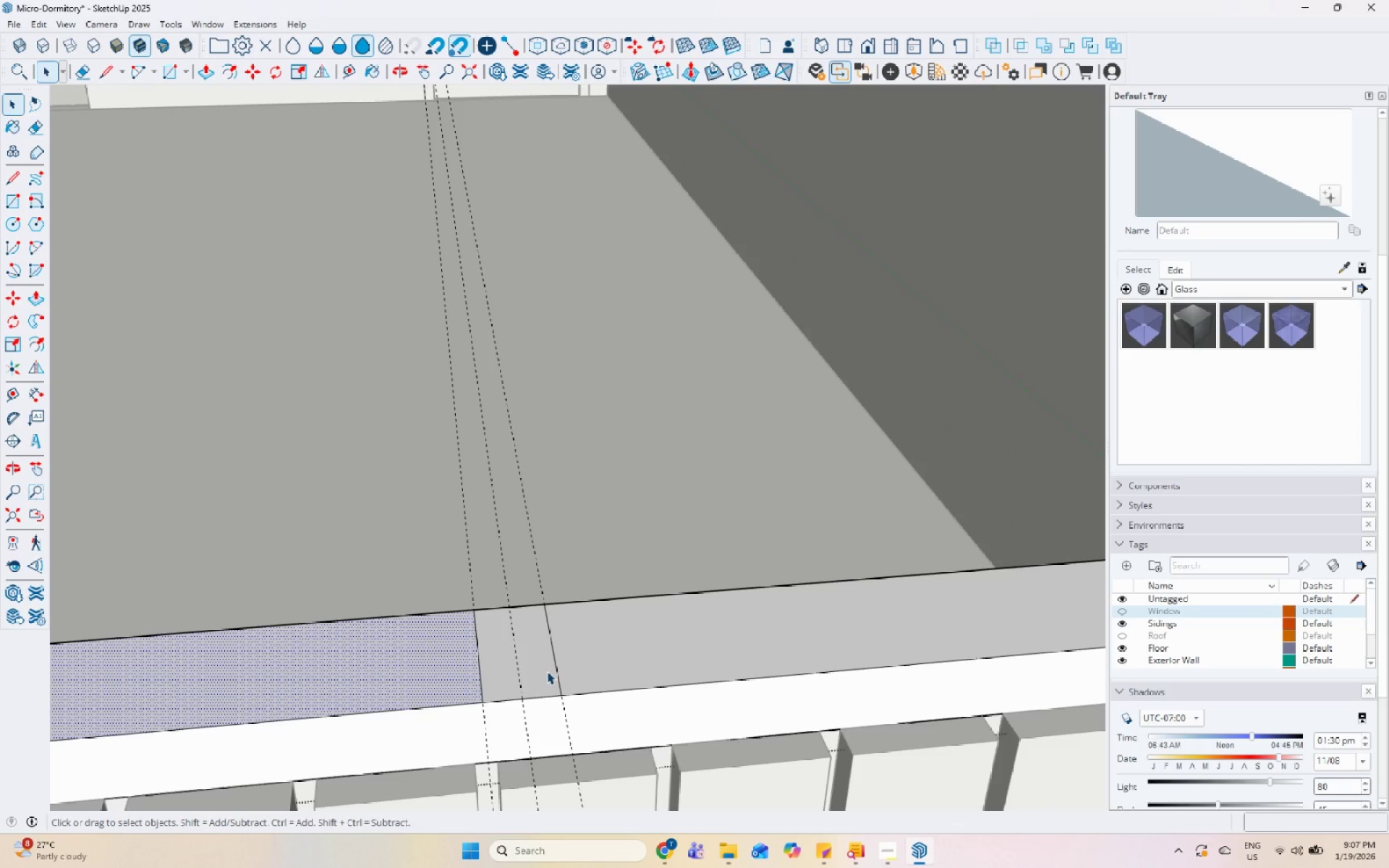 
triple_click([547, 671])
 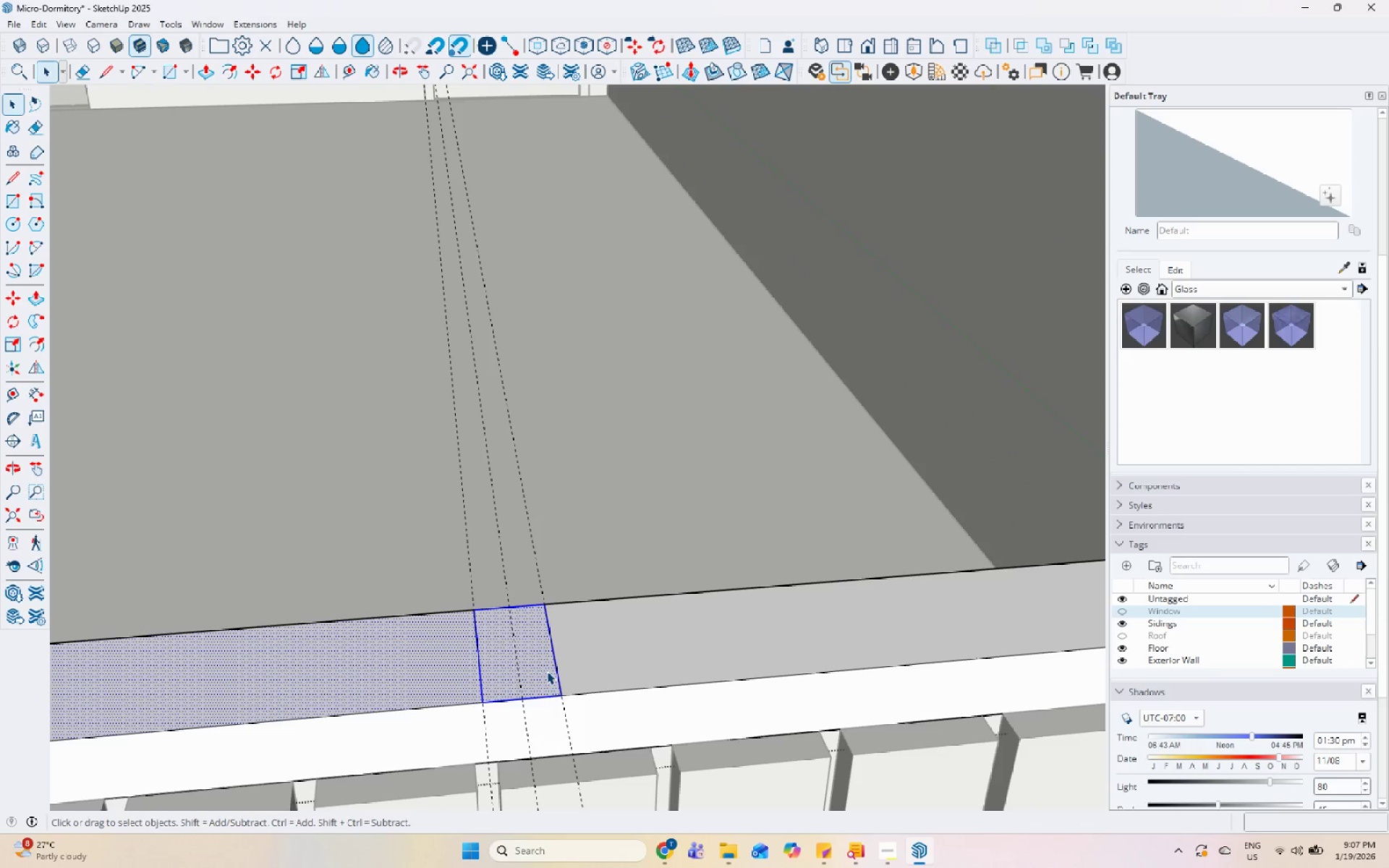 
left_click([543, 660])
 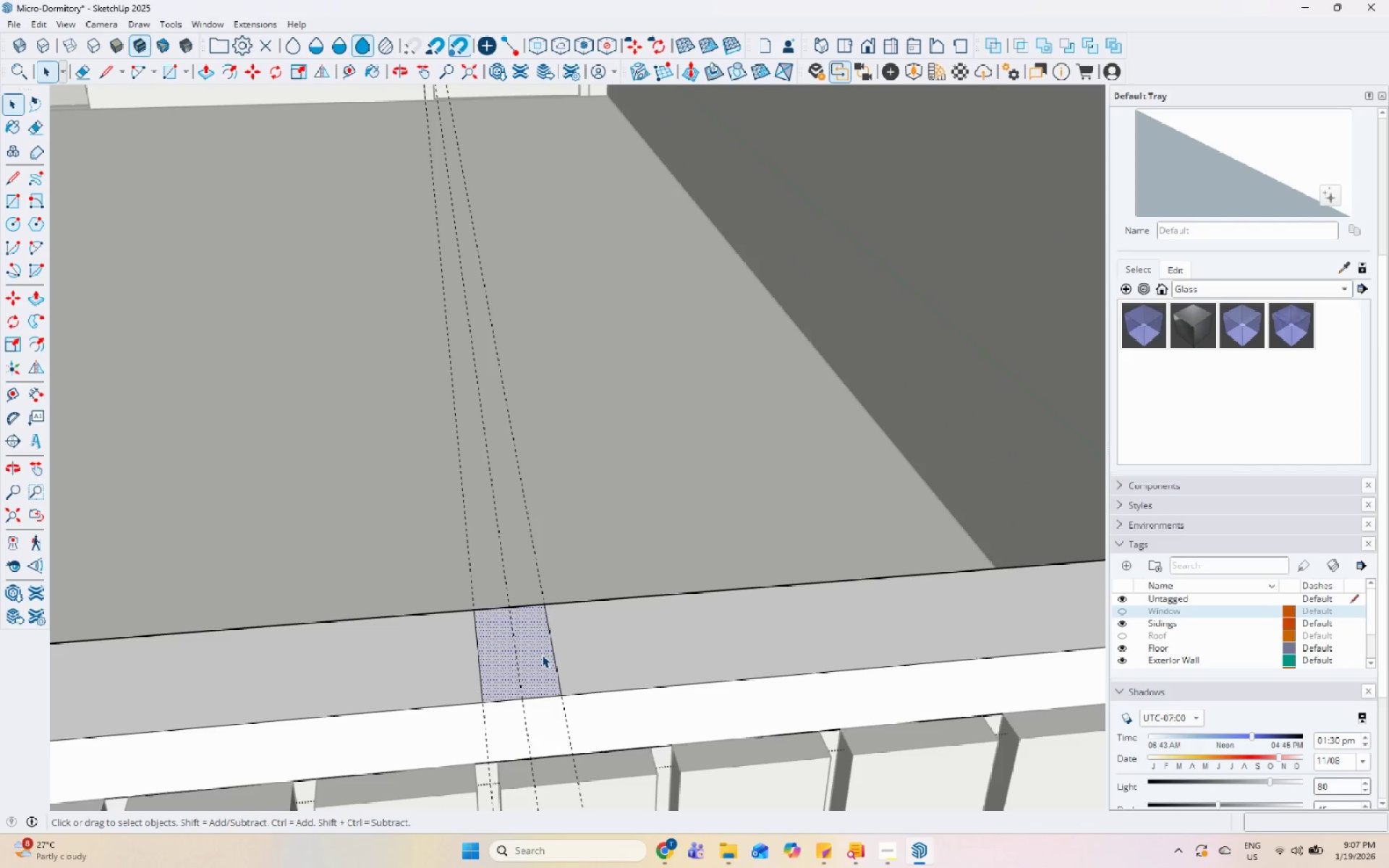 
key(P)
 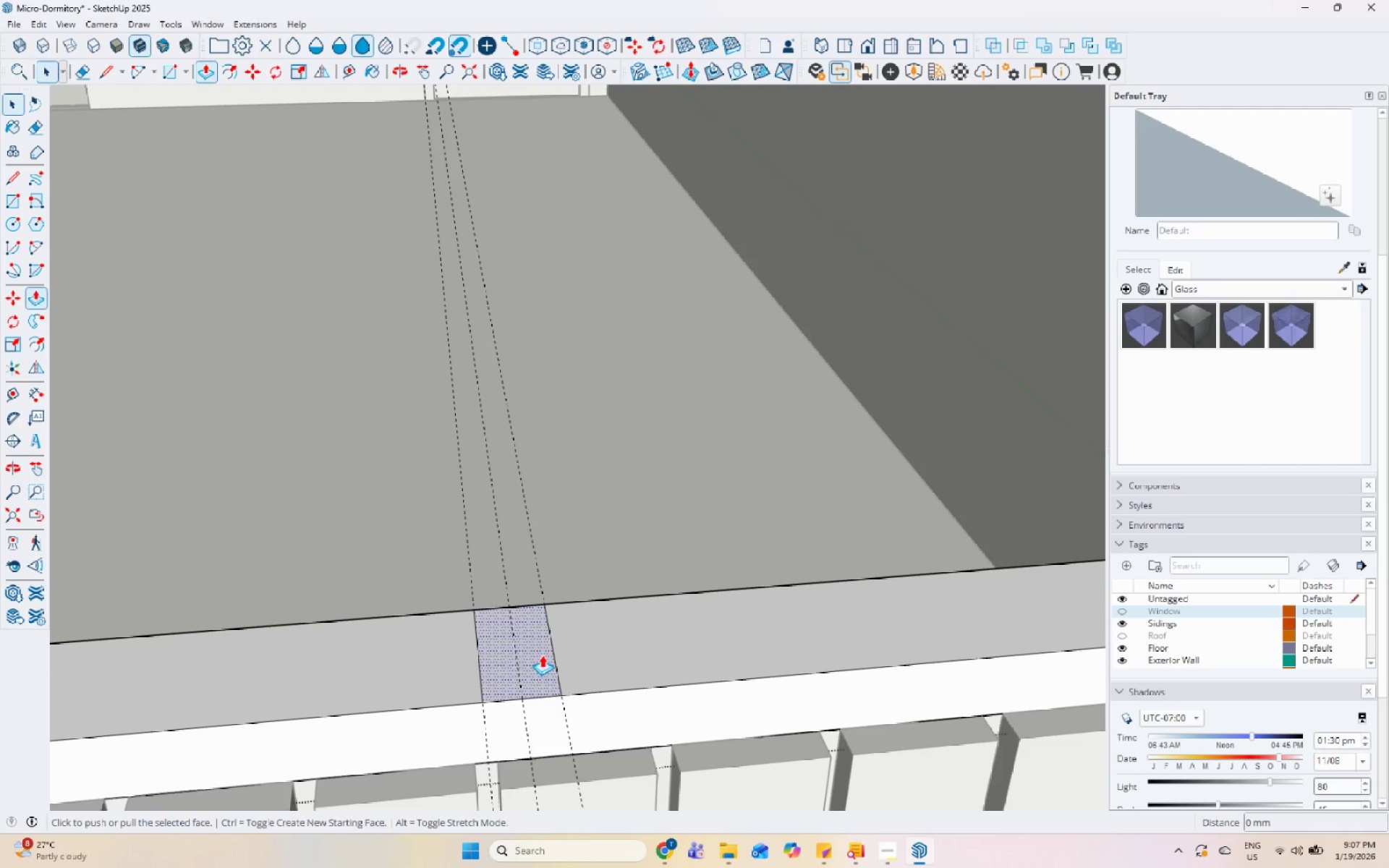 
left_click([542, 655])
 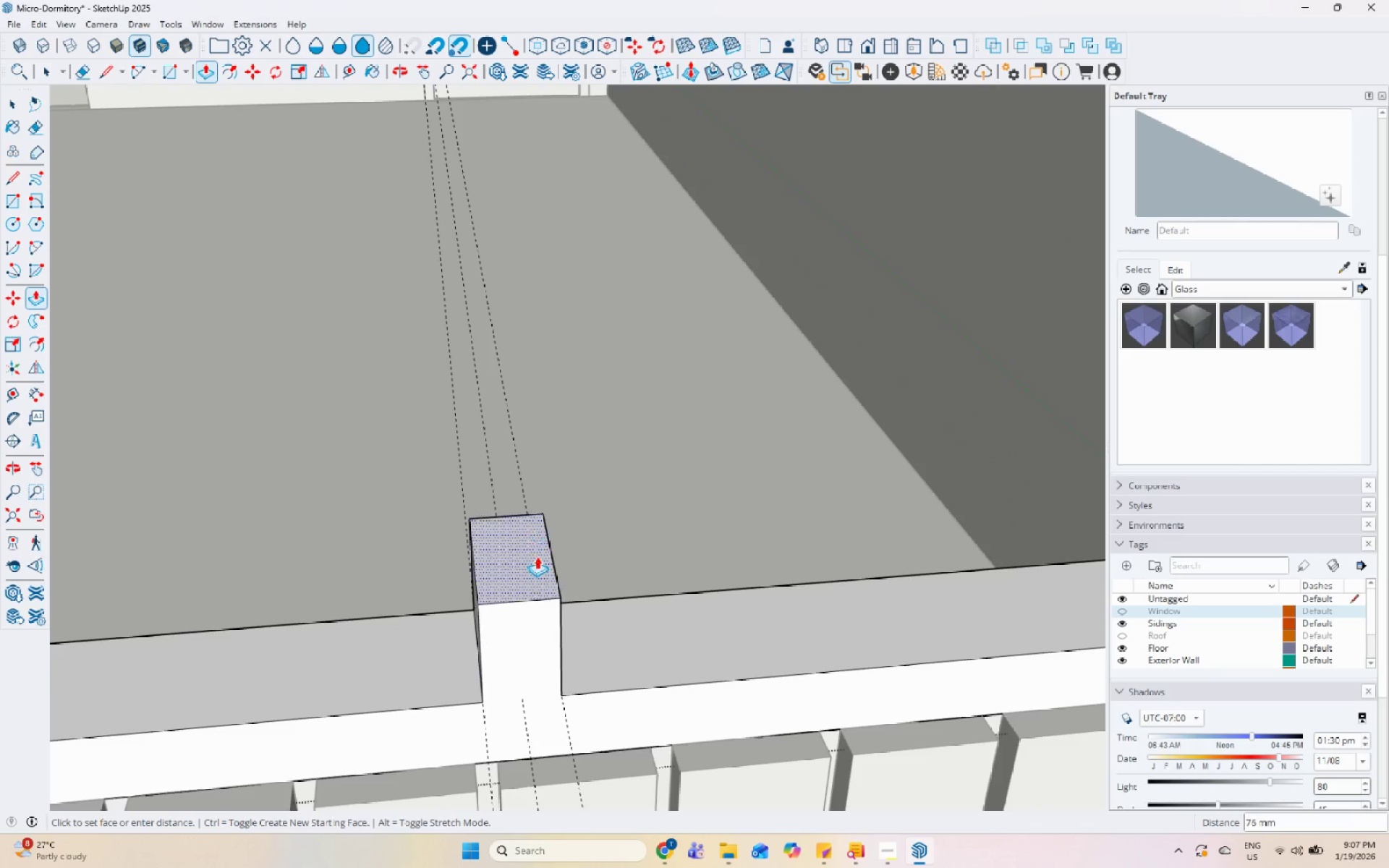 
scroll: coordinate [516, 593], scroll_direction: down, amount: 18.0
 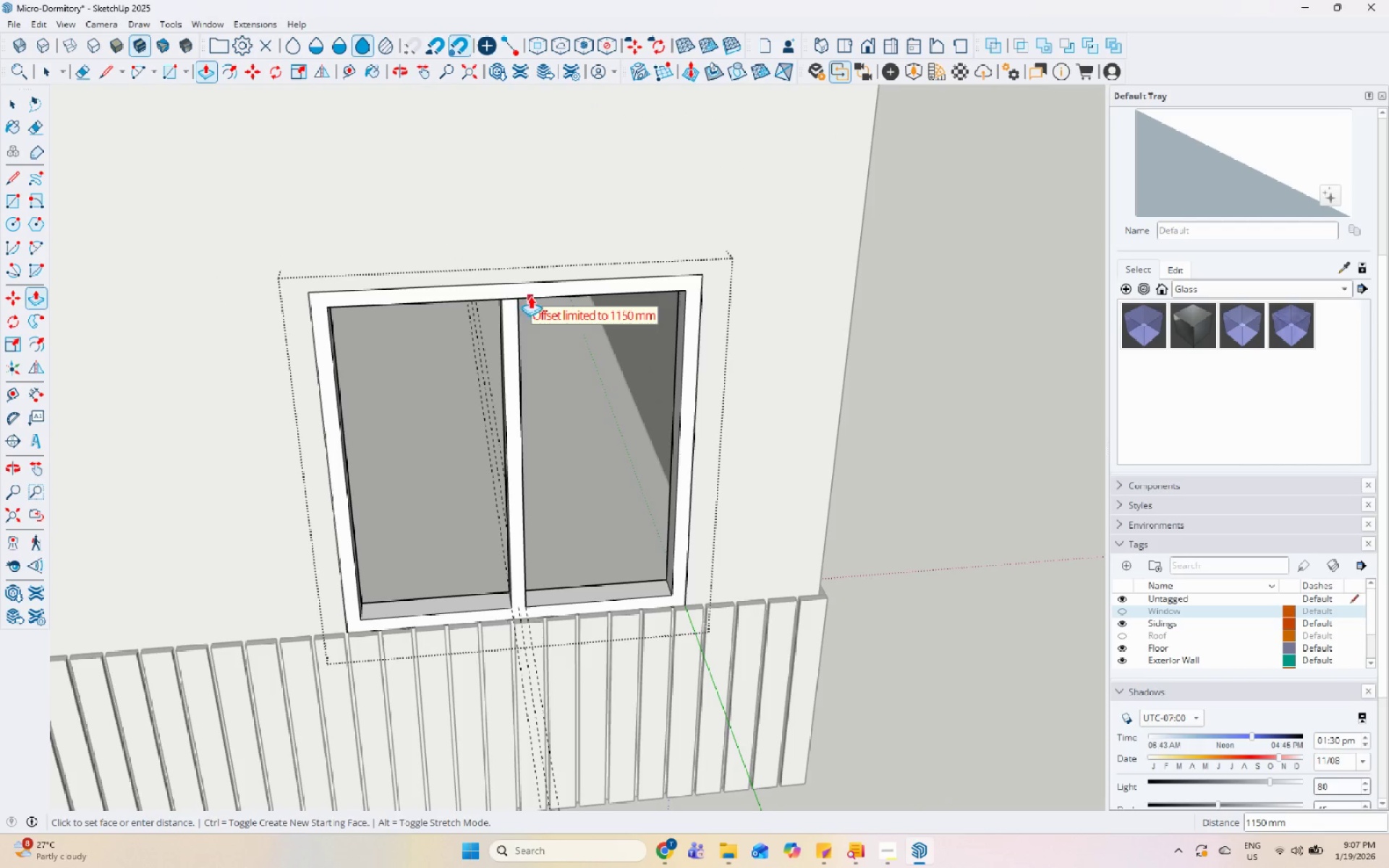 
key(Space)
 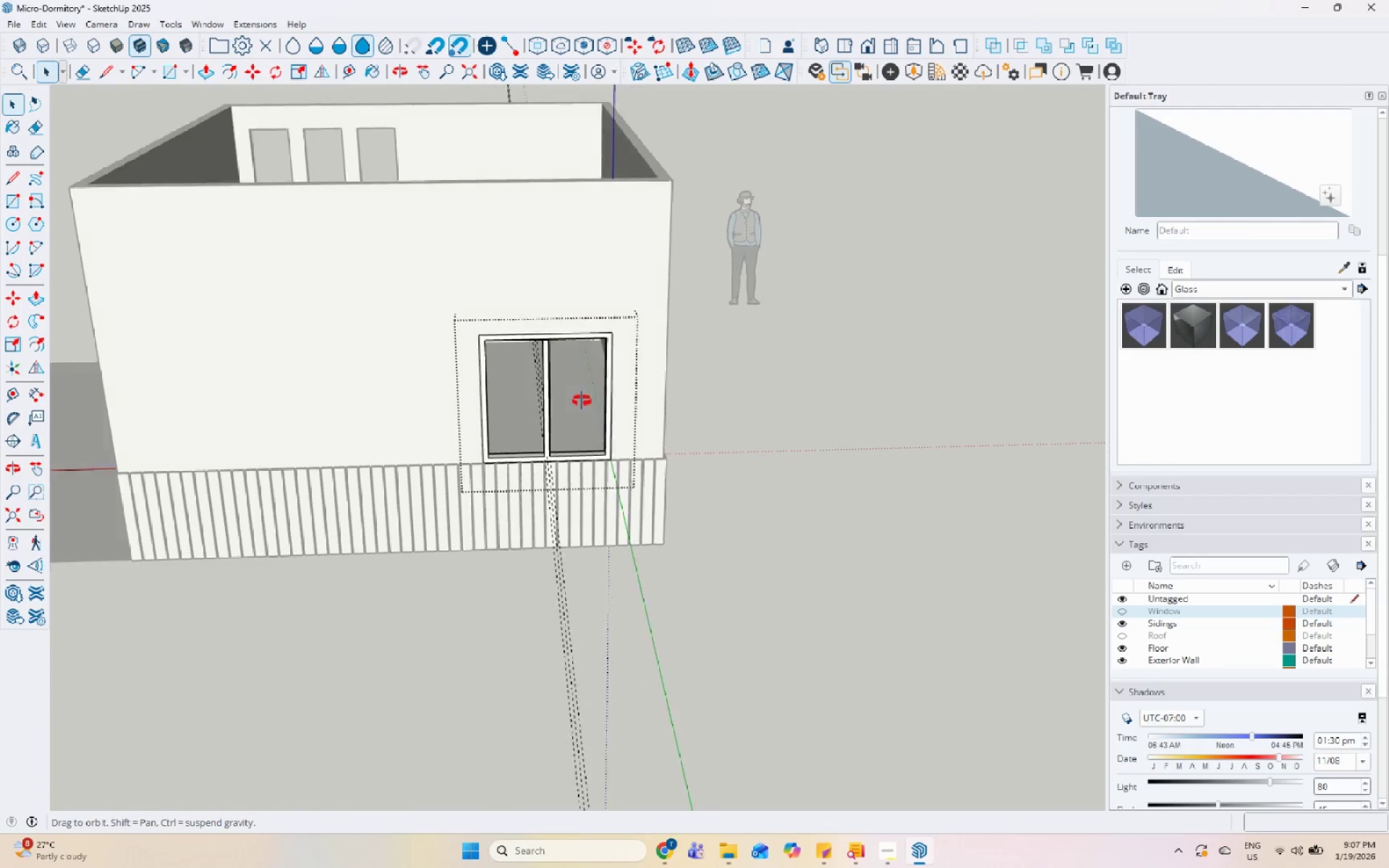 
key(Escape)
 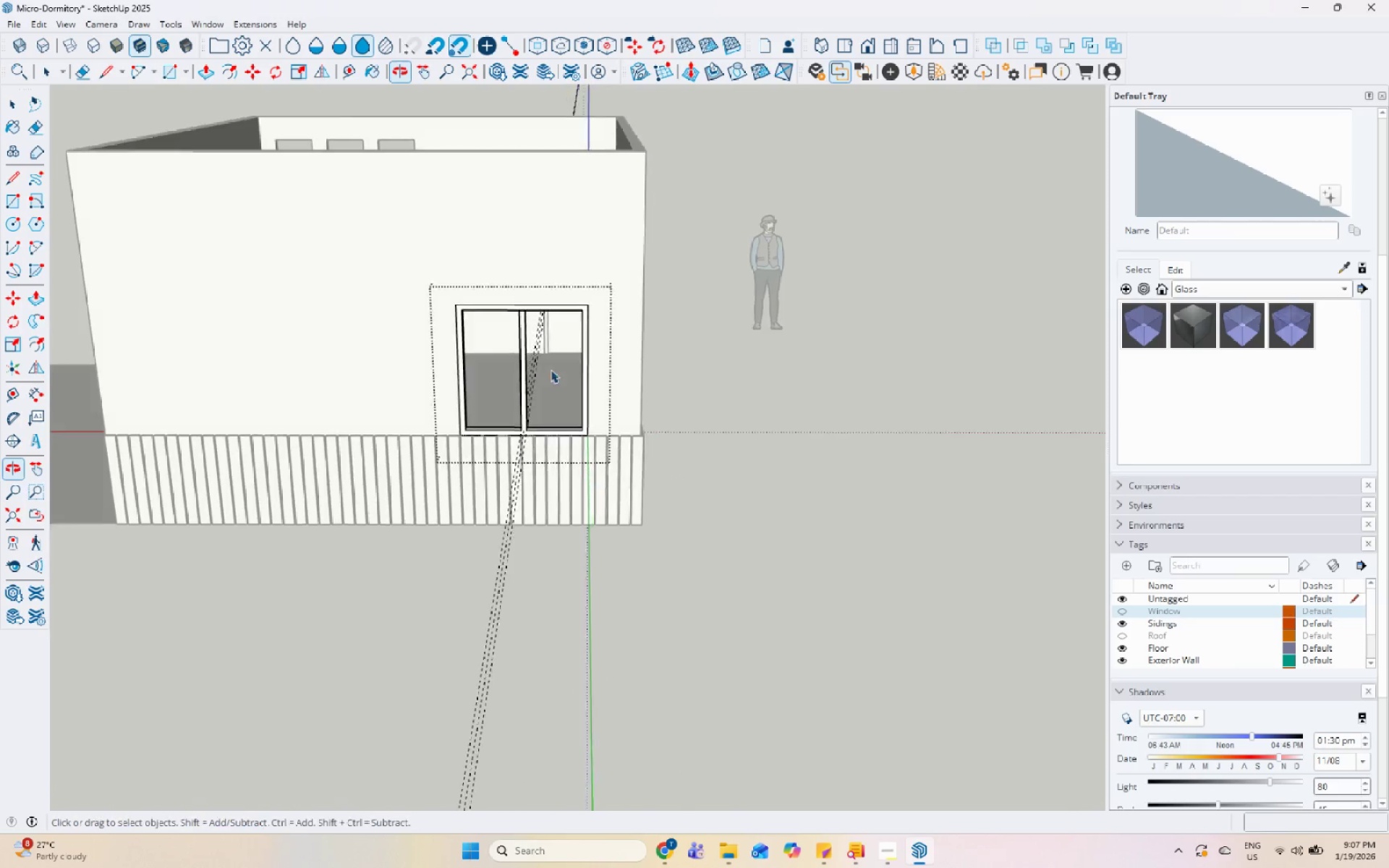 
scroll: coordinate [592, 411], scroll_direction: down, amount: 7.0
 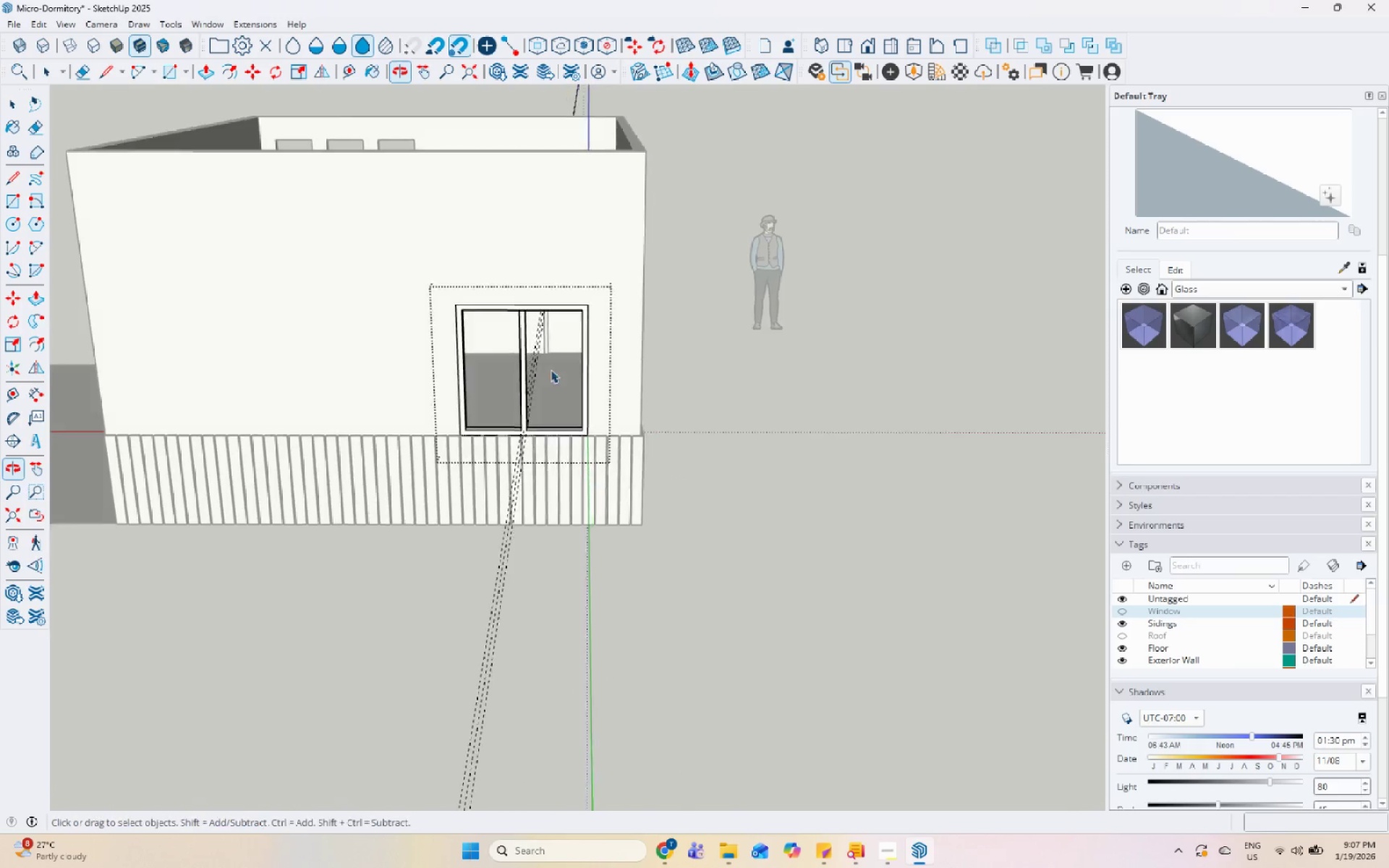 
key(Escape)
 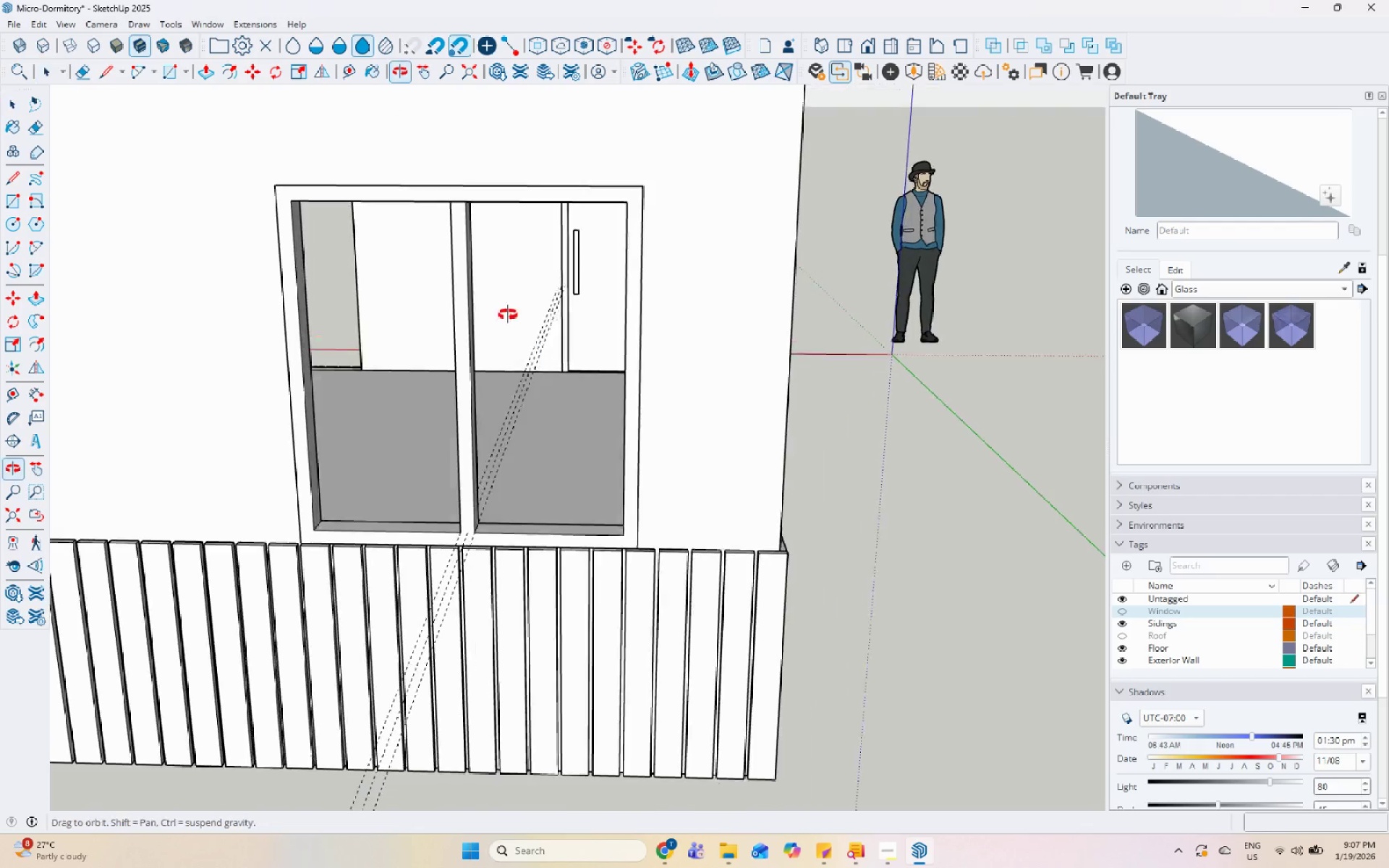 
scroll: coordinate [527, 334], scroll_direction: up, amount: 5.0
 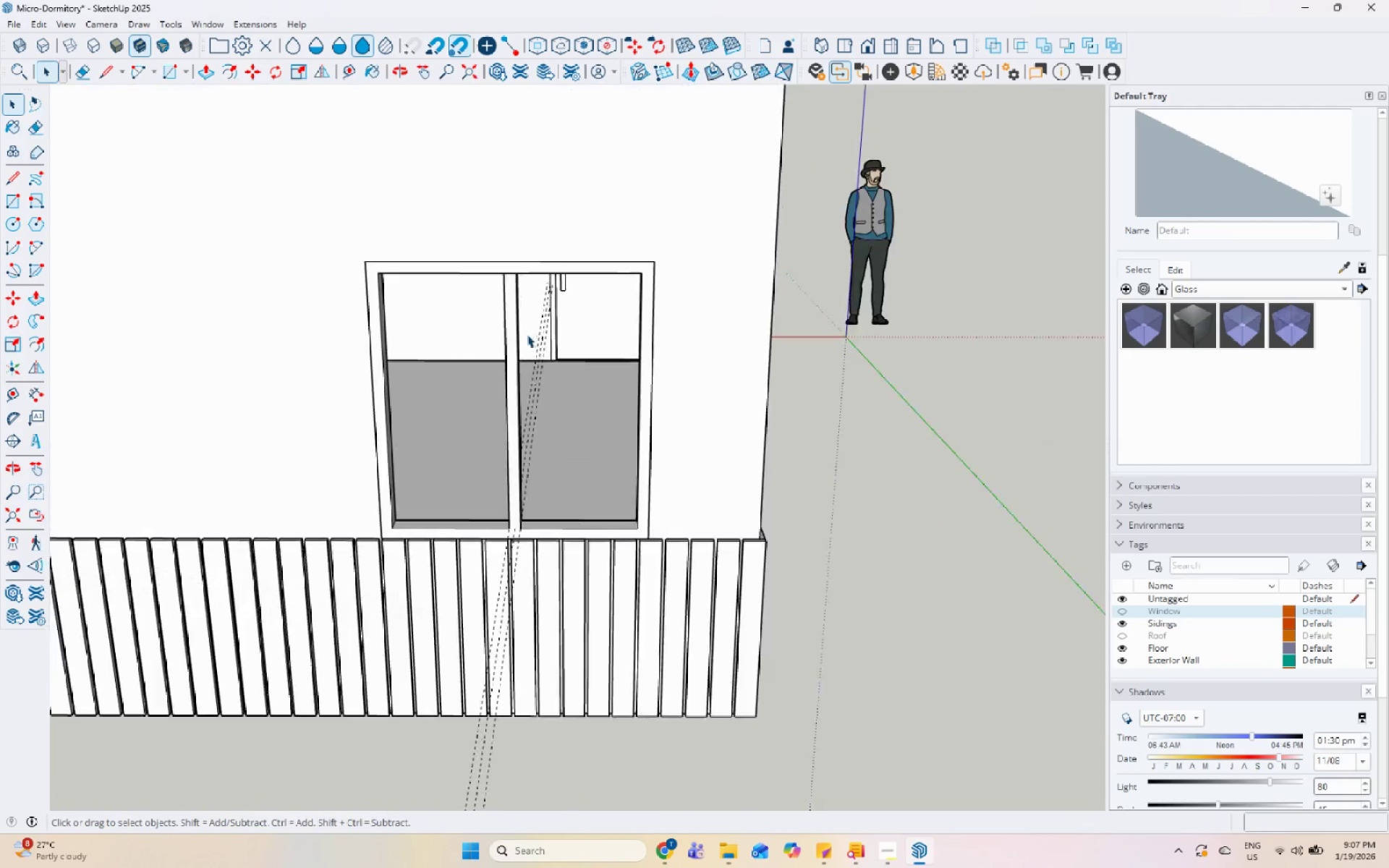 
scroll: coordinate [588, 587], scroll_direction: down, amount: 5.0
 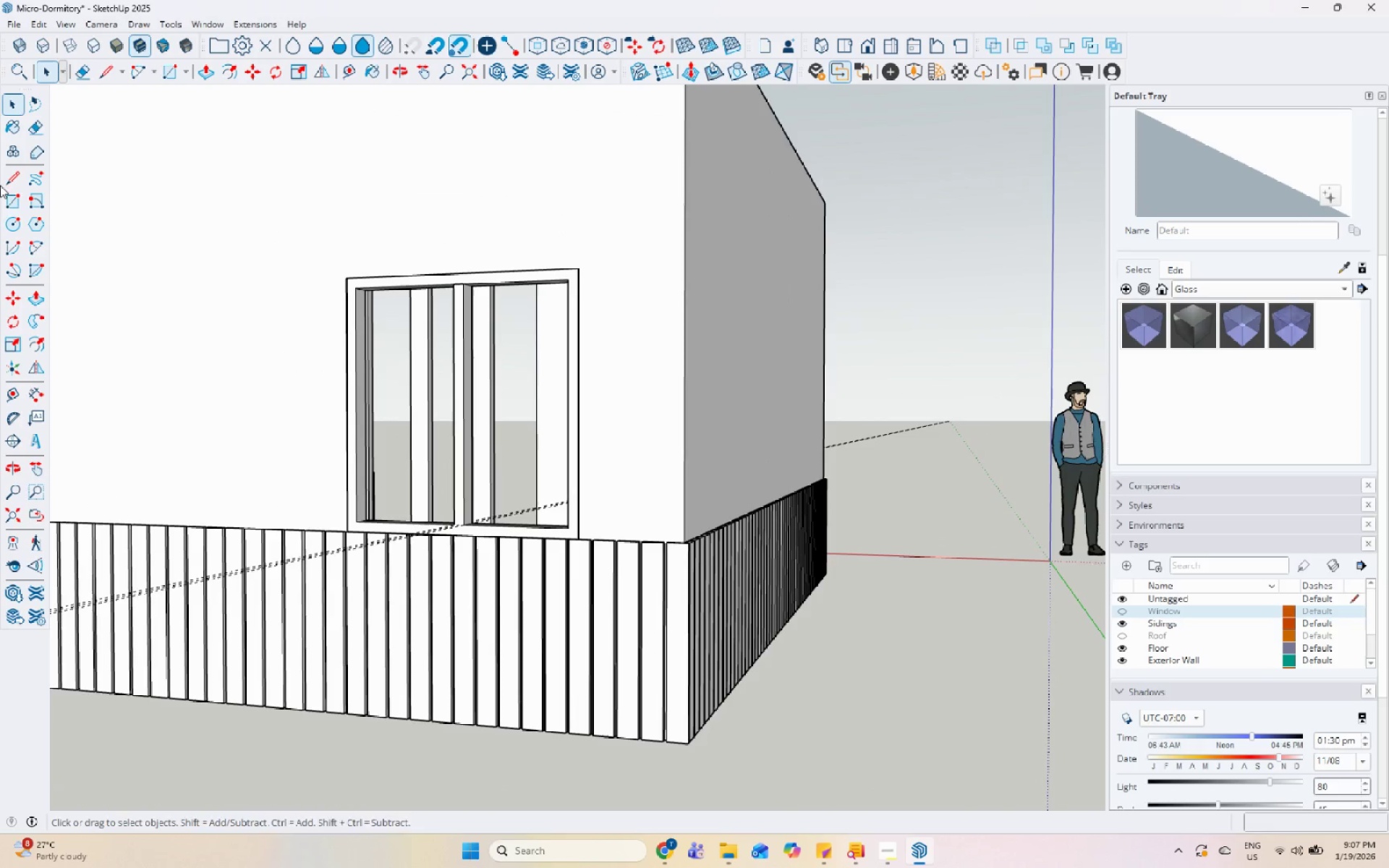 
scroll: coordinate [830, 592], scroll_direction: up, amount: 12.0
 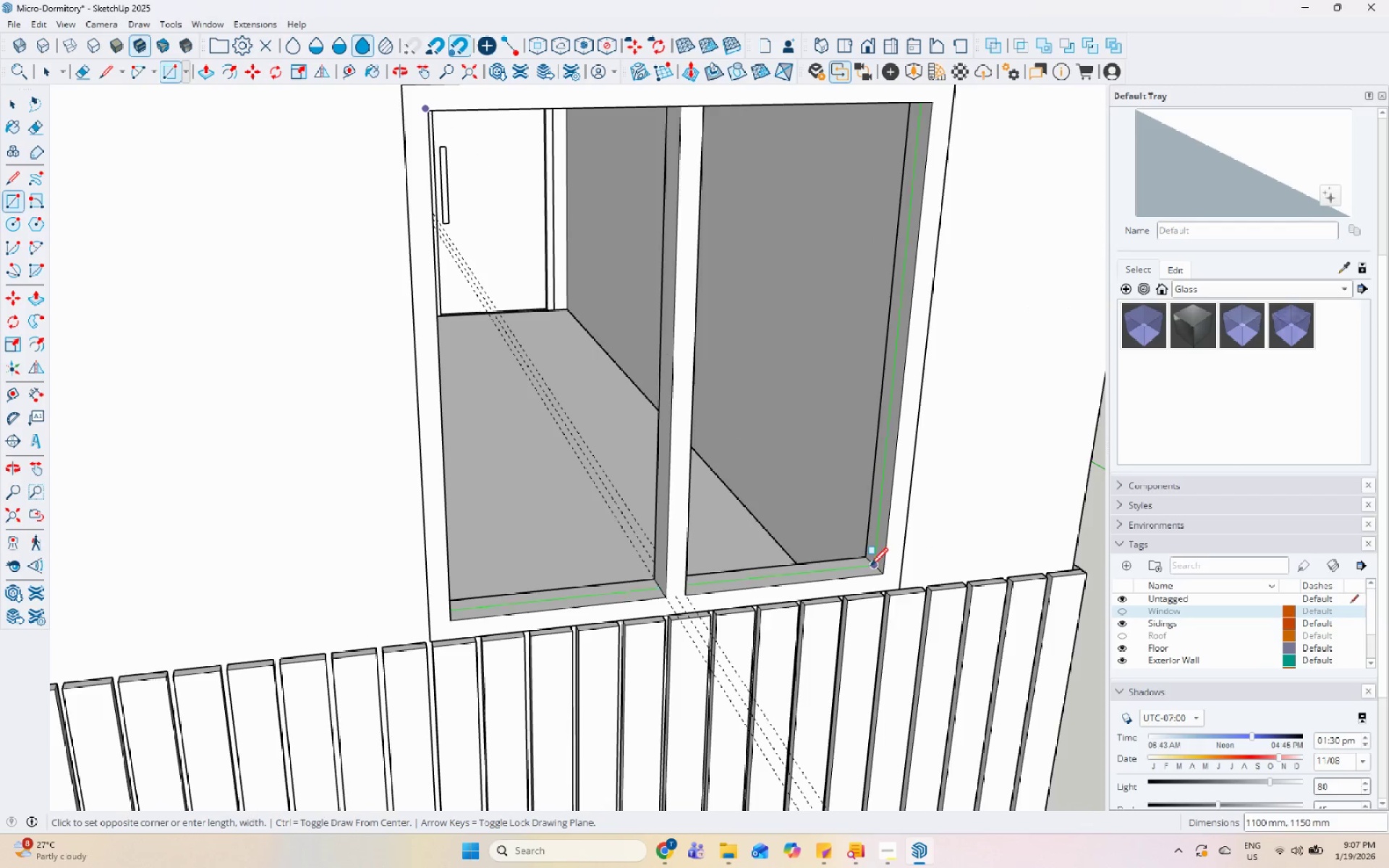 
left_click([870, 567])
 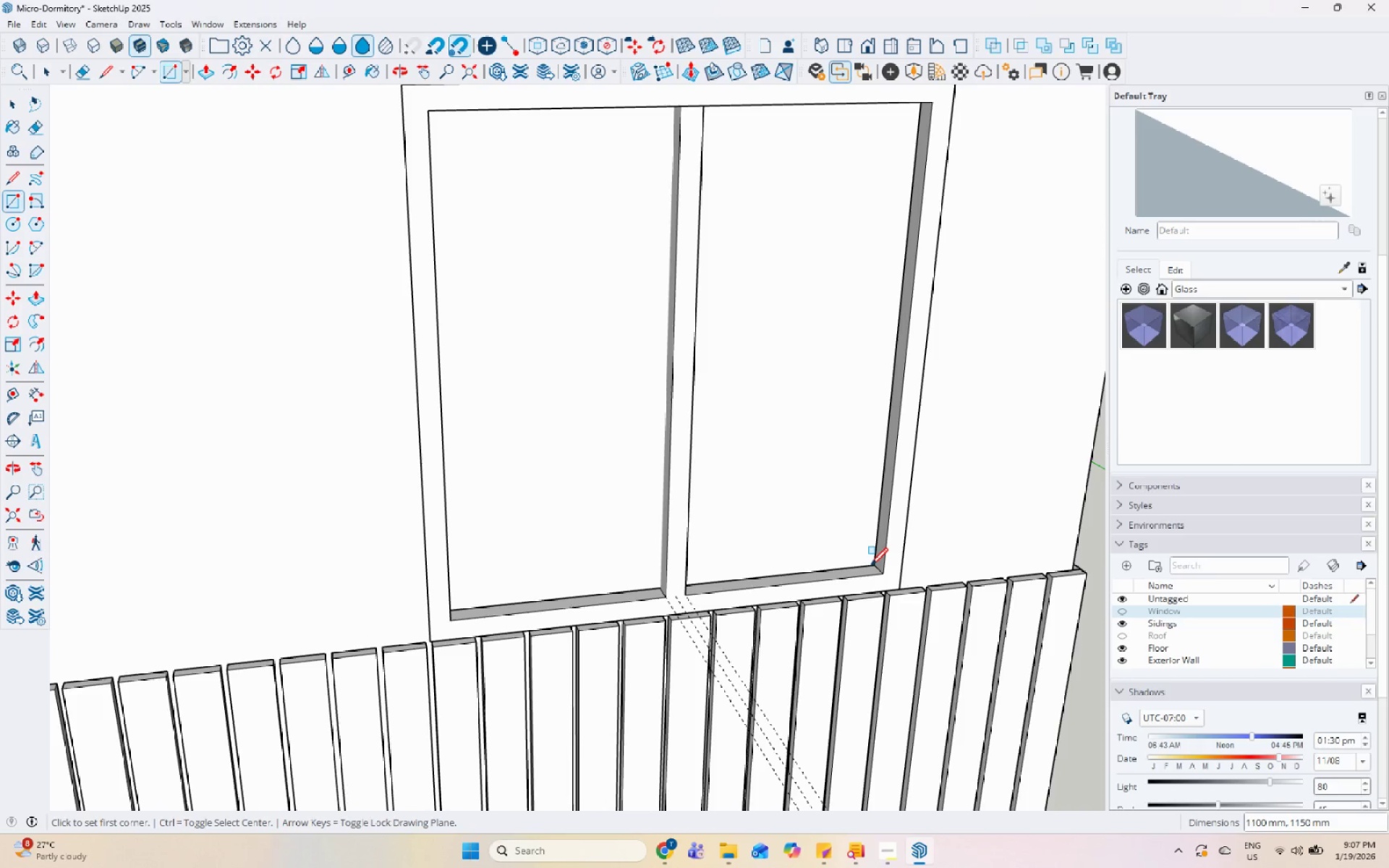 
key(Space)
 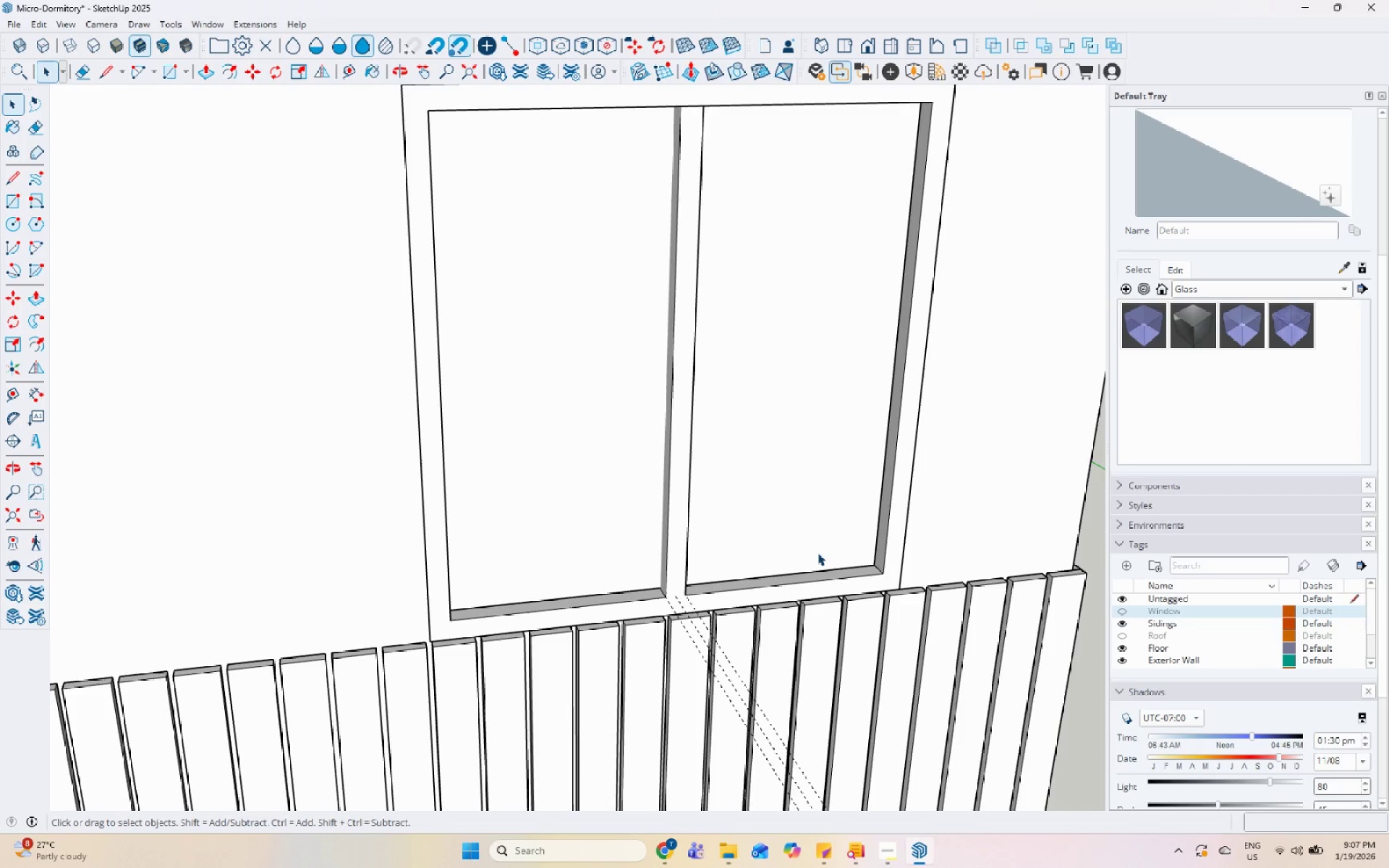 
double_click([817, 553])
 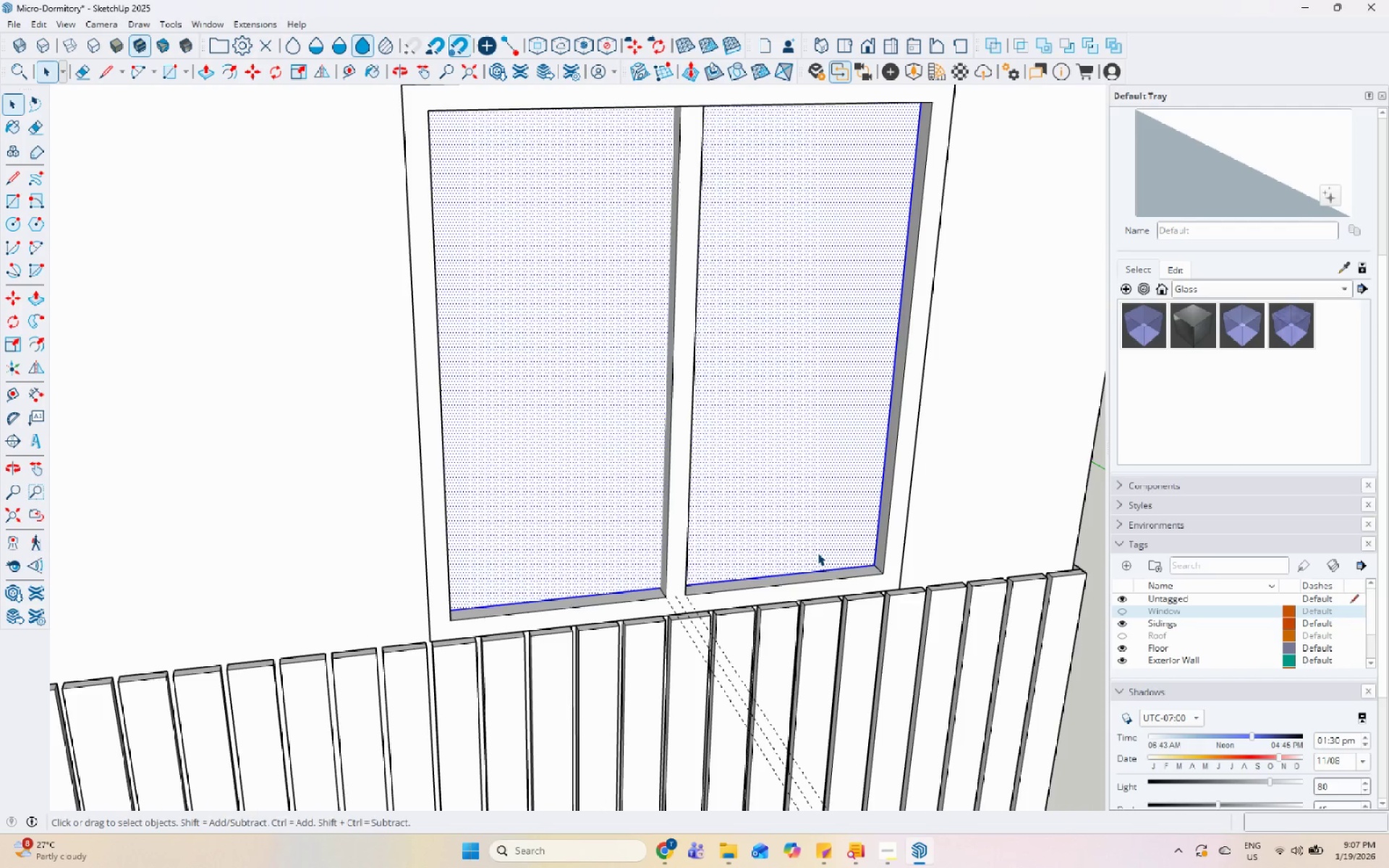 
right_click([817, 553])
 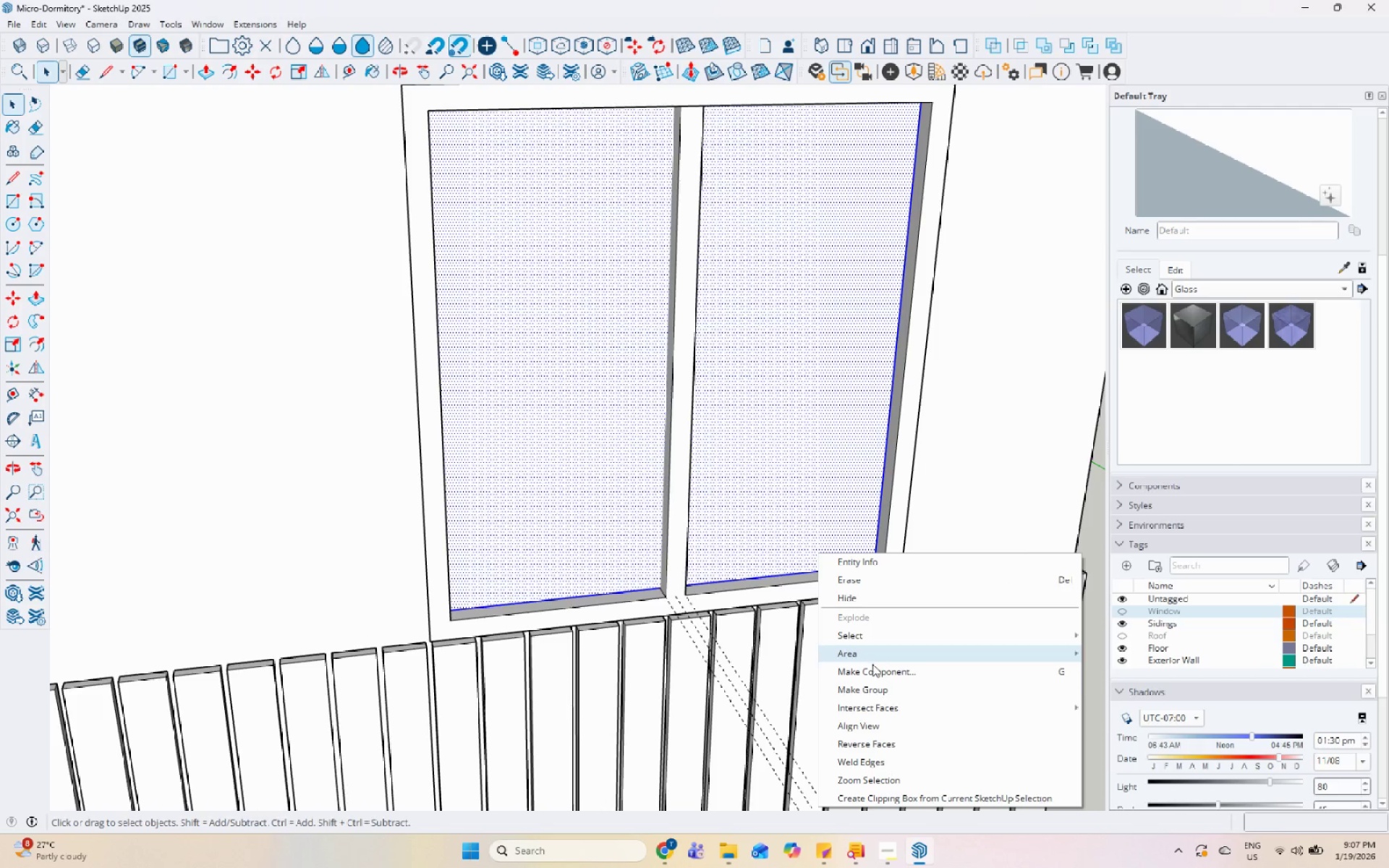 
left_click([872, 684])
 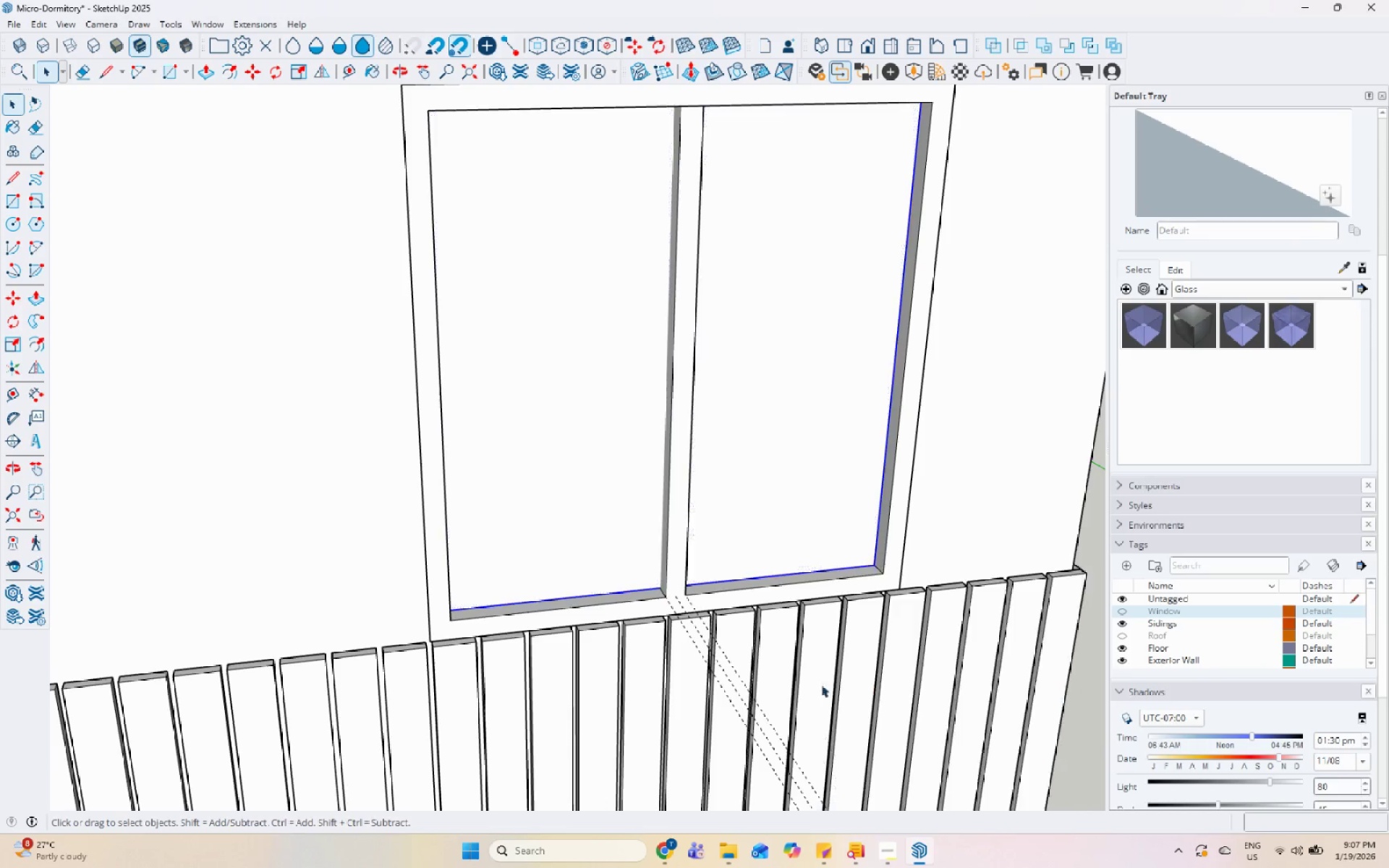 
scroll: coordinate [637, 527], scroll_direction: down, amount: 10.0
 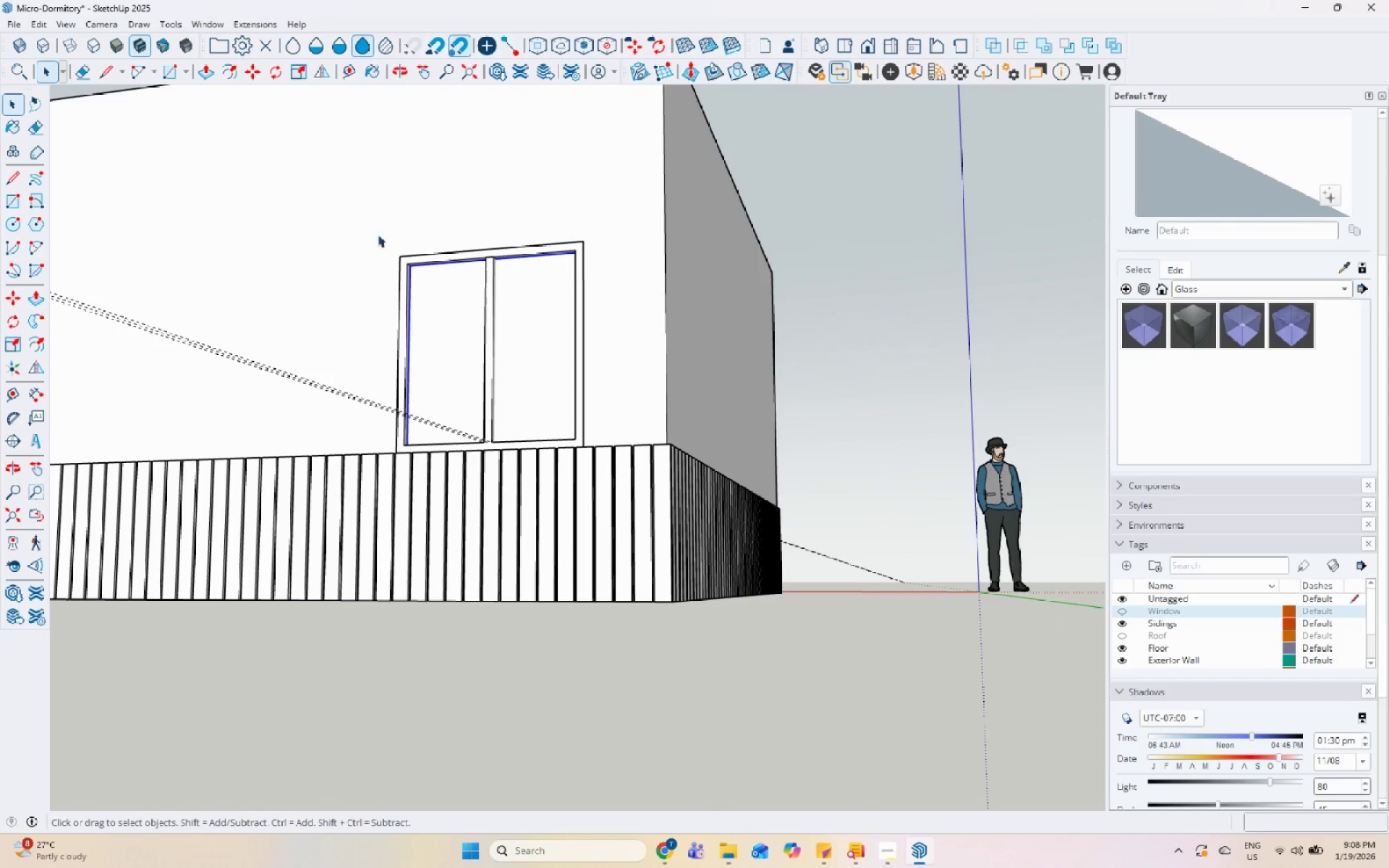 
left_click_drag(start_coordinate=[336, 200], to_coordinate=[658, 546])
 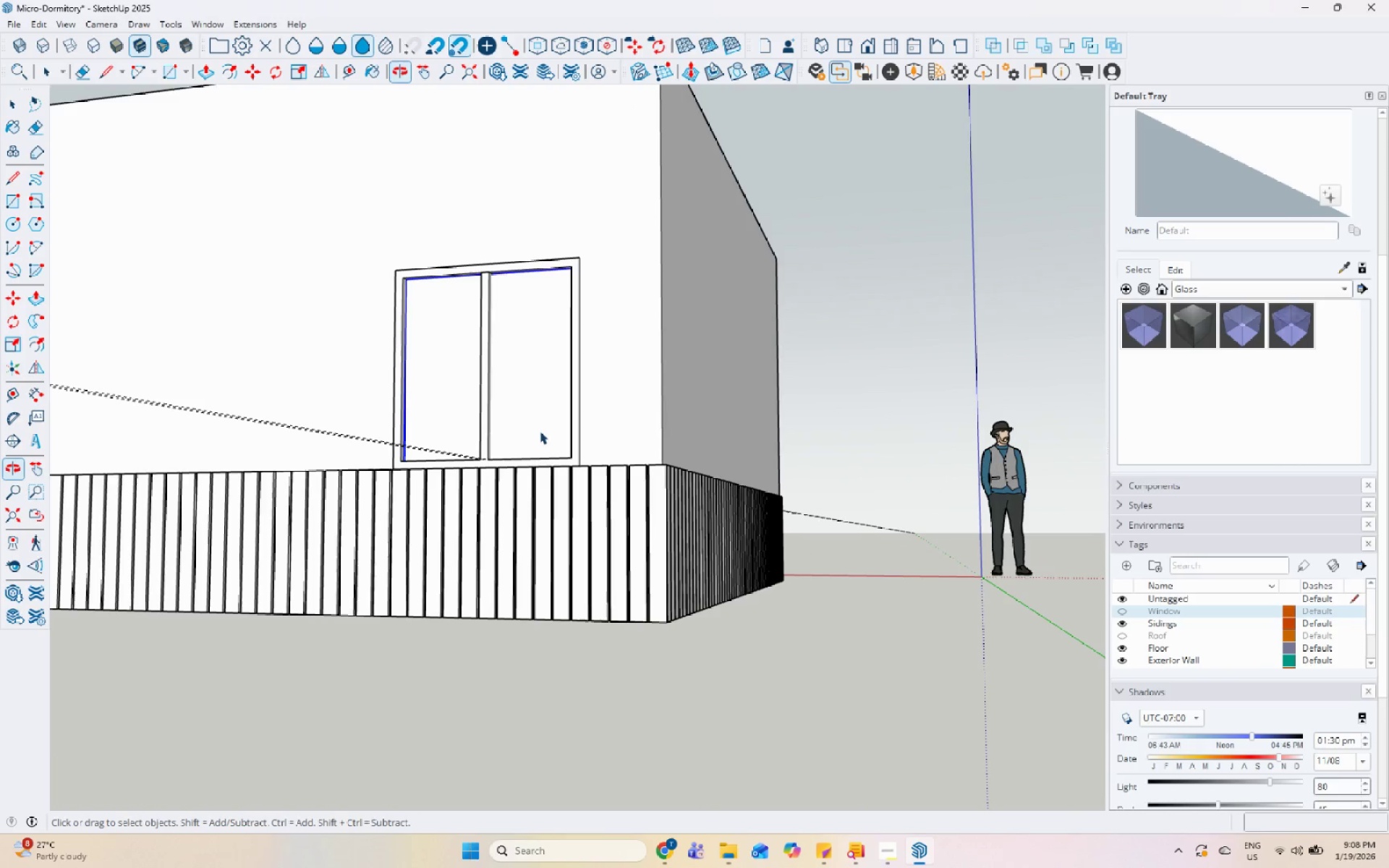 
hold_key(key=ShiftLeft, duration=0.77)
left_click([484, 306])
 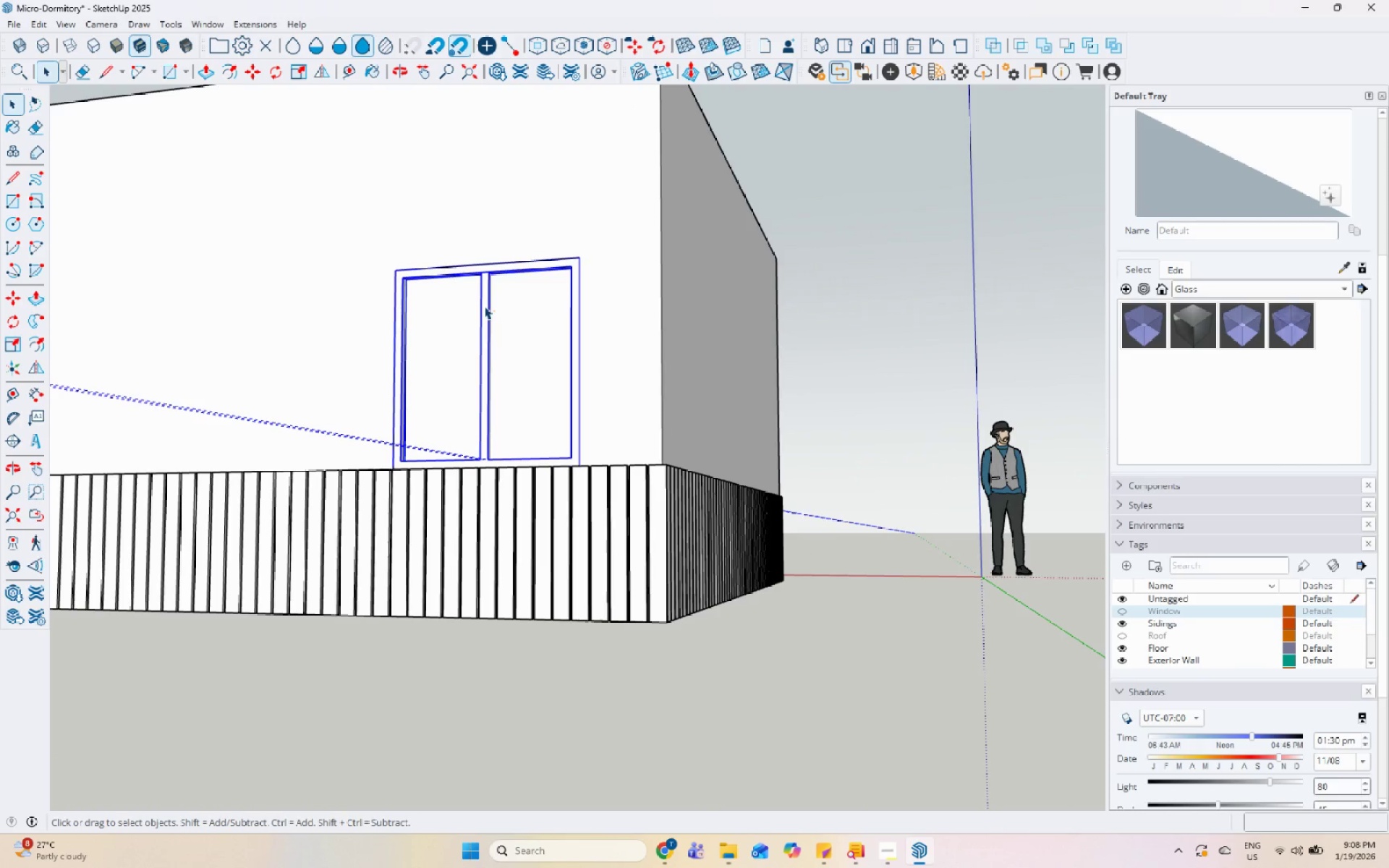 
right_click([484, 306])
 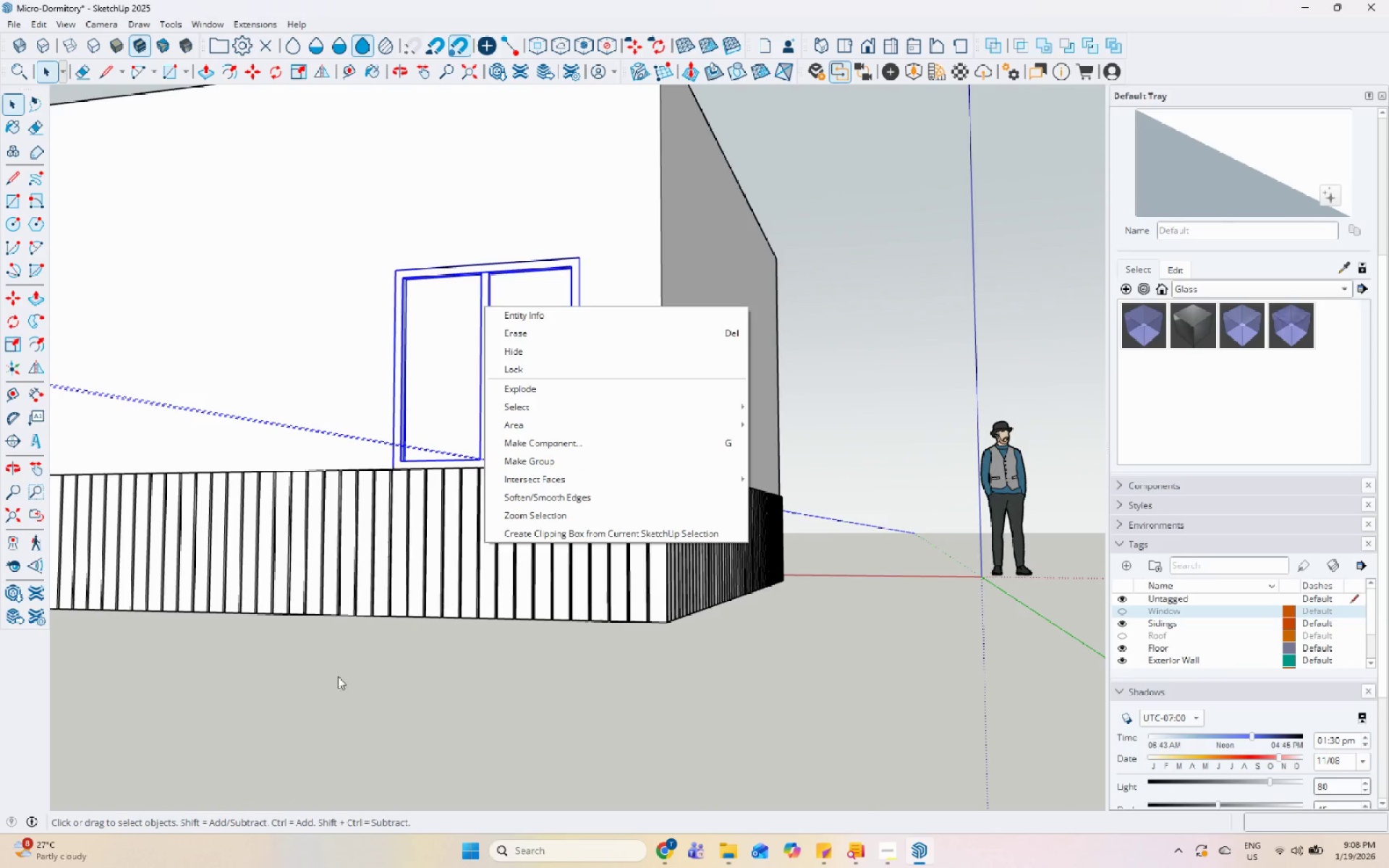 
left_click([41, 23])
 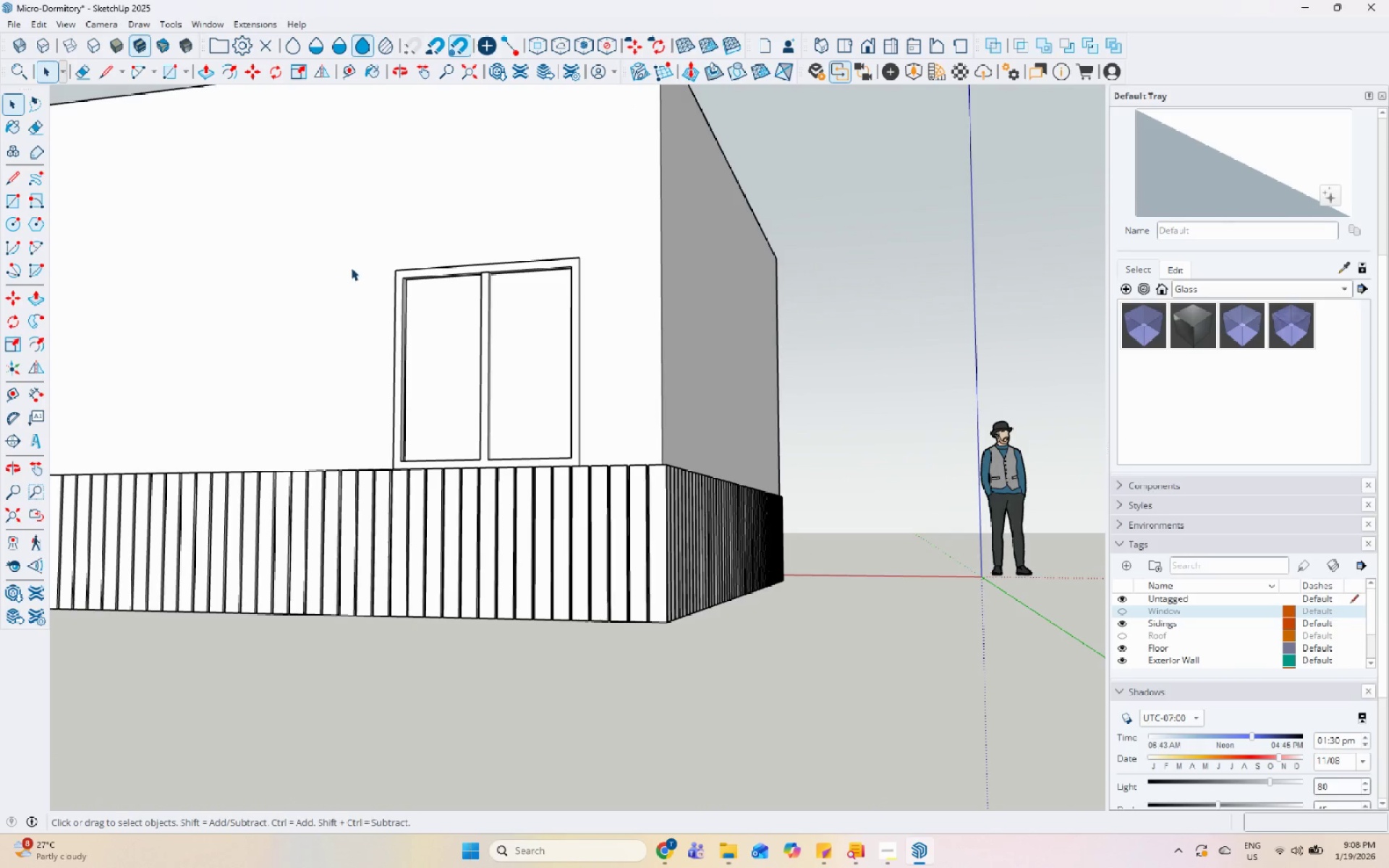 
left_click_drag(start_coordinate=[315, 176], to_coordinate=[679, 600])
 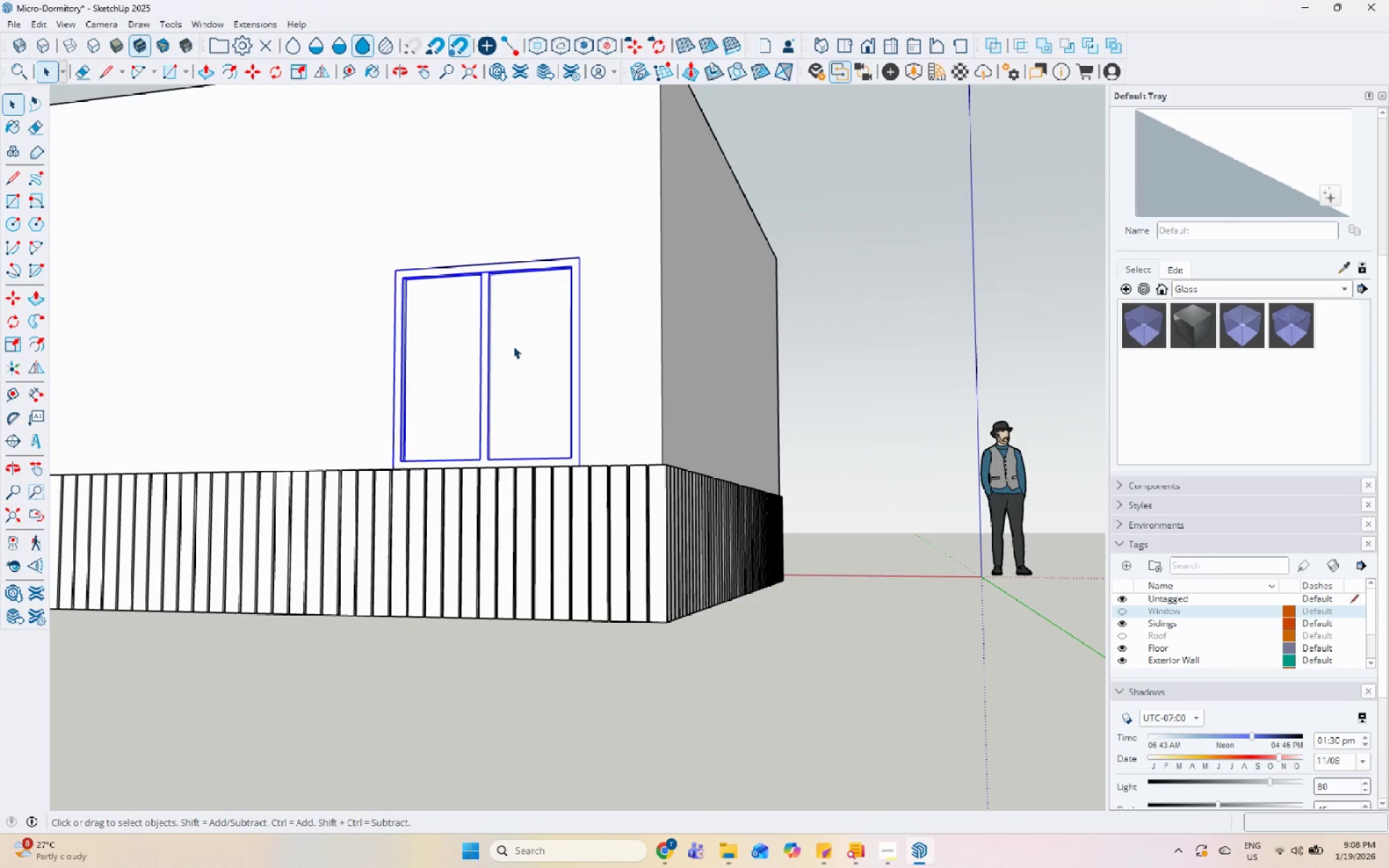 
right_click([512, 346])
 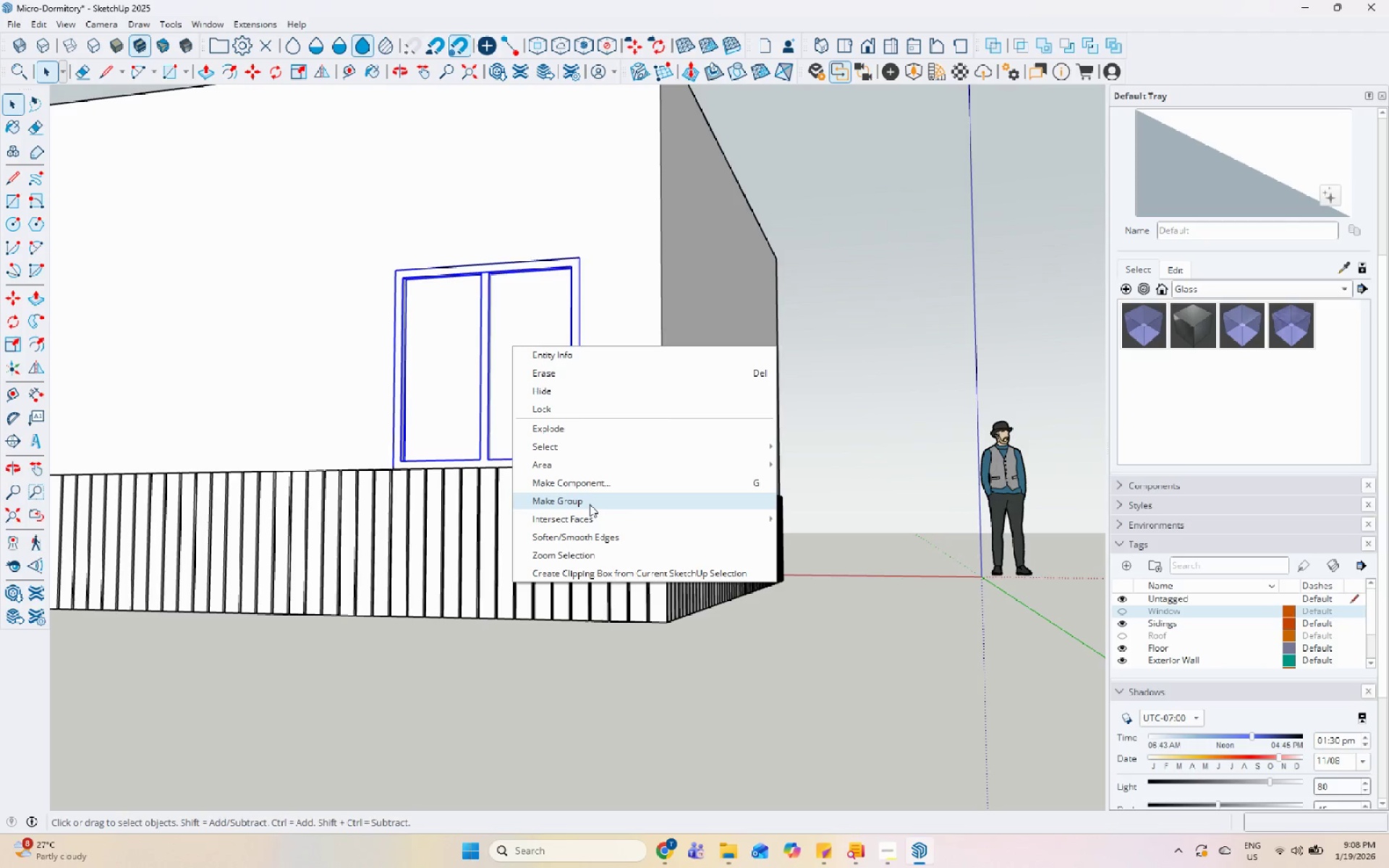 
left_click([596, 488])
 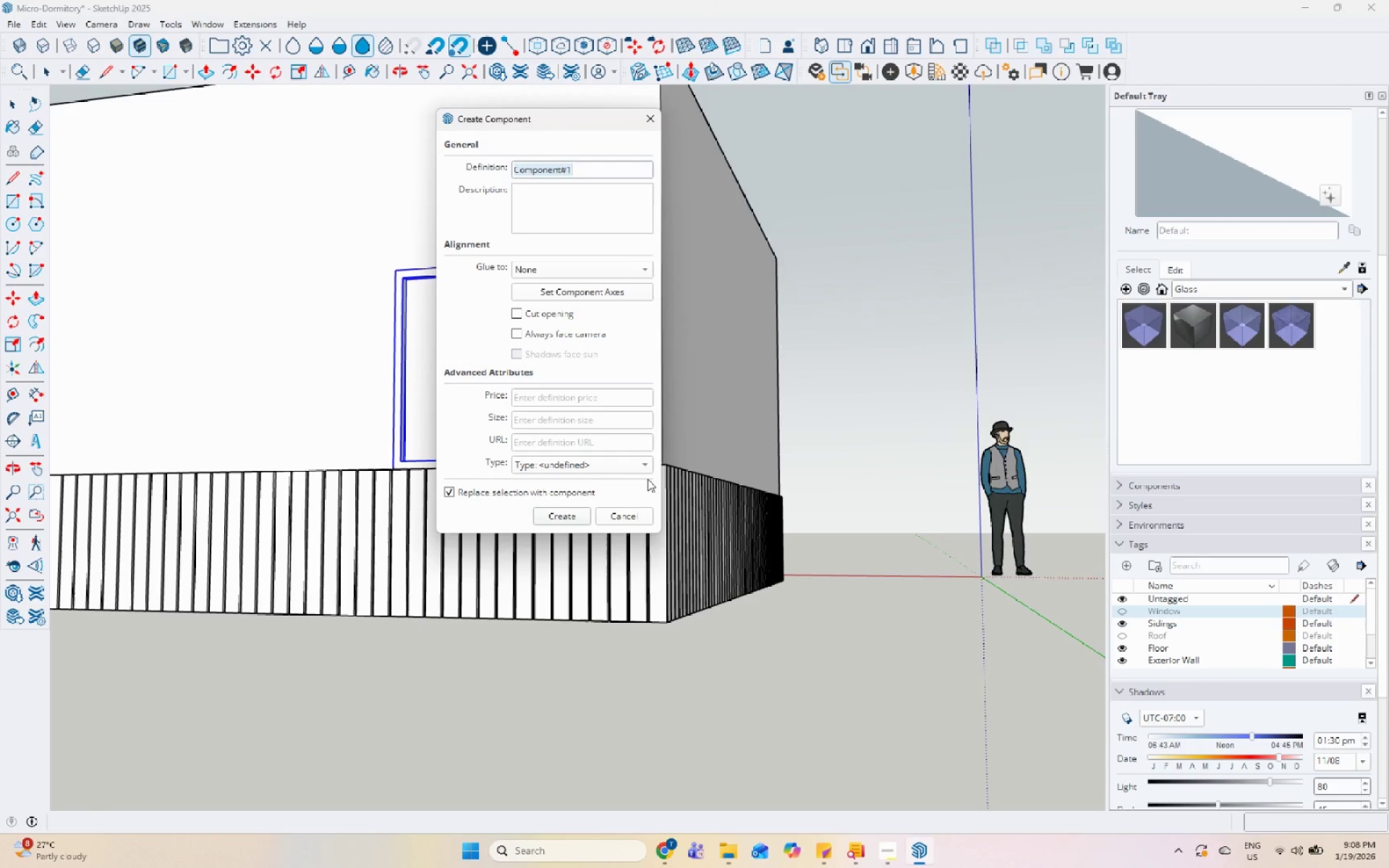 
type(Window 2)
 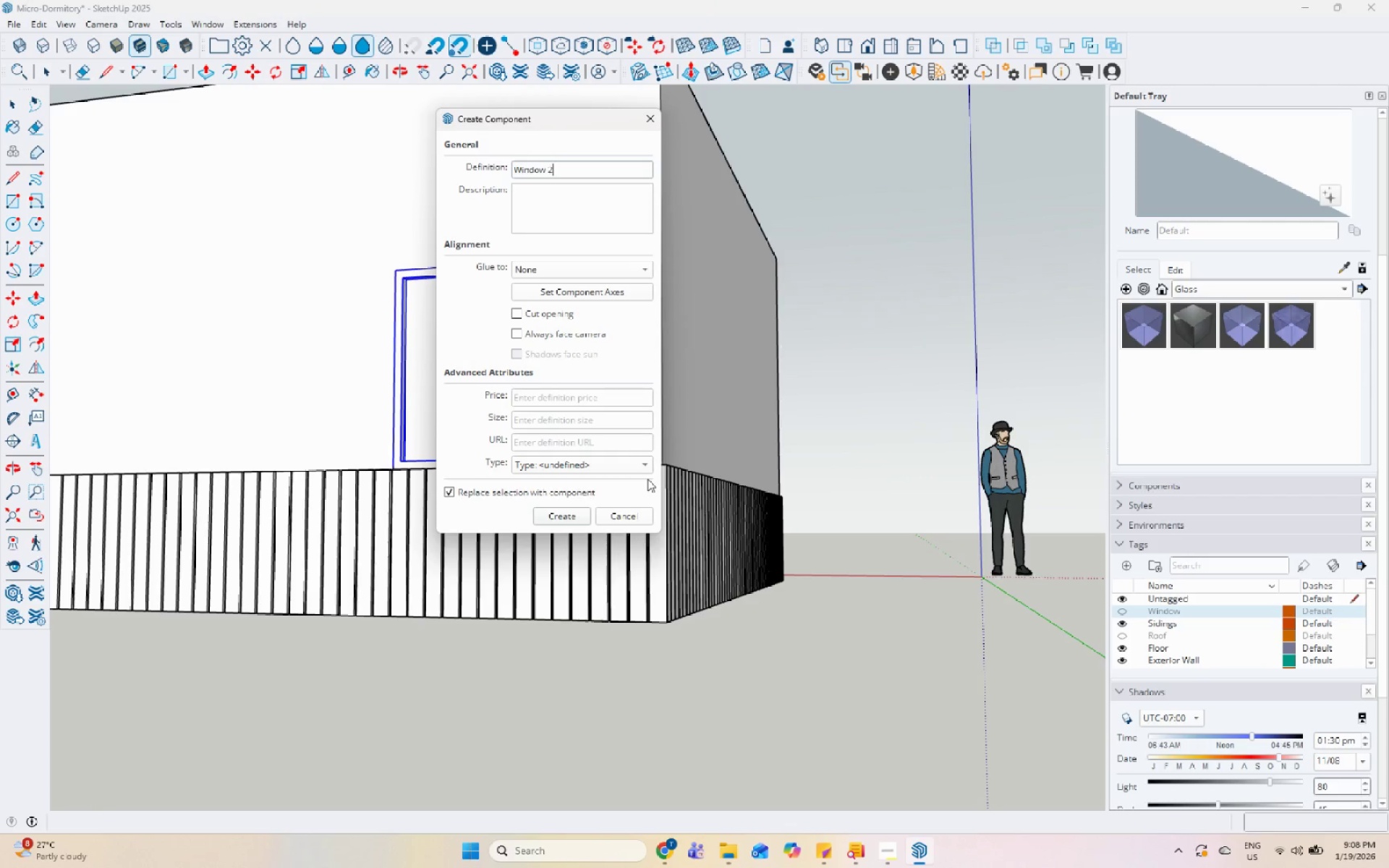 
key(Enter)
 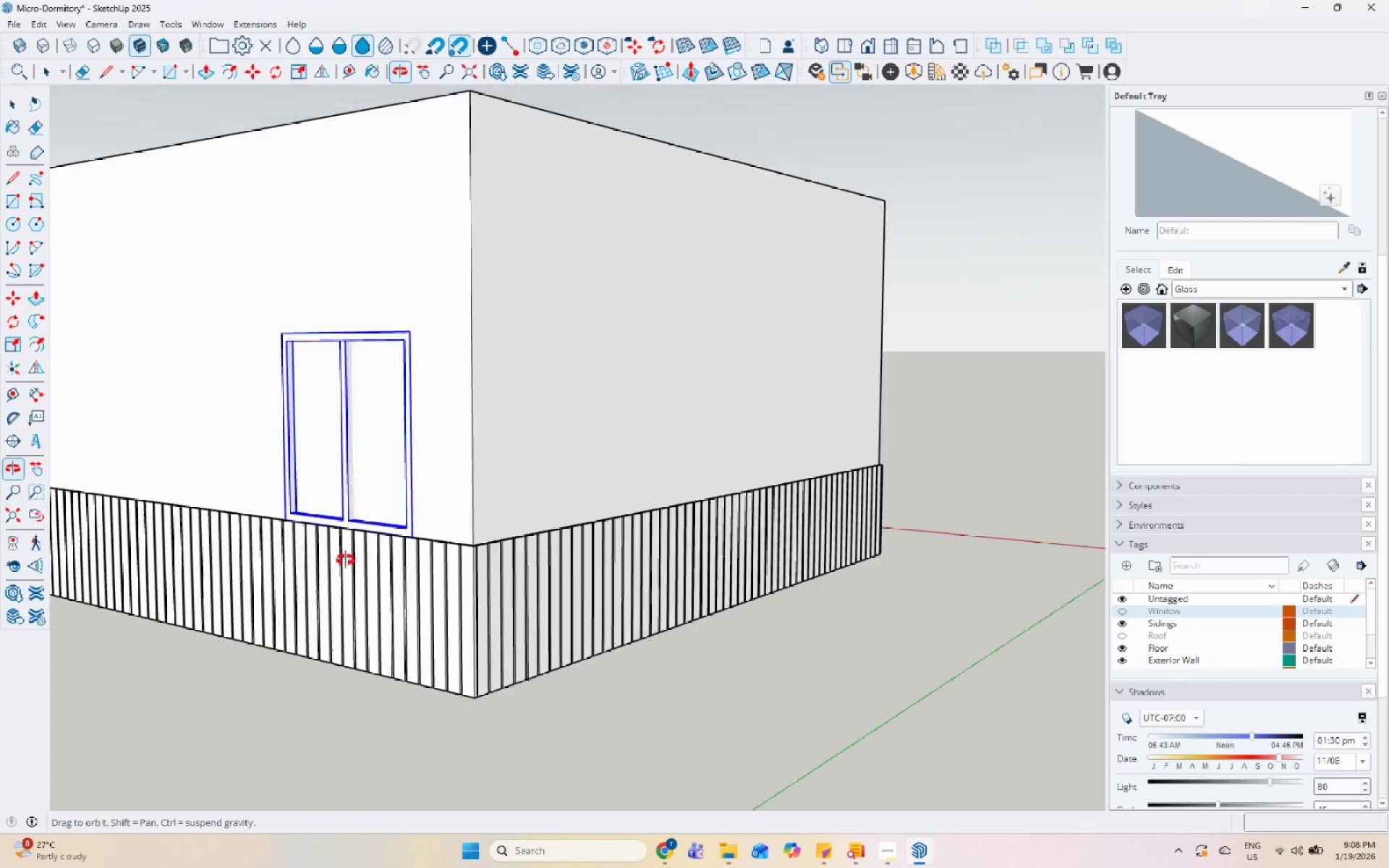 
scroll: coordinate [549, 529], scroll_direction: down, amount: 7.0
 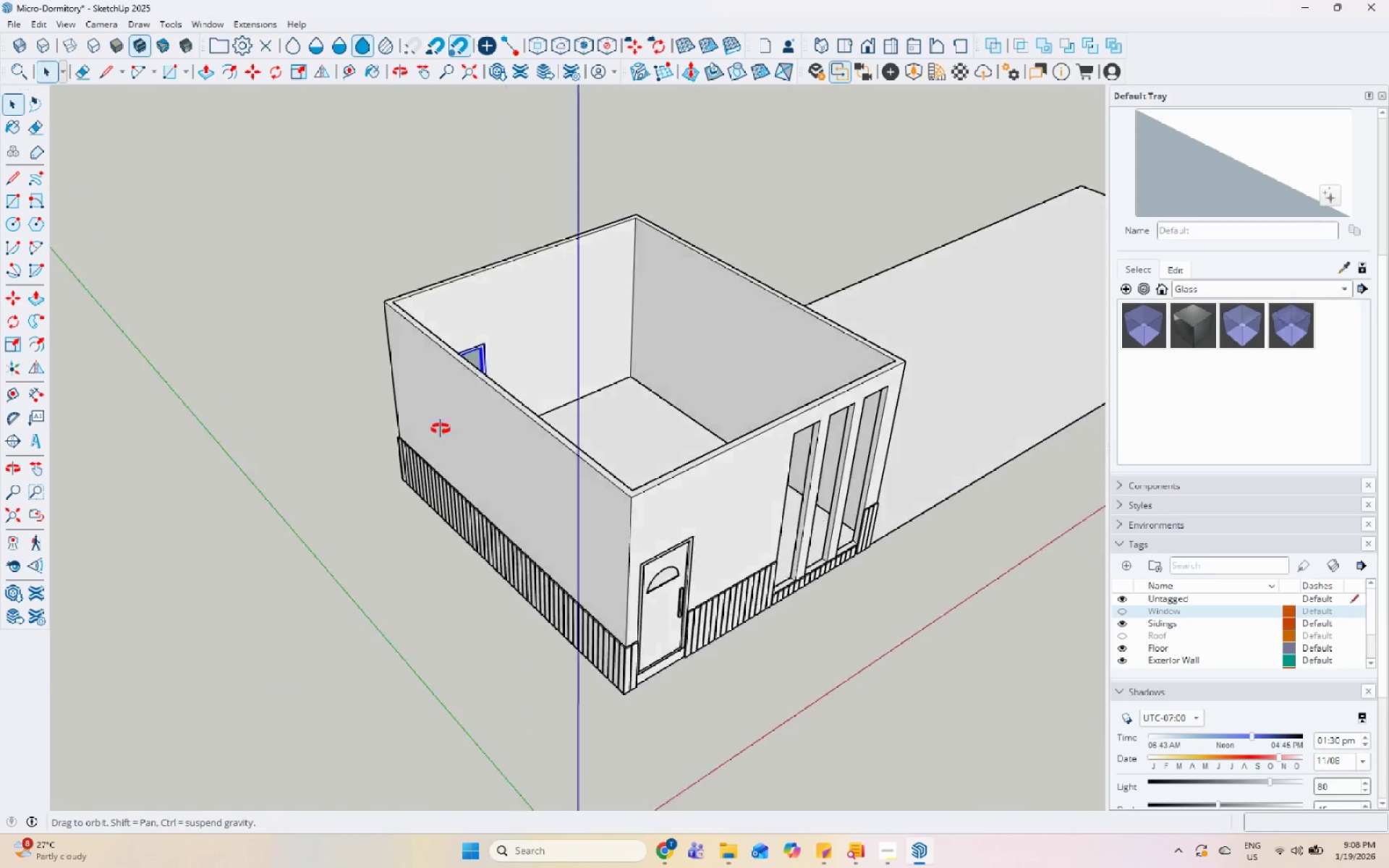 
scroll: coordinate [530, 430], scroll_direction: up, amount: 5.0
 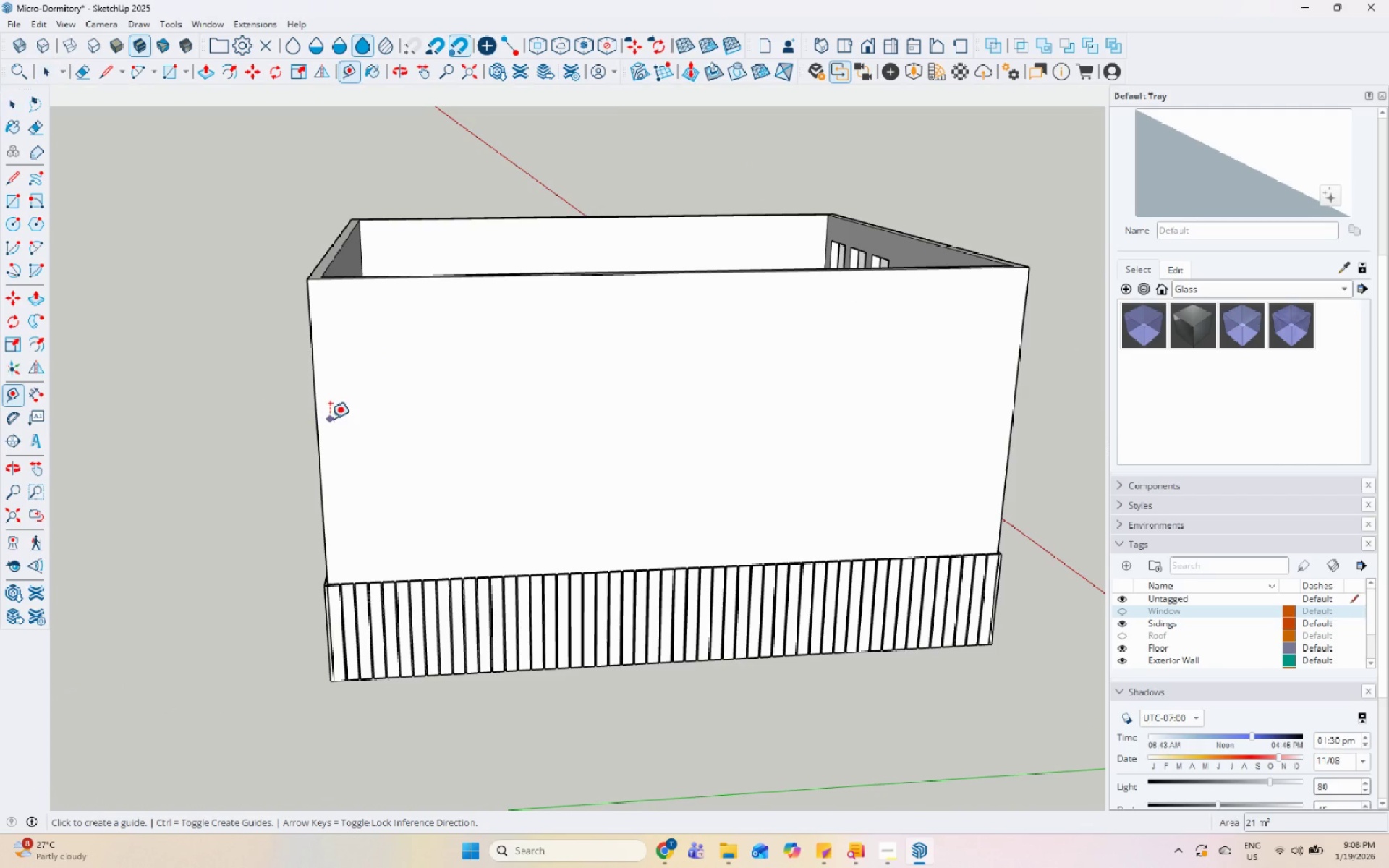 
key(Space)
 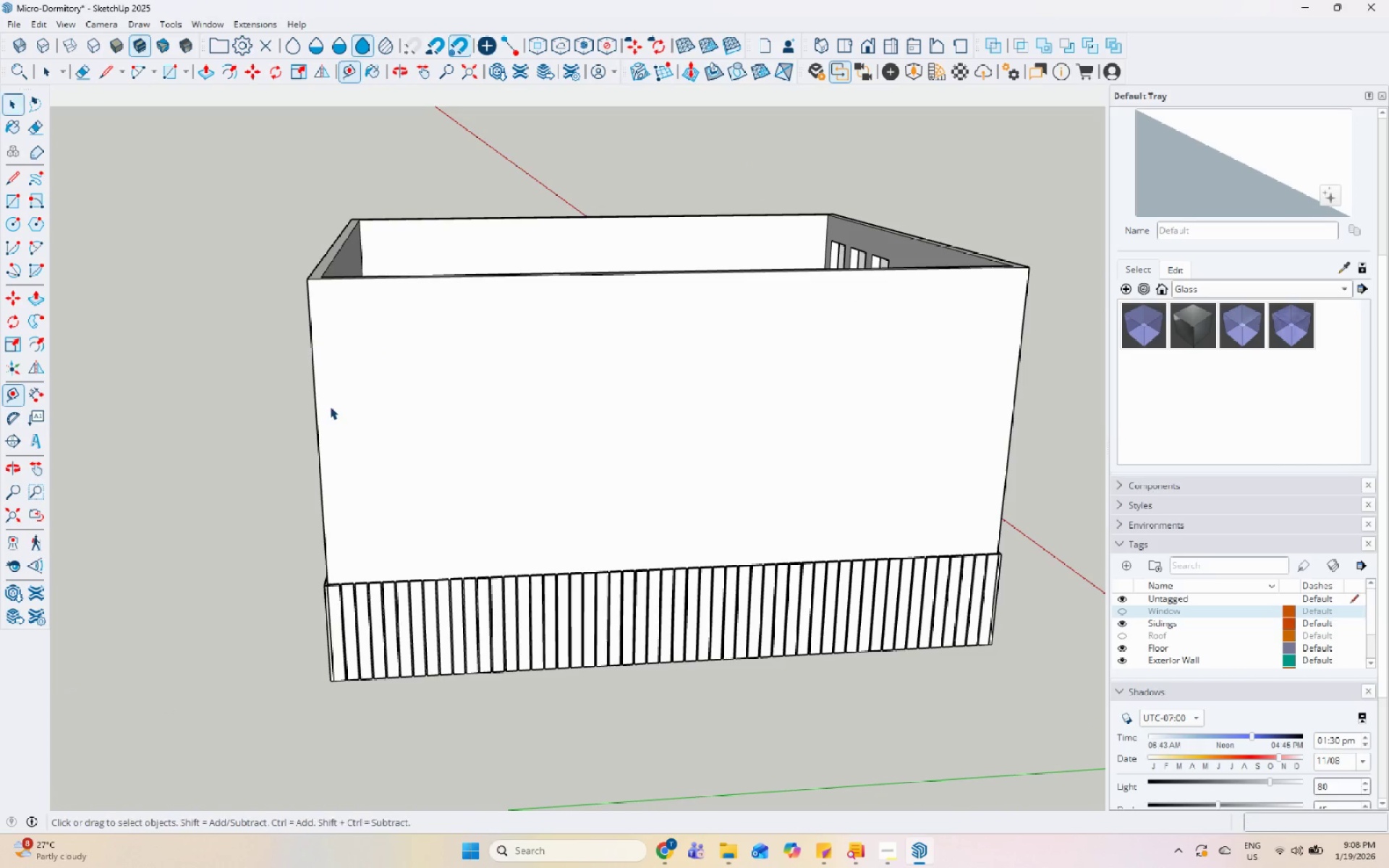 
double_click([330, 407])
 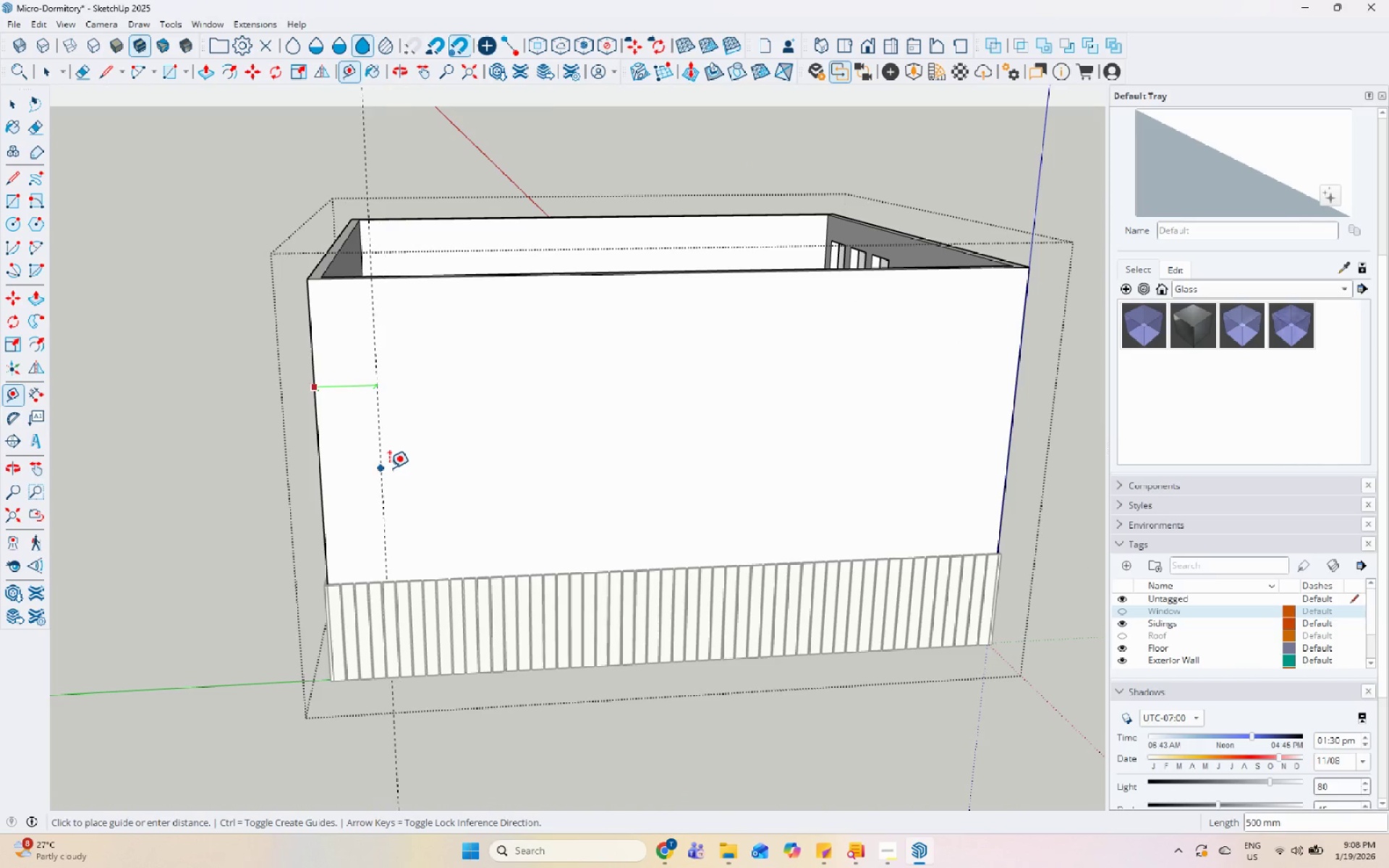 
key(Numpad5)
 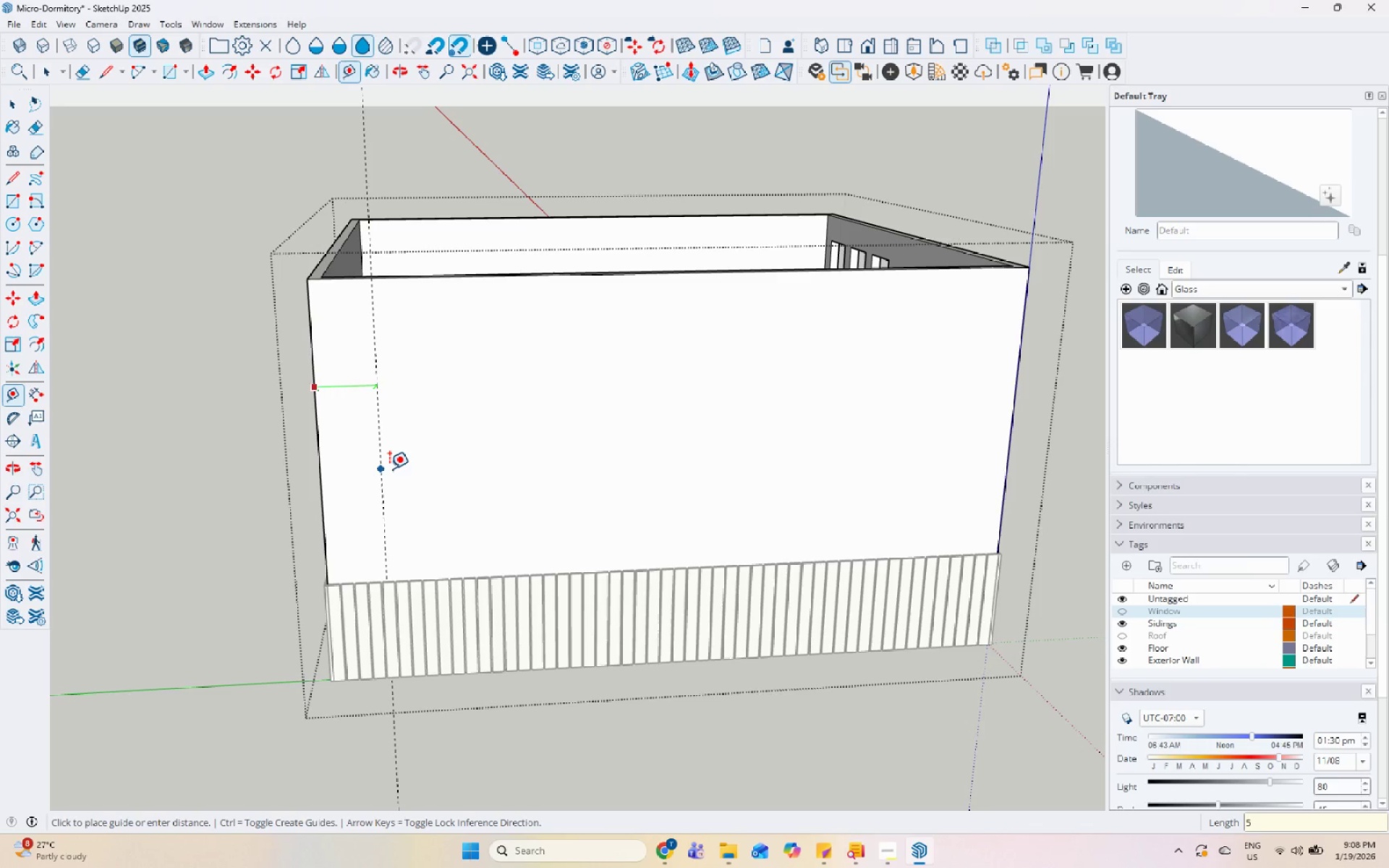 
key(Numpad0)
 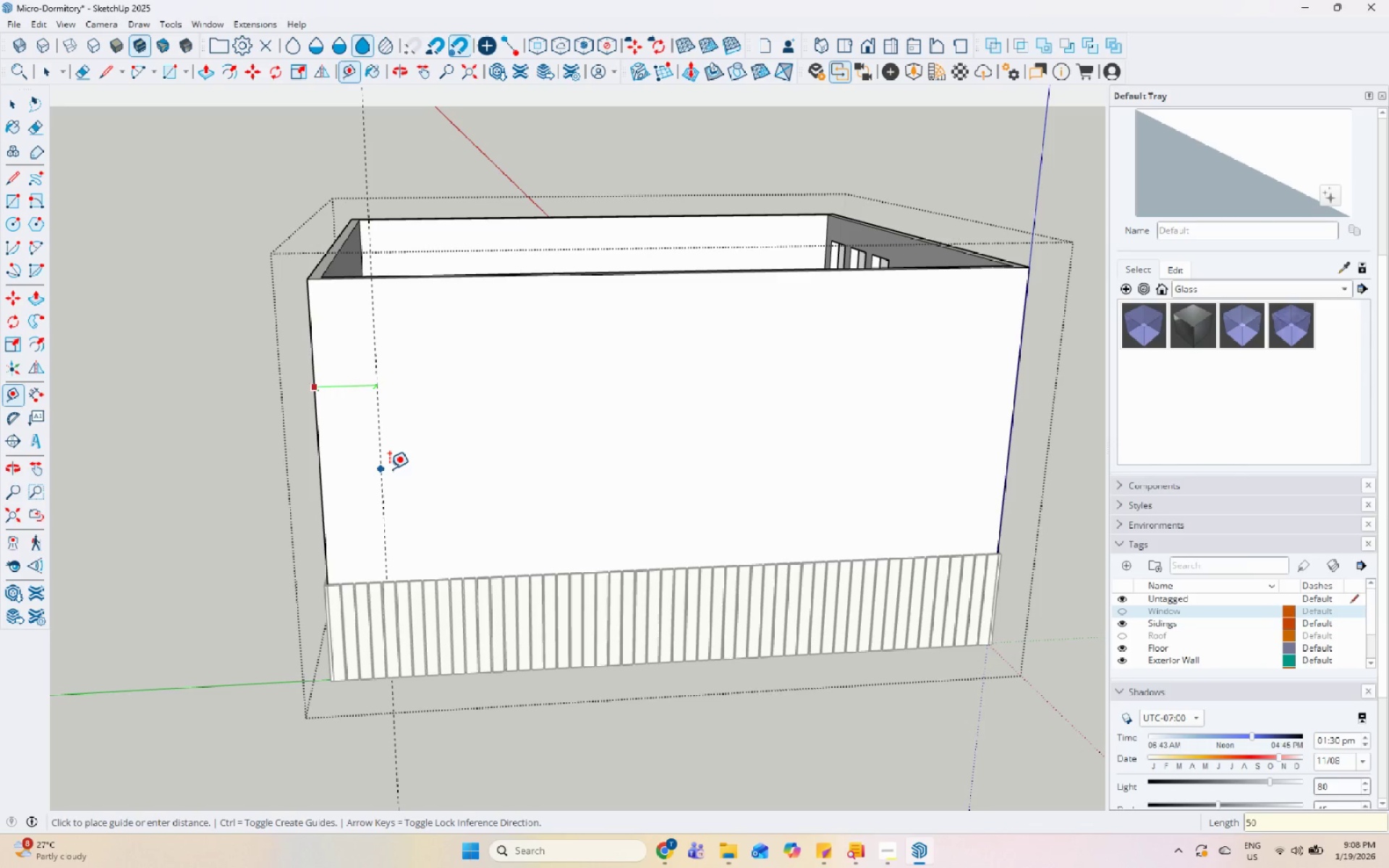 
key(Numpad0)
 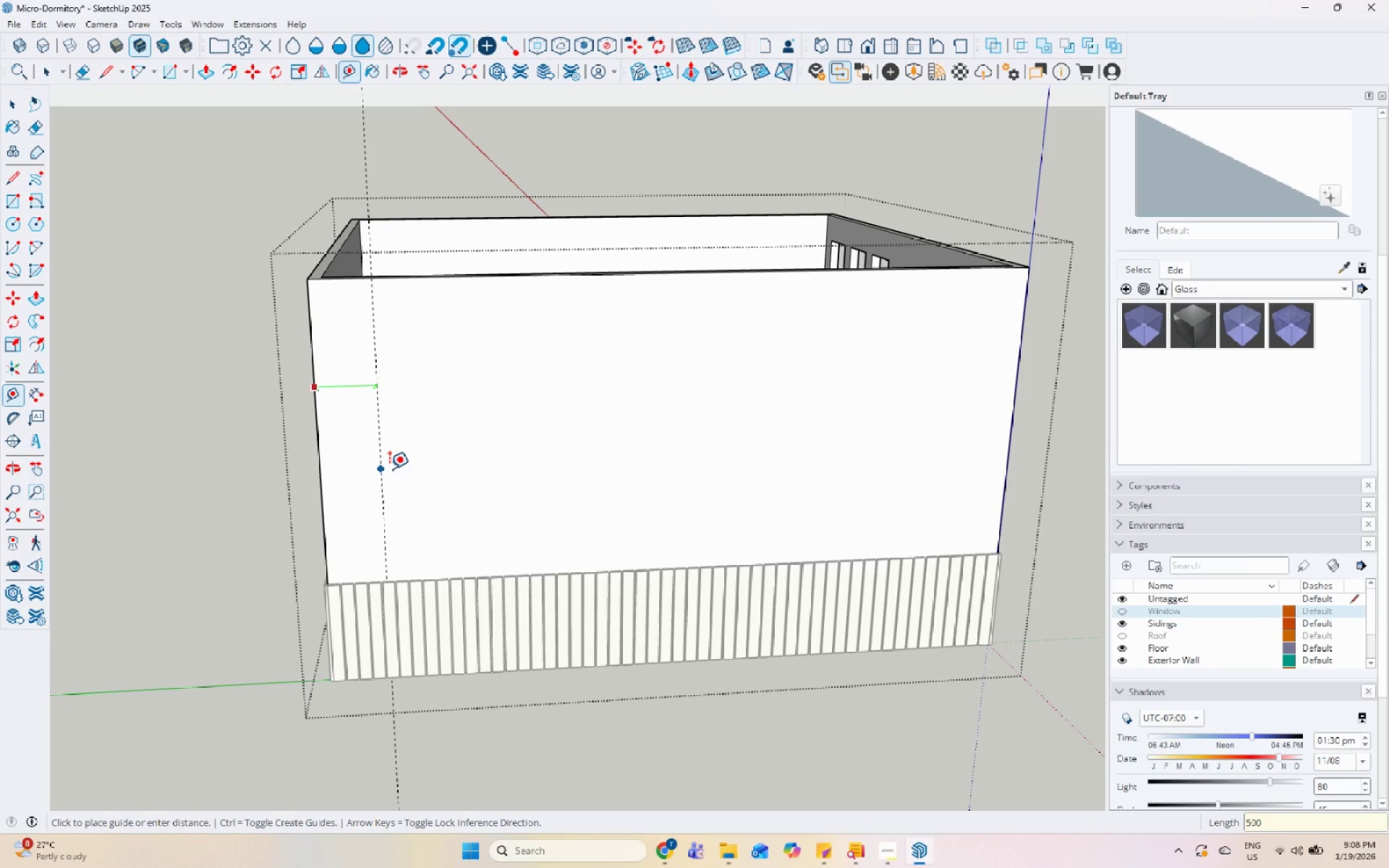 
key(Enter)
 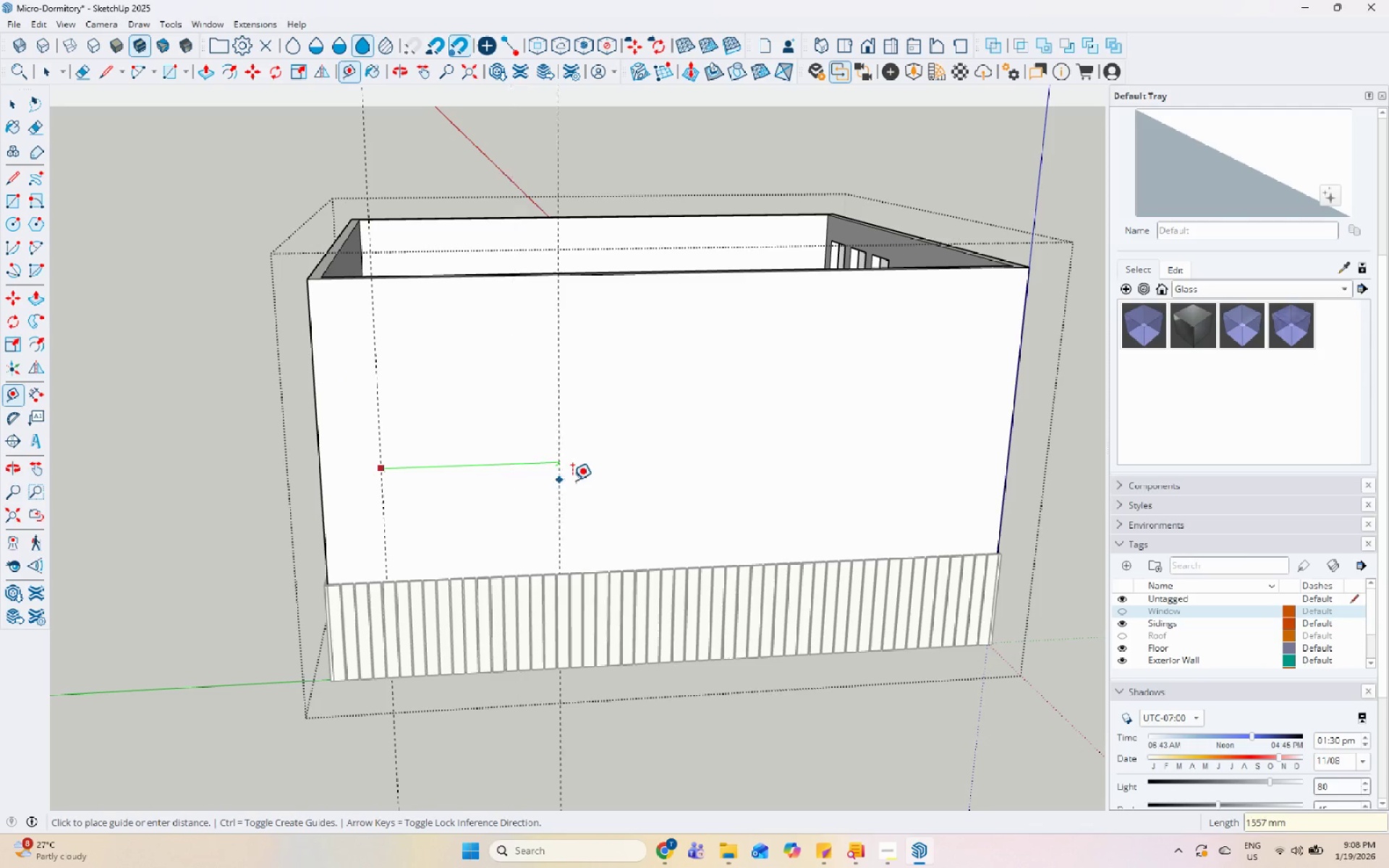 
key(Numpad1)
 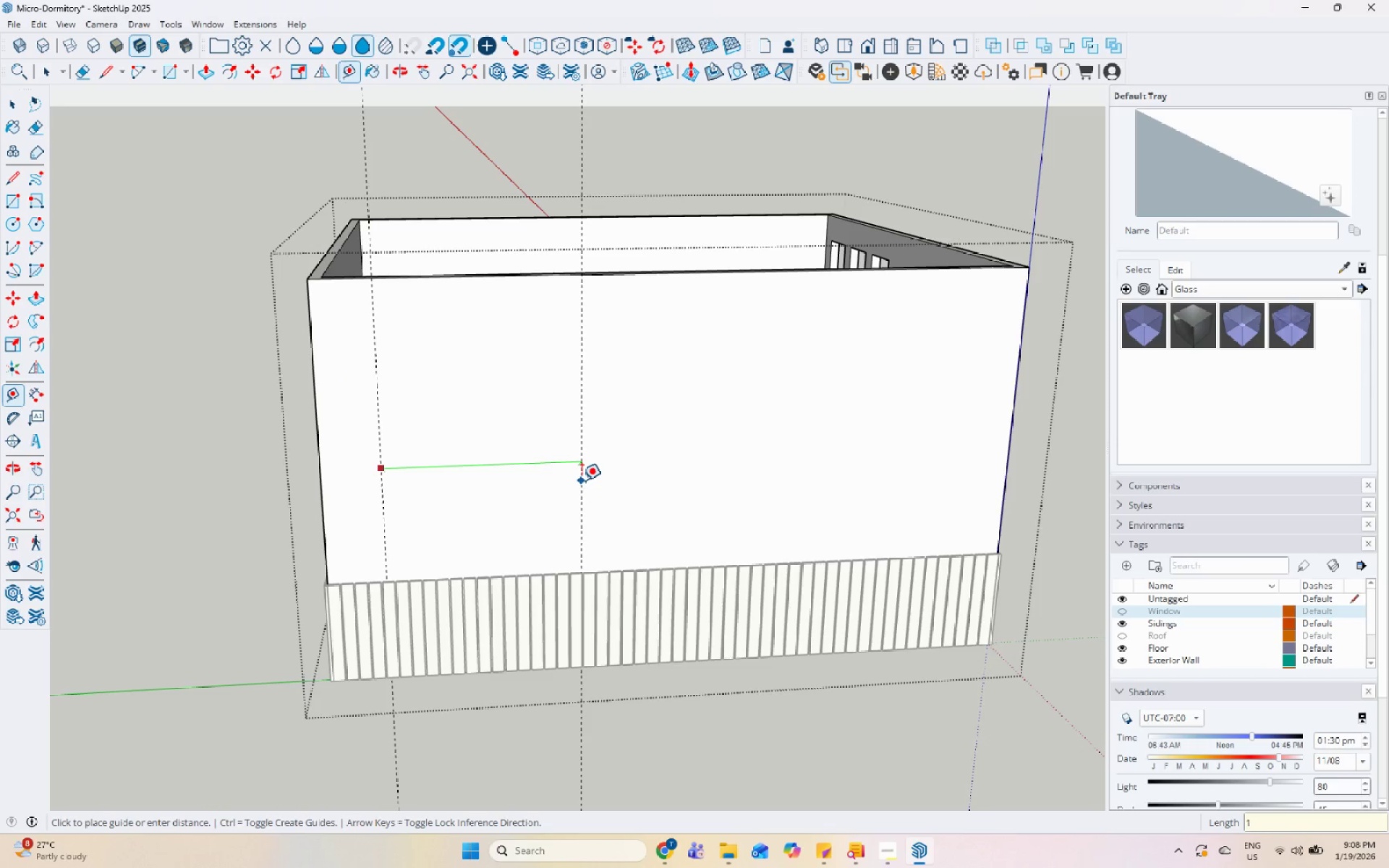 
key(Numpad2)
 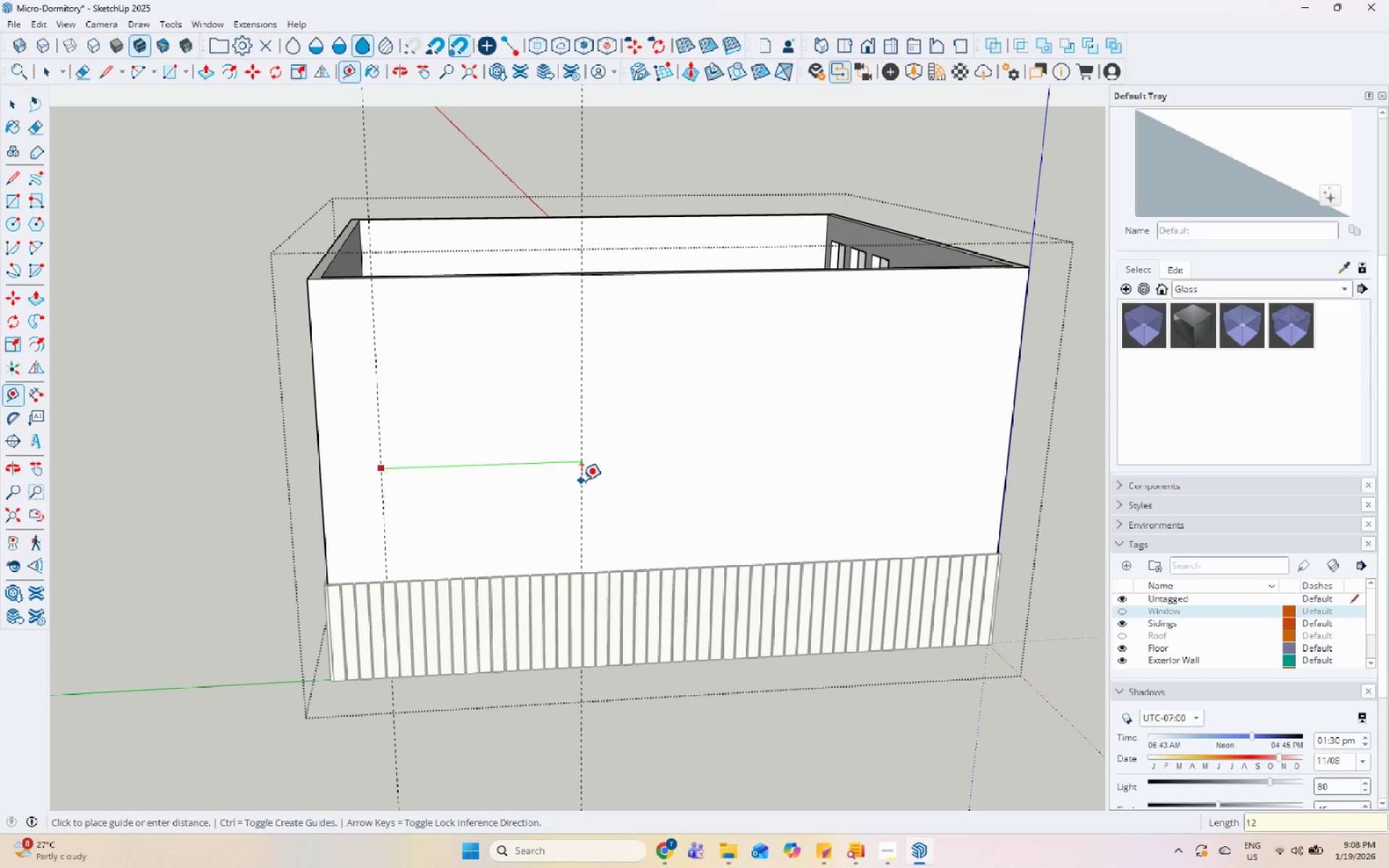 
key(Numpad0)
 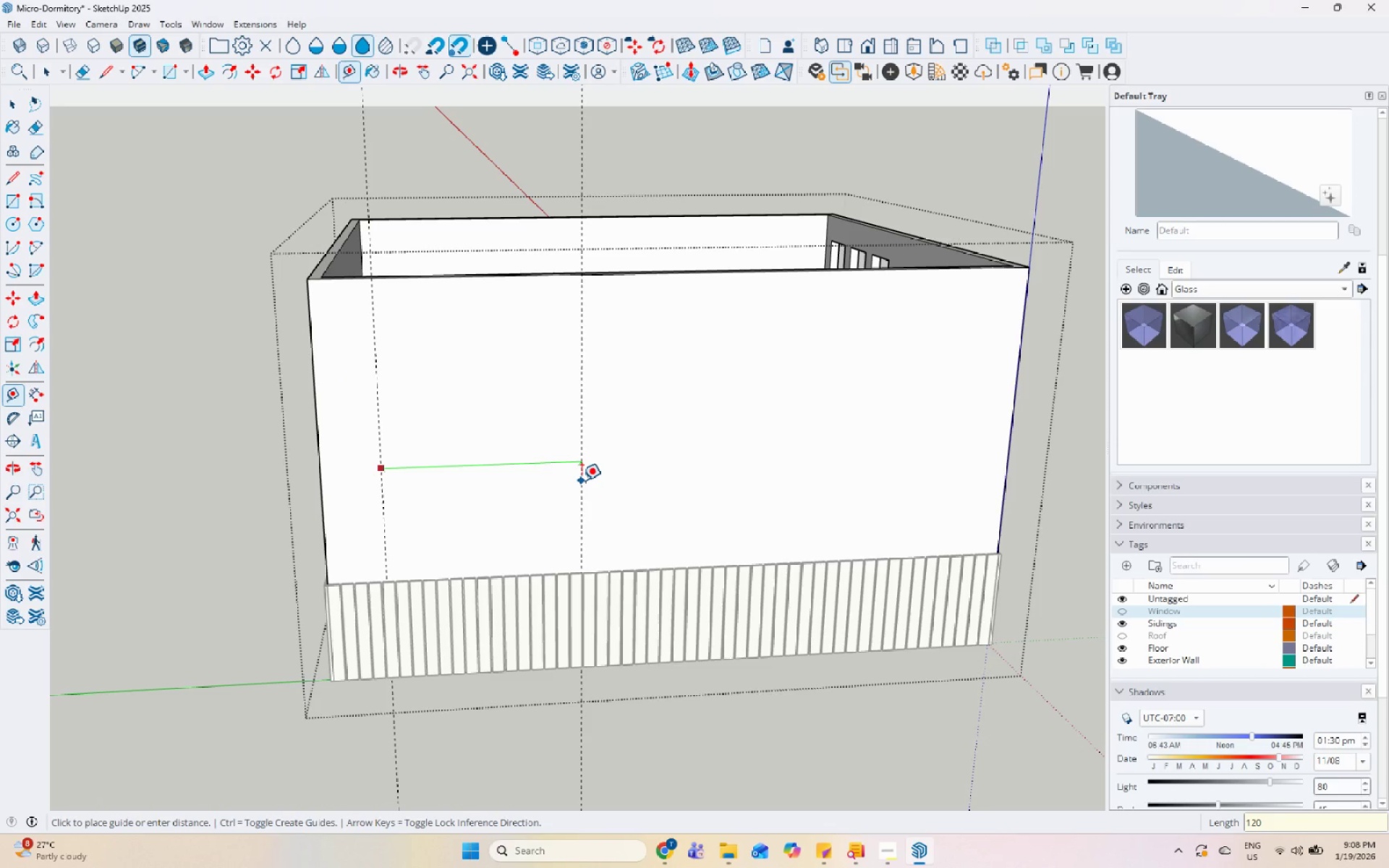 
key(Numpad0)
 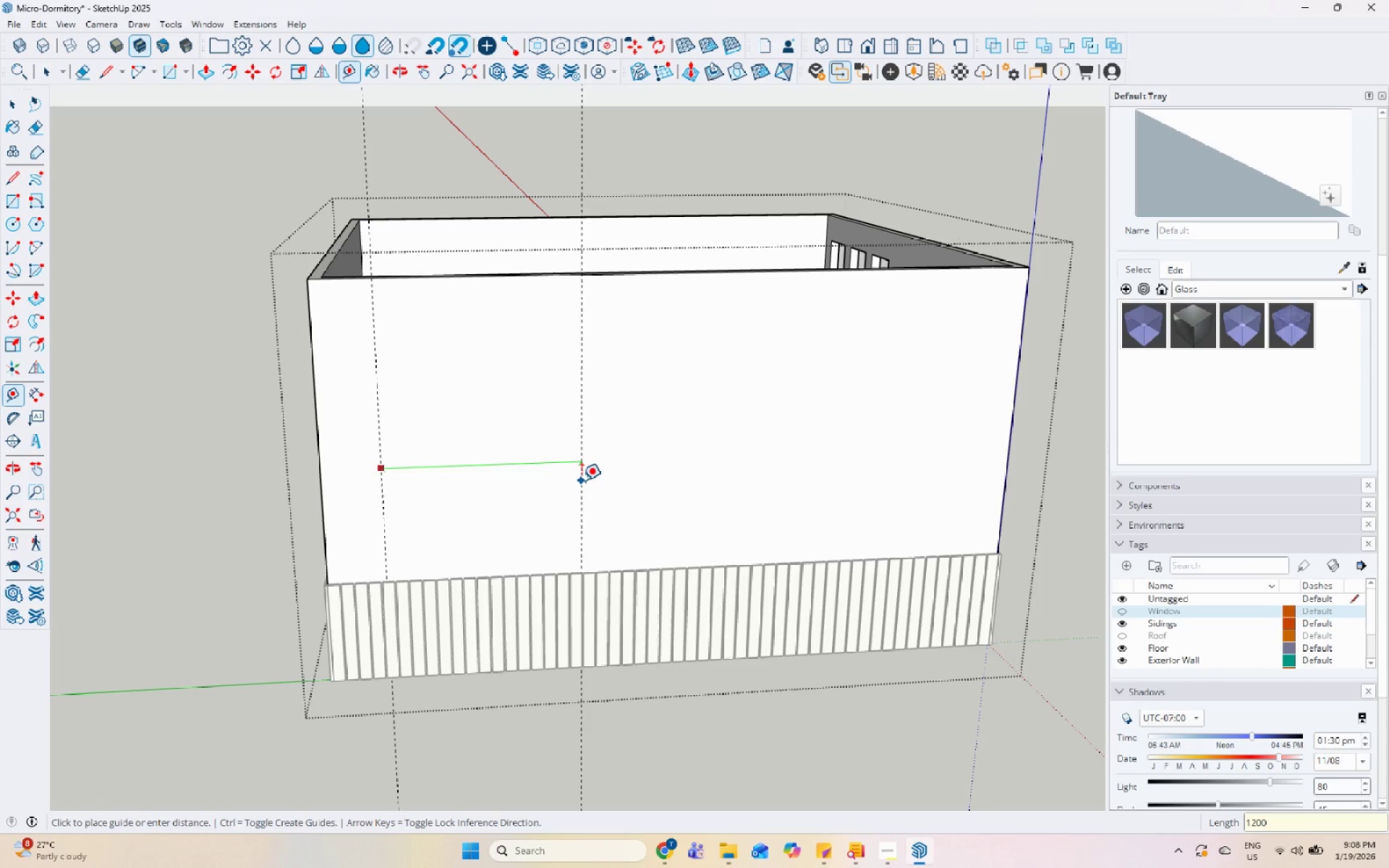 
key(Enter)
 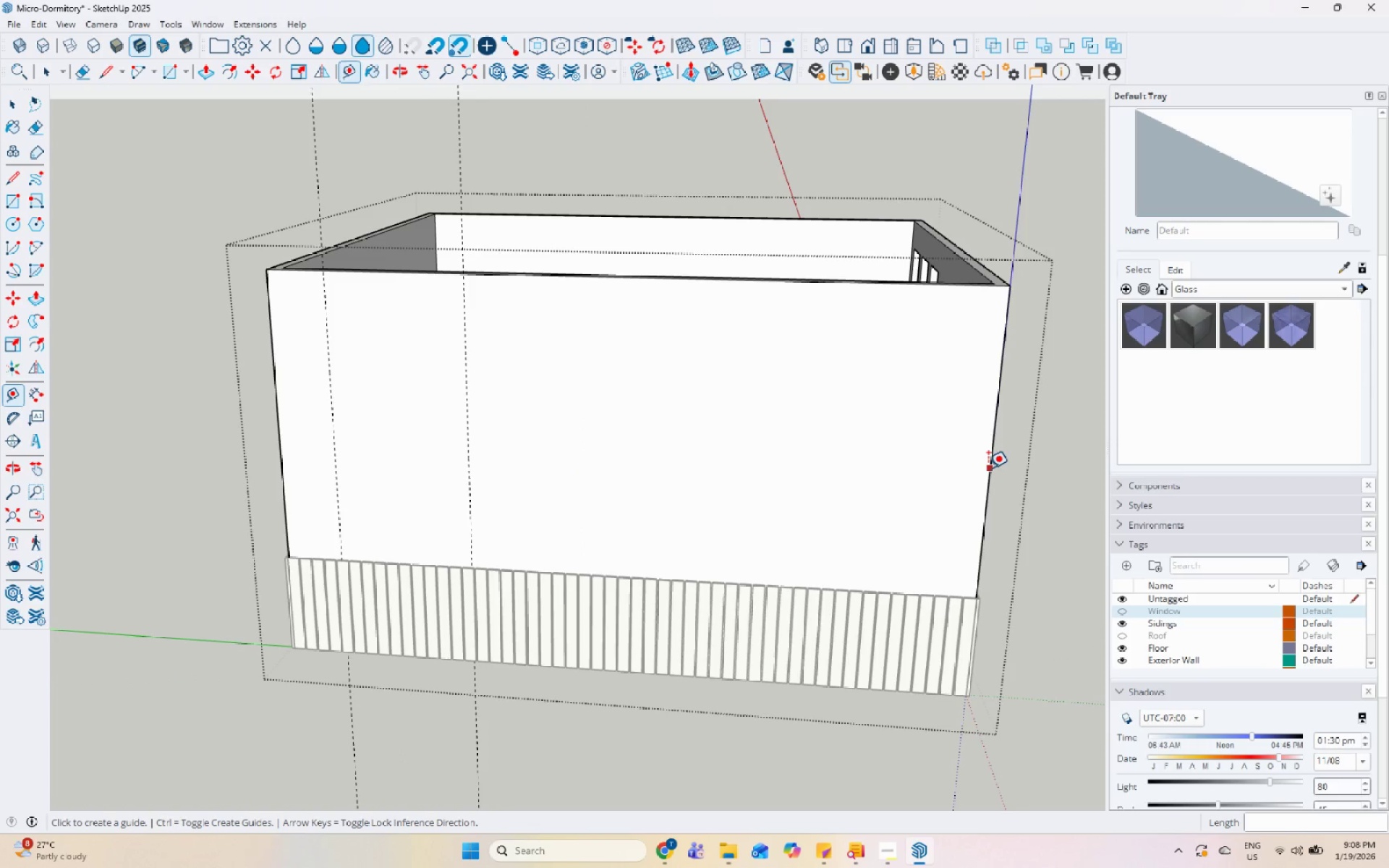 
key(Numpad5)
 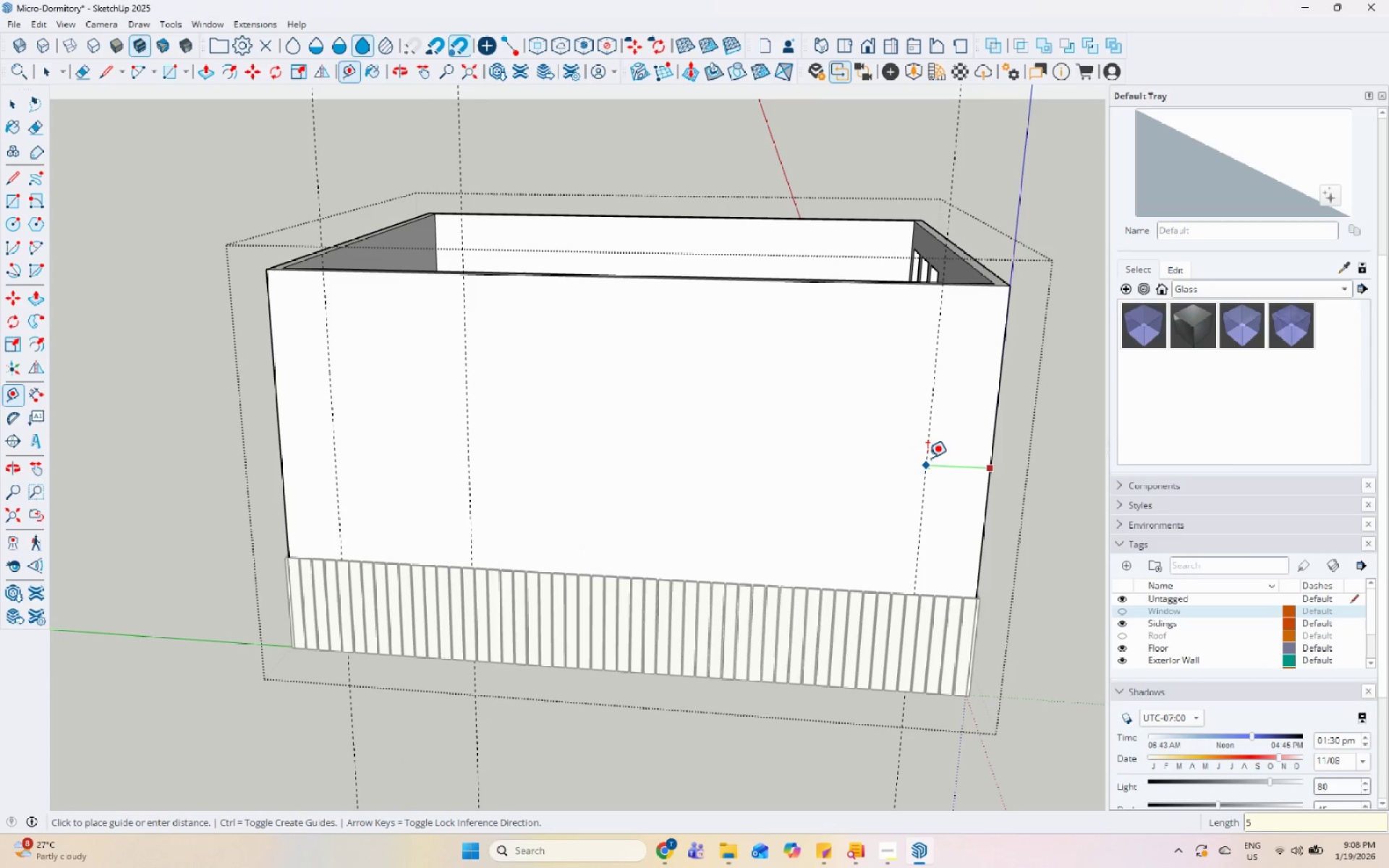 
key(Numpad0)
 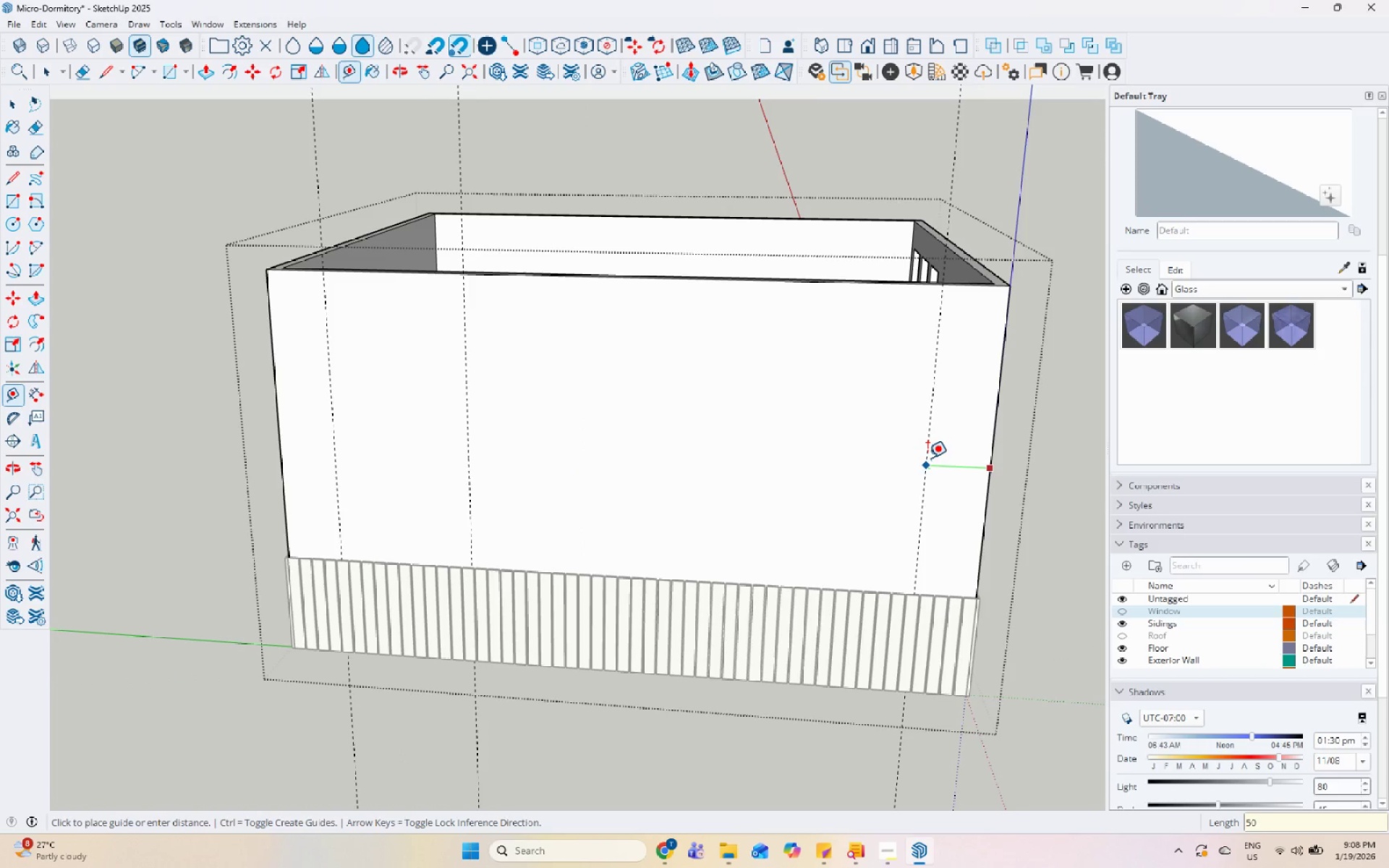 
key(Numpad0)
 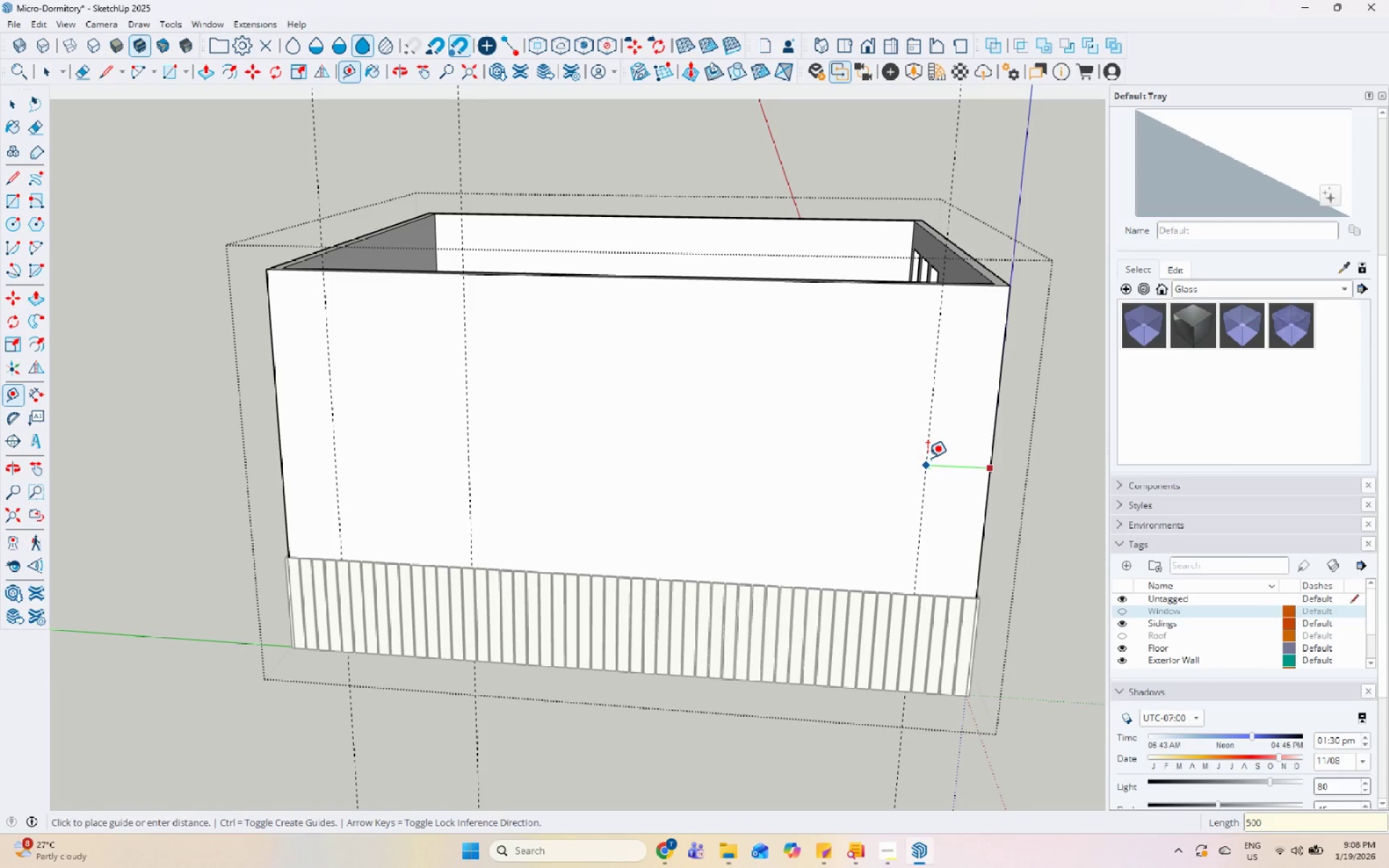 
key(Enter)
 